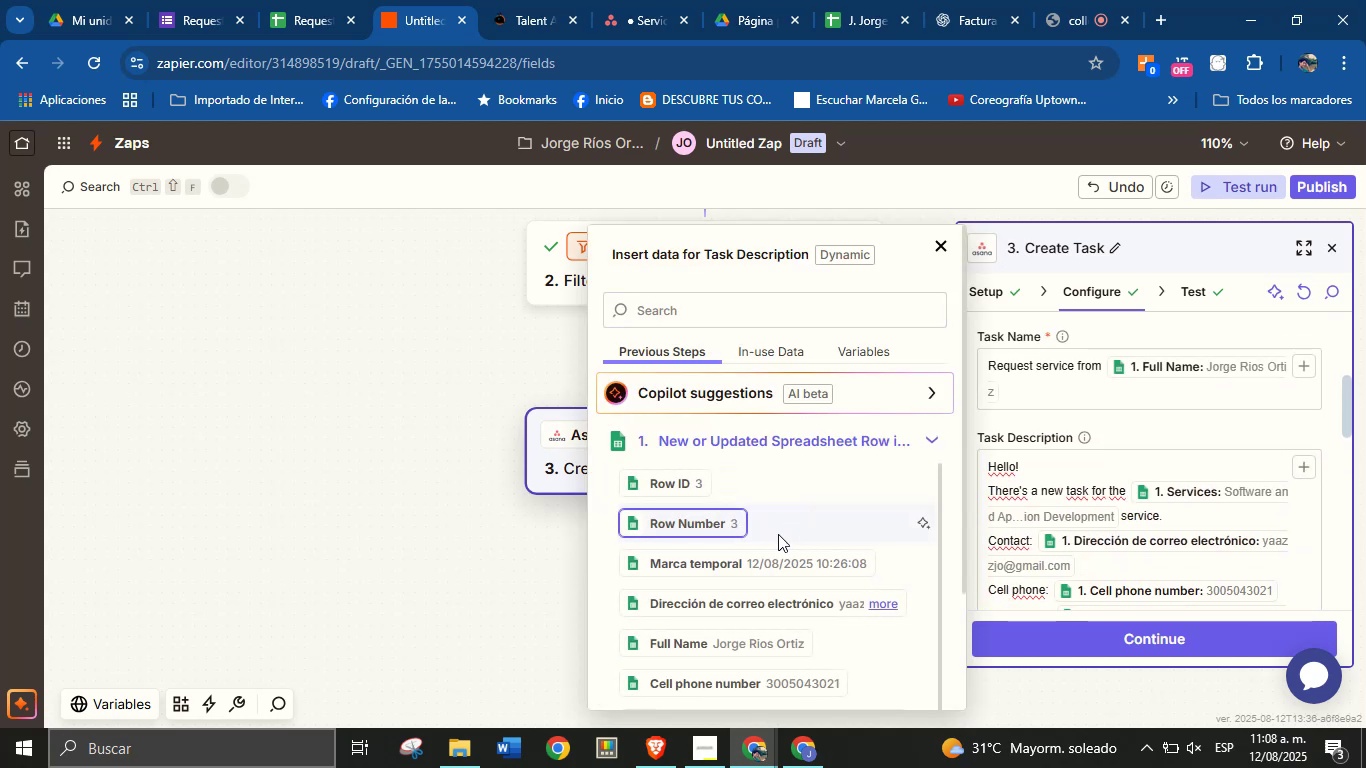 
scroll: coordinate [775, 557], scroll_direction: down, amount: 4.0
 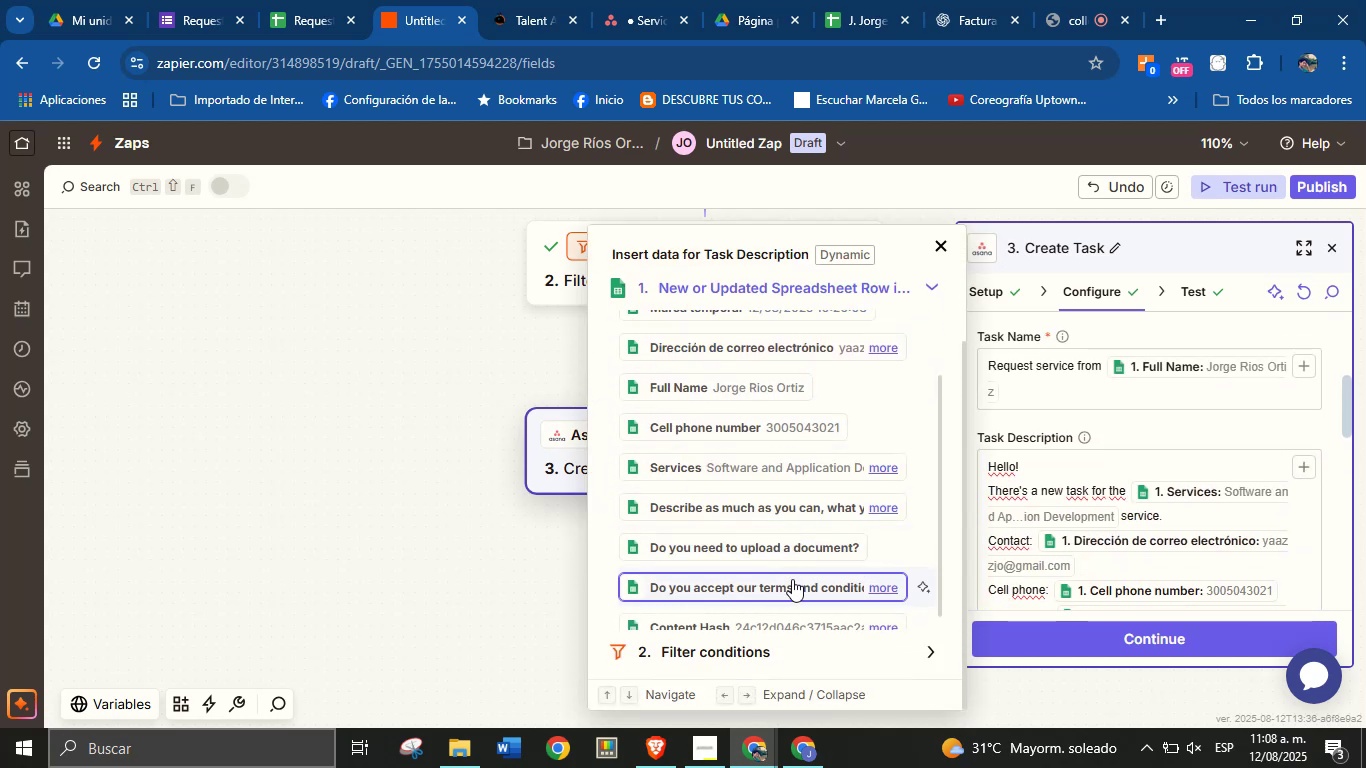 
left_click([797, 546])
 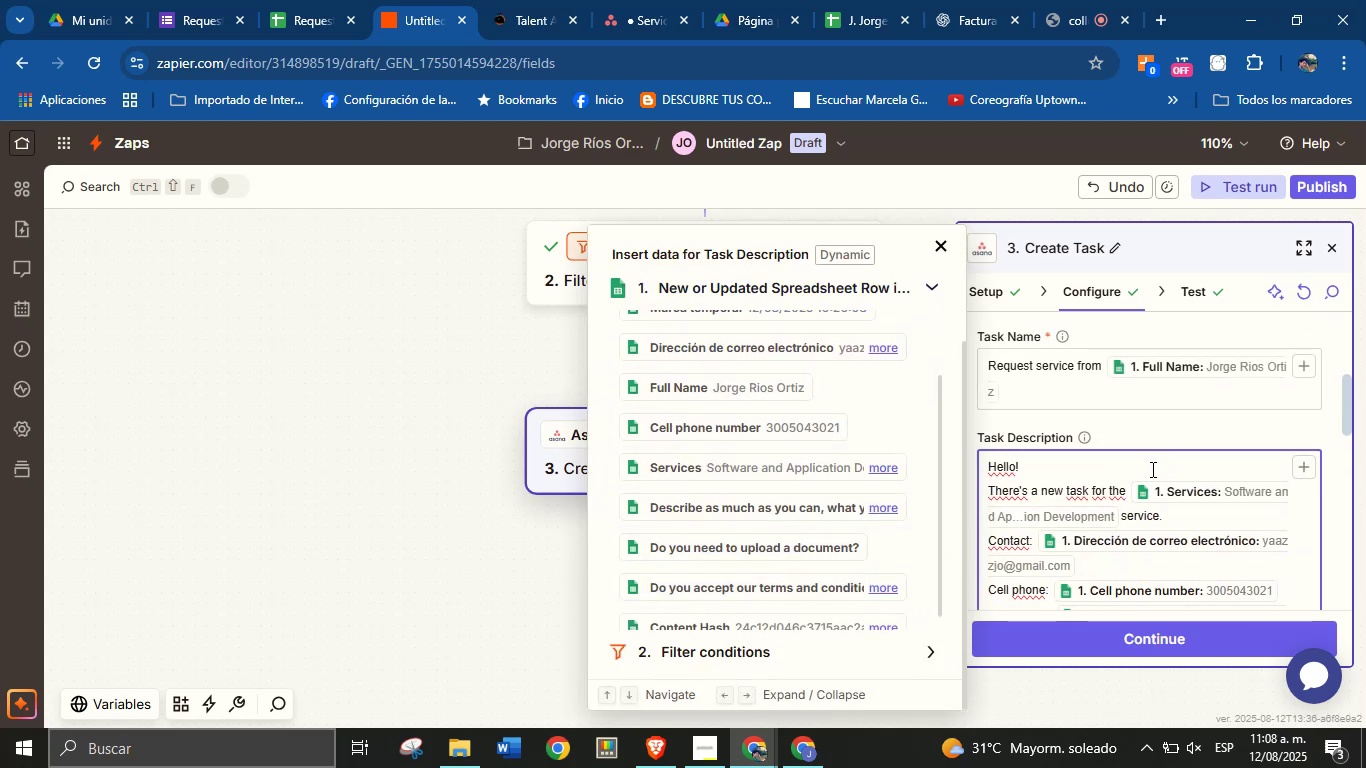 
scroll: coordinate [1192, 535], scroll_direction: down, amount: 4.0
 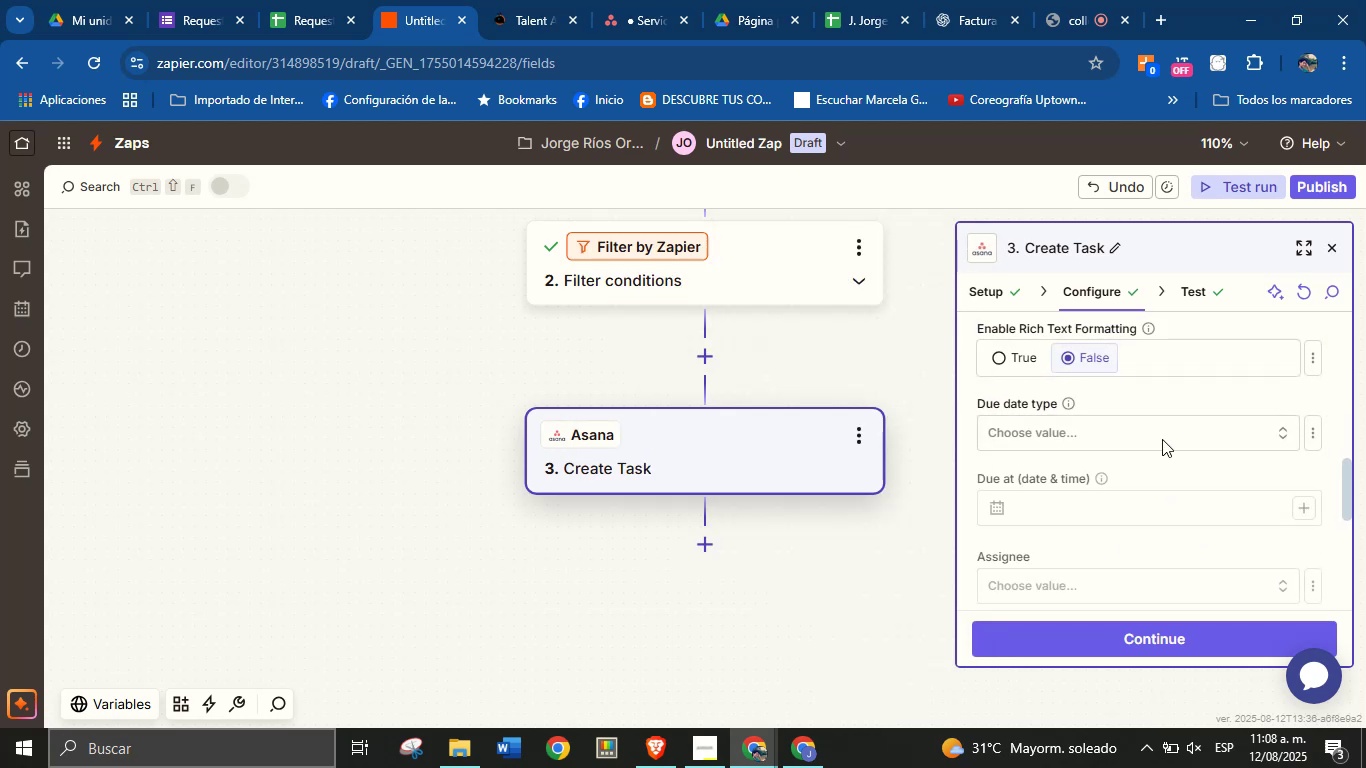 
scroll: coordinate [1148, 434], scroll_direction: up, amount: 2.0
 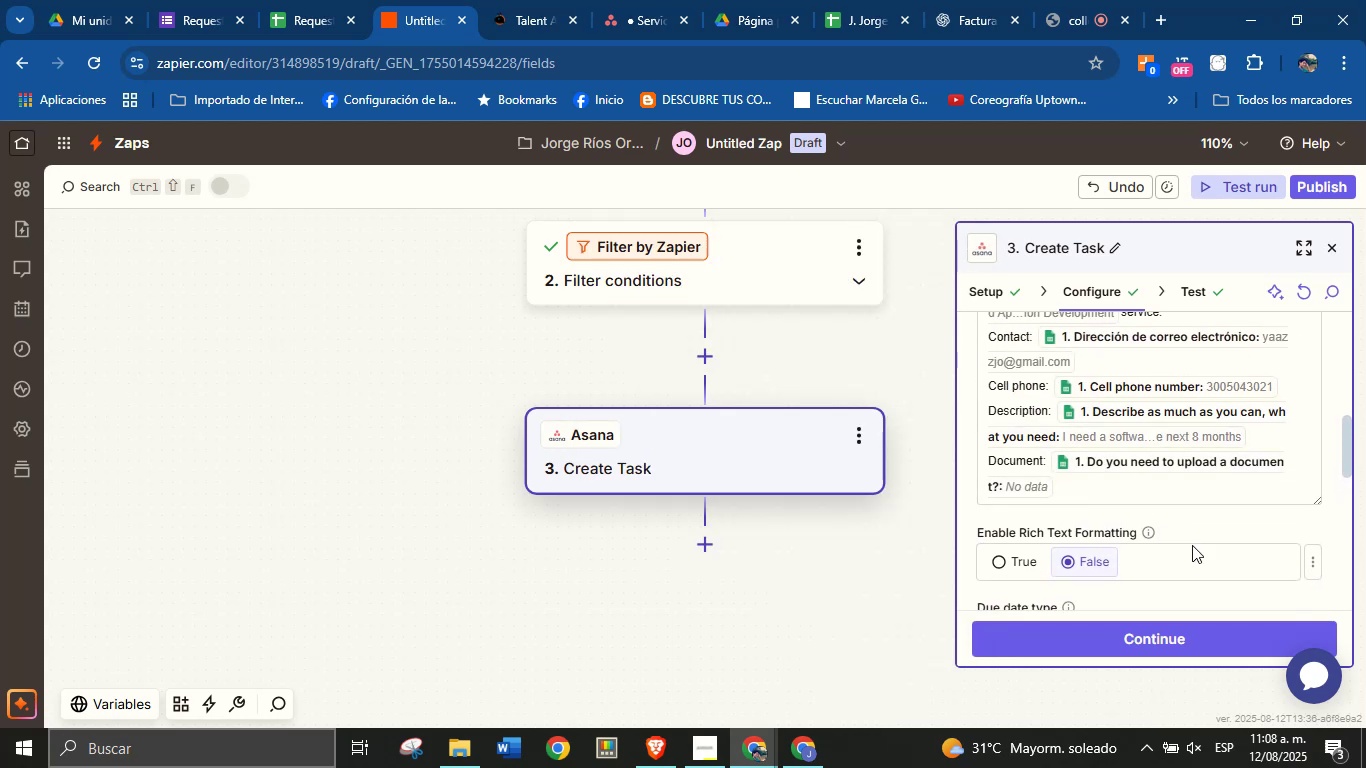 
left_click([1217, 521])
 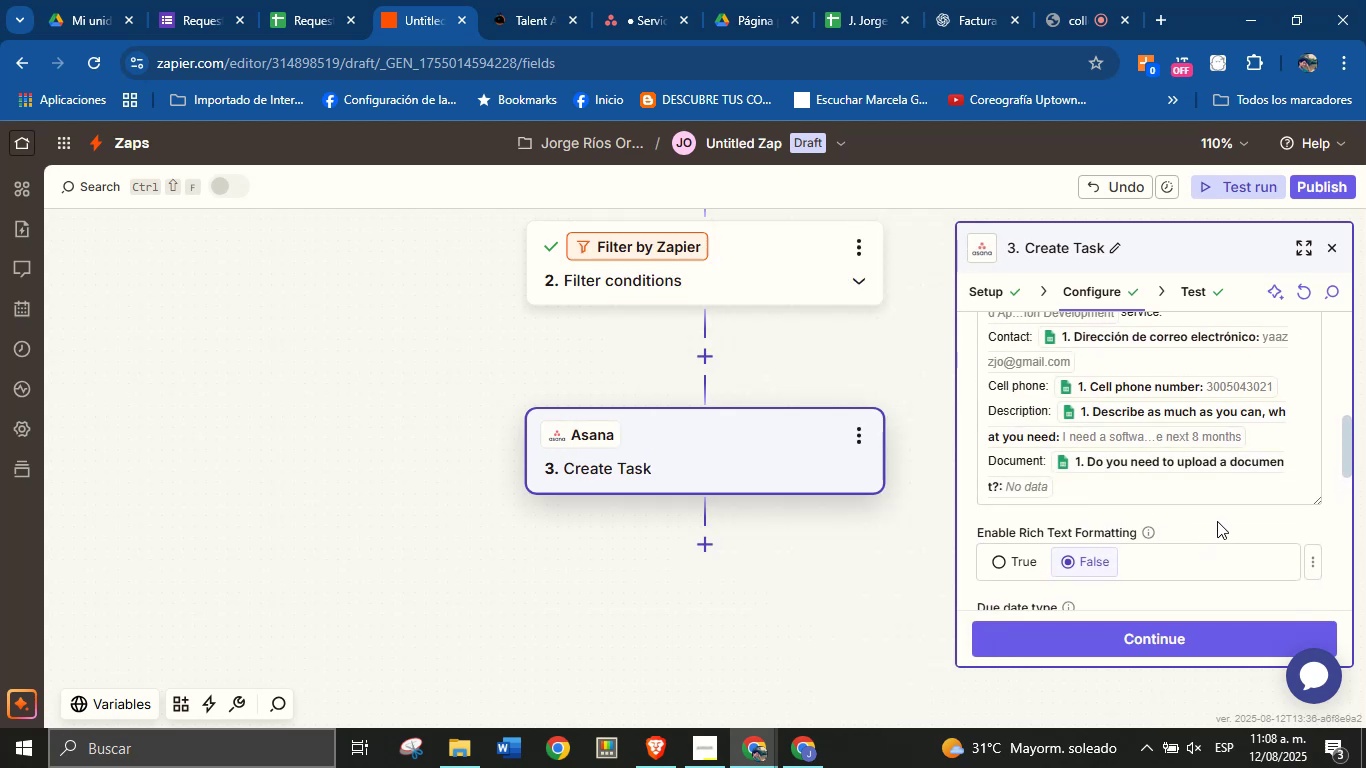 
scroll: coordinate [1182, 472], scroll_direction: down, amount: 4.0
 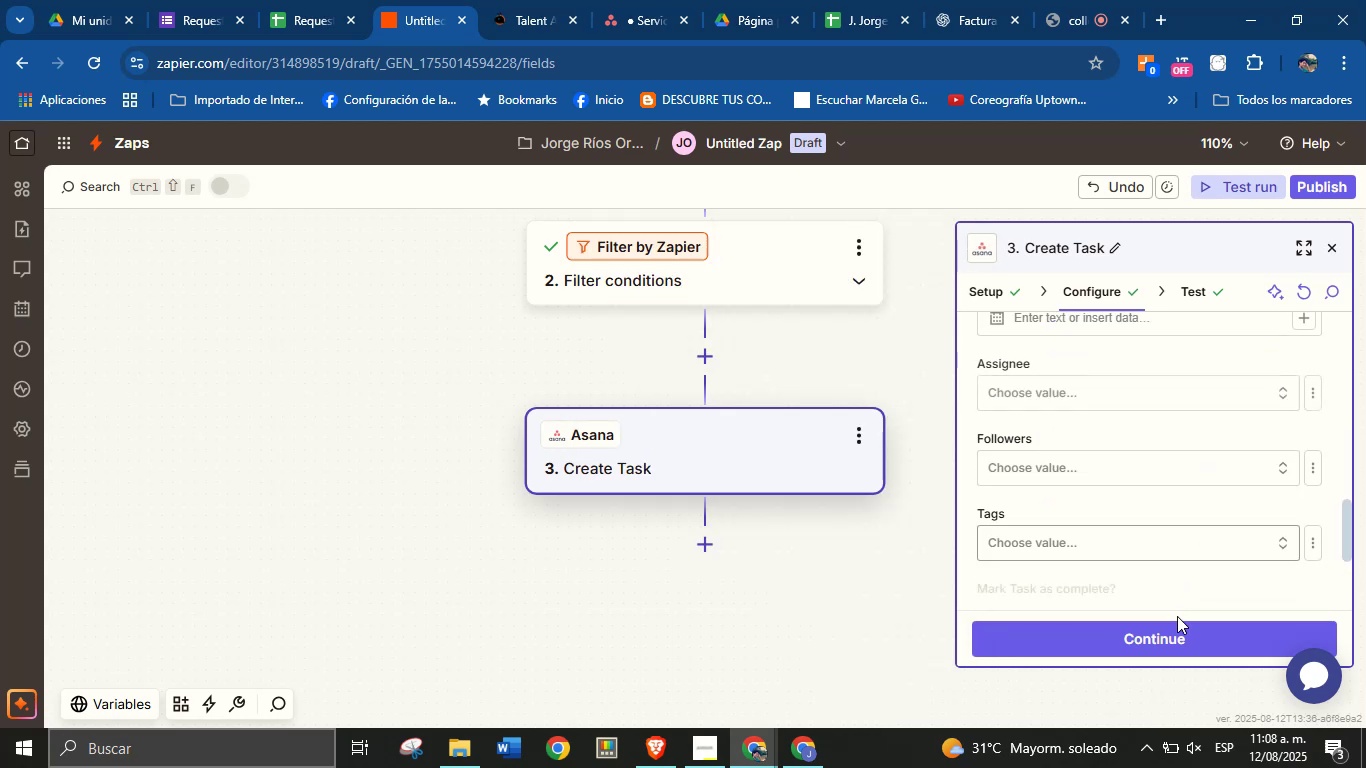 
left_click([1176, 634])
 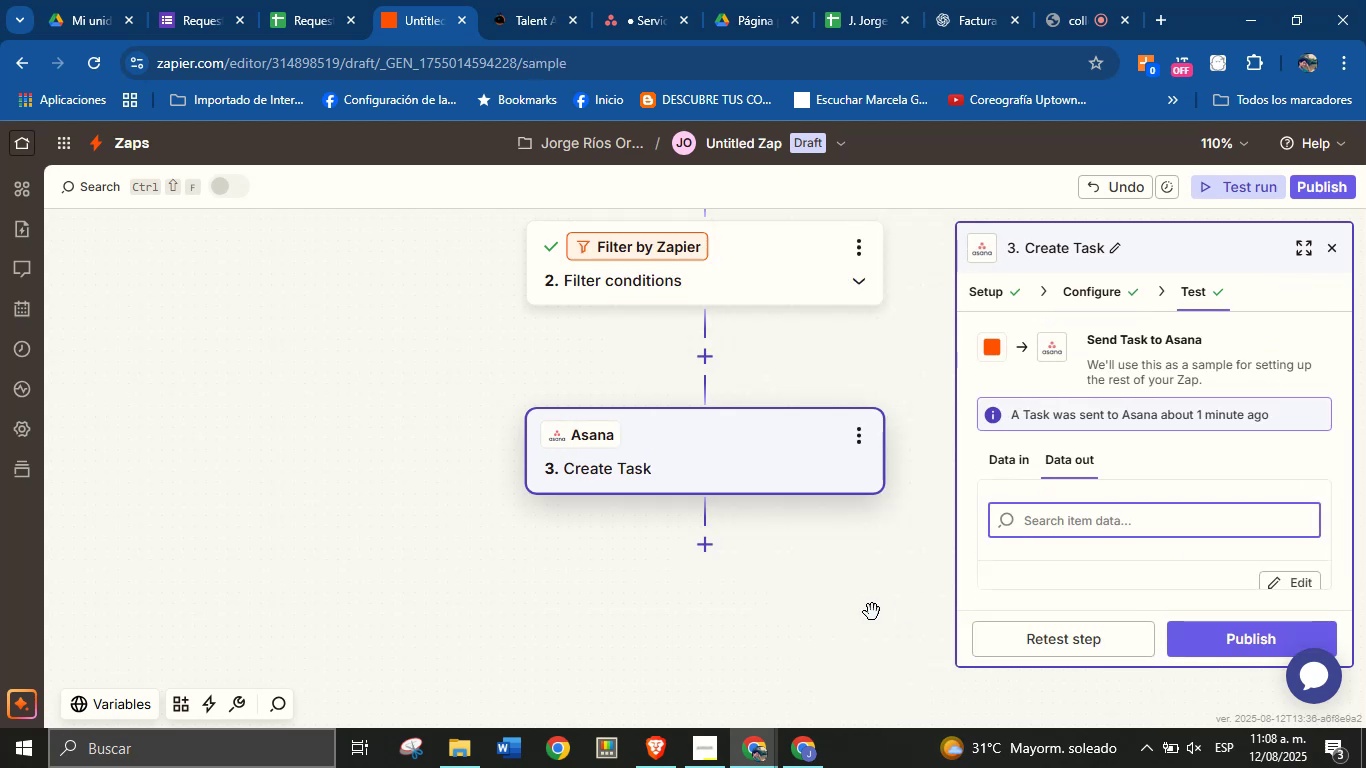 
left_click([706, 548])
 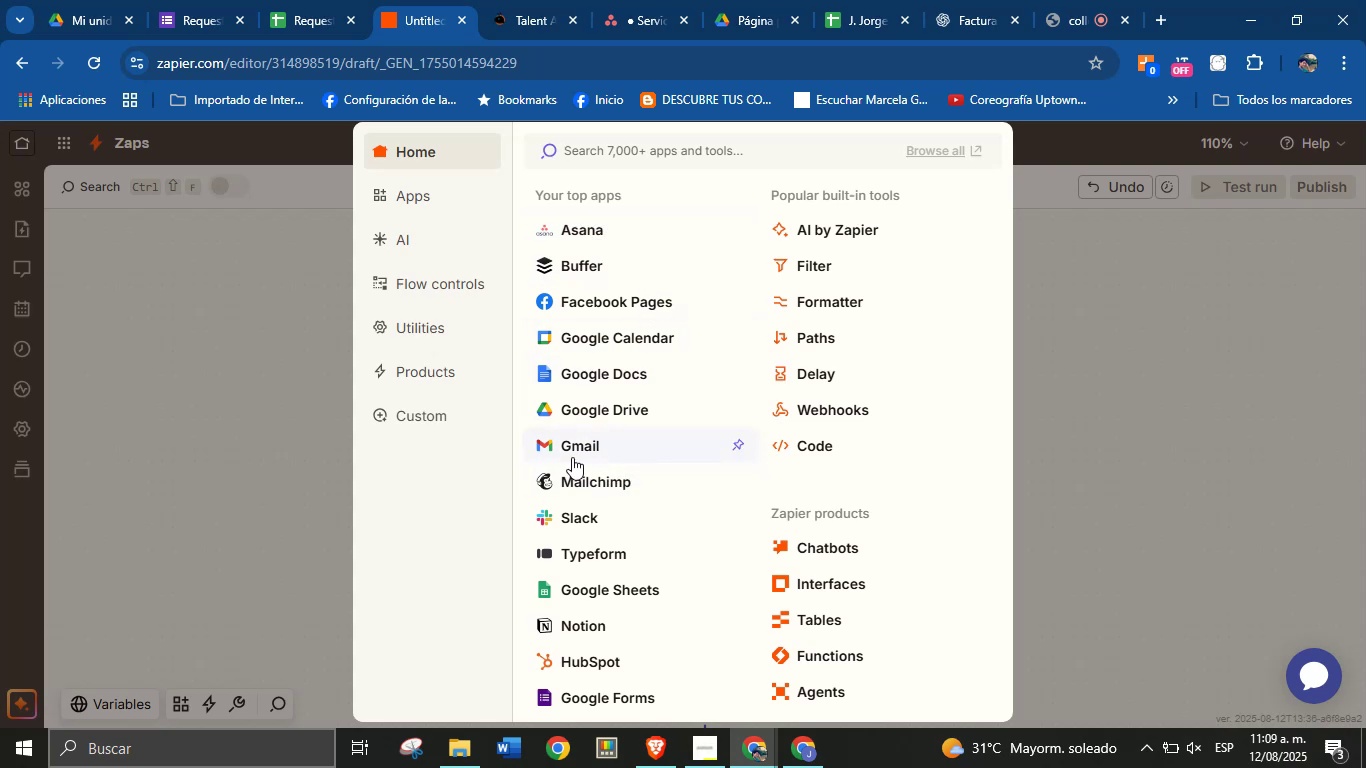 
wait(14.95)
 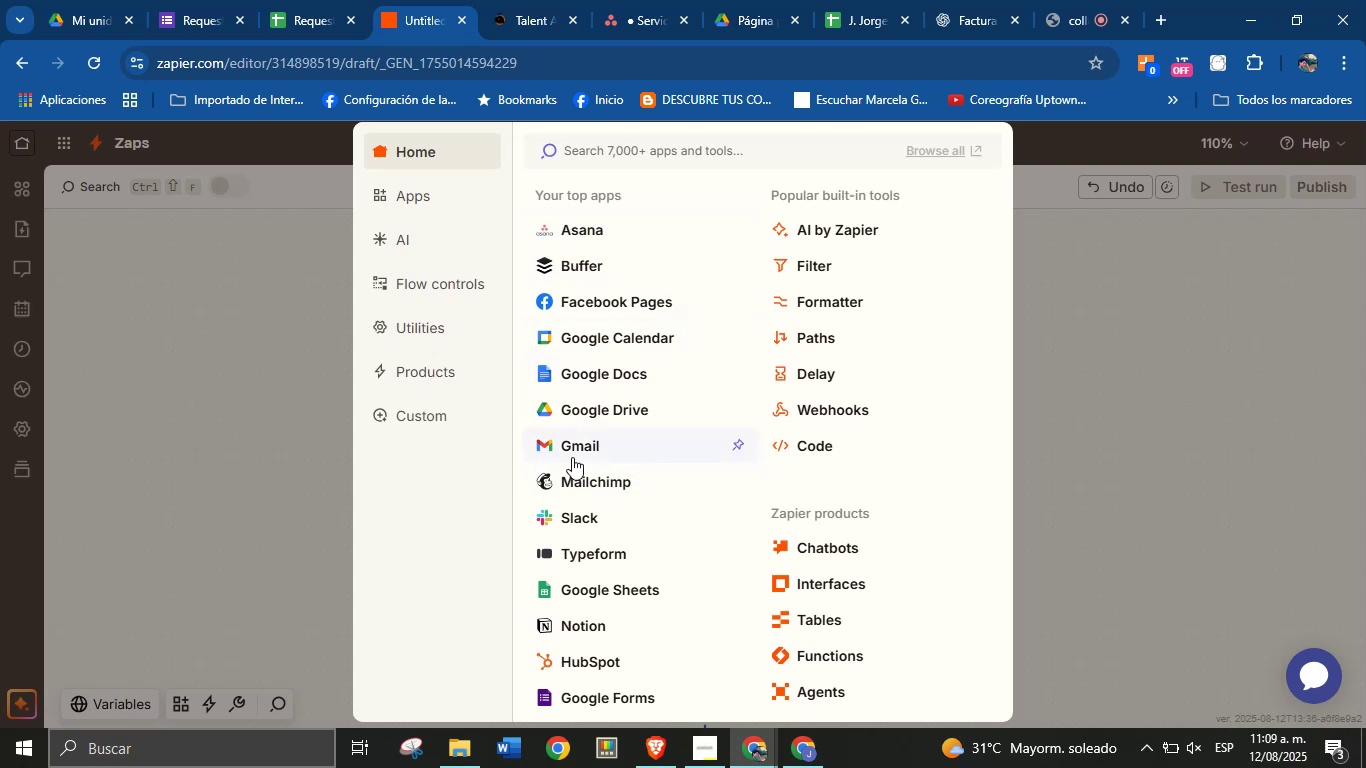 
left_click([585, 446])
 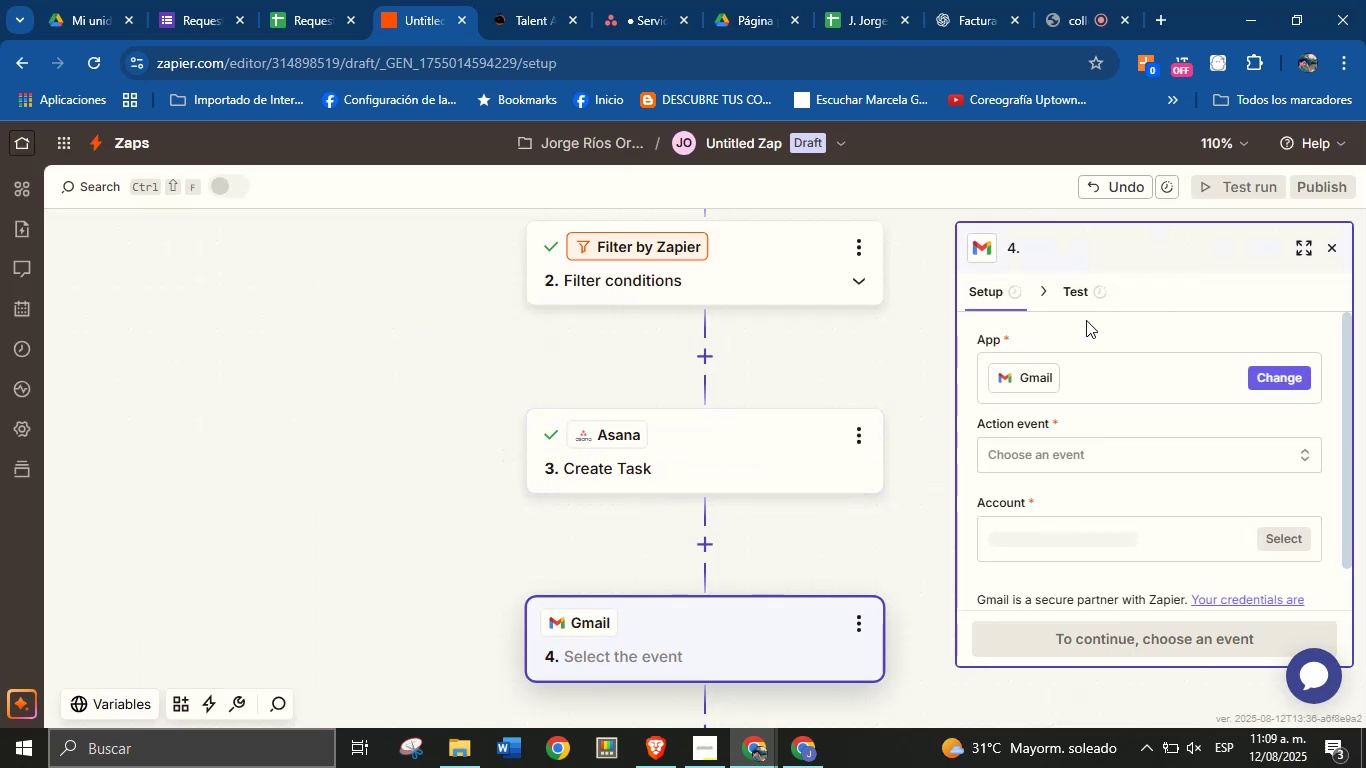 
left_click([1051, 444])
 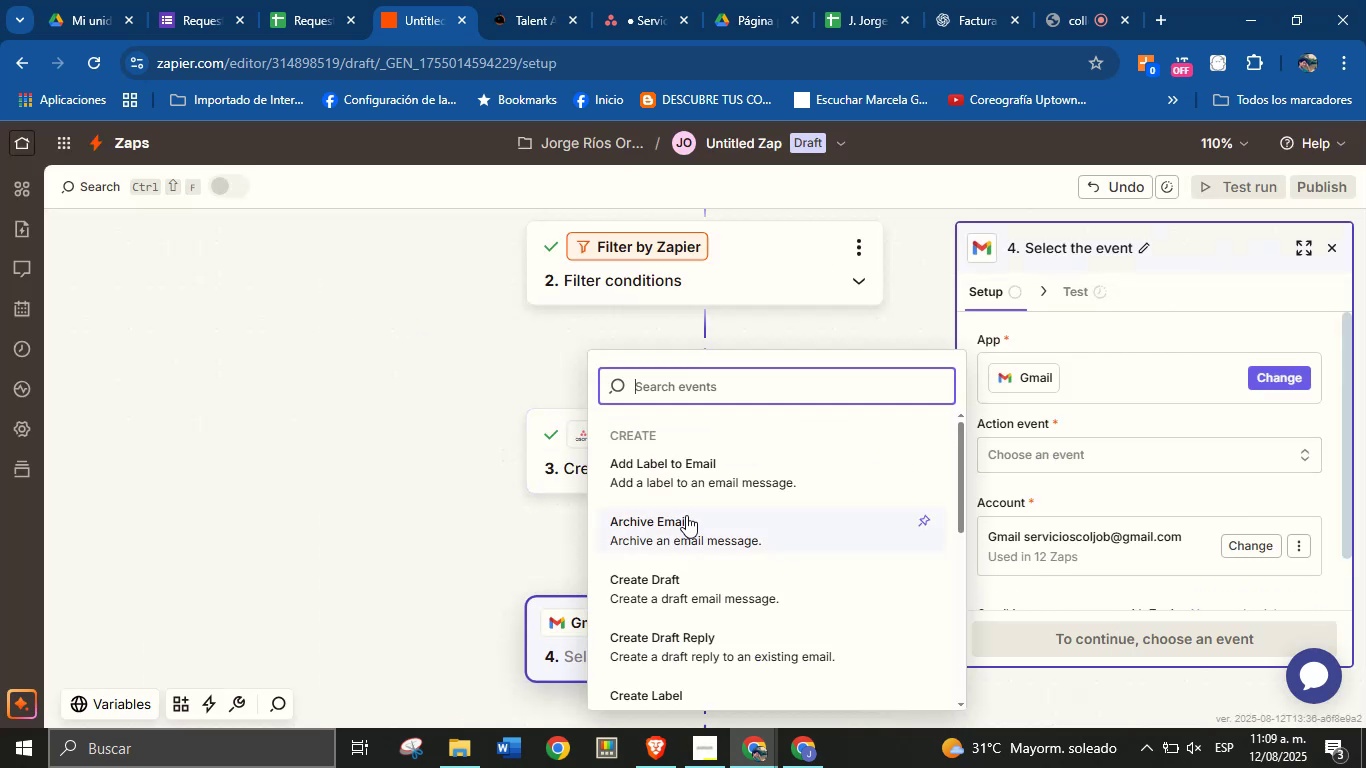 
type(sen)
 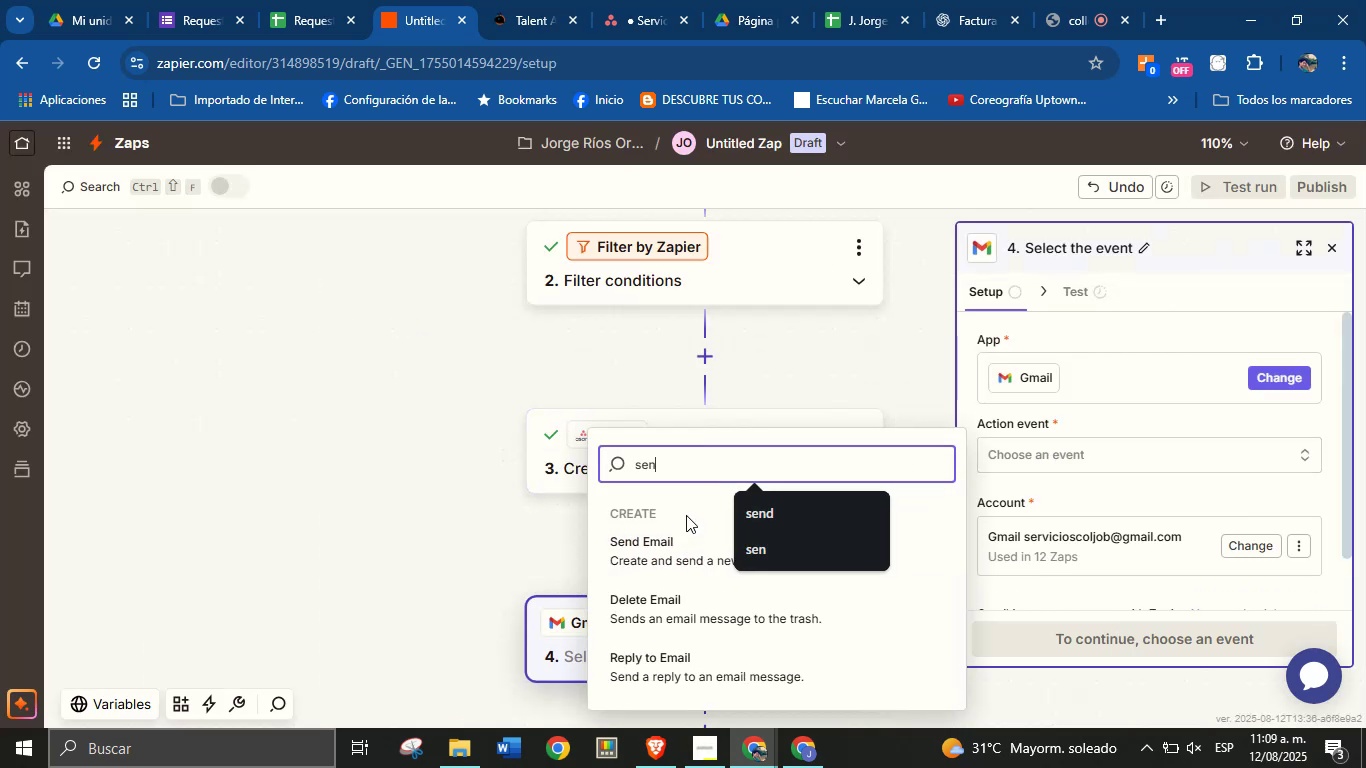 
left_click([665, 546])
 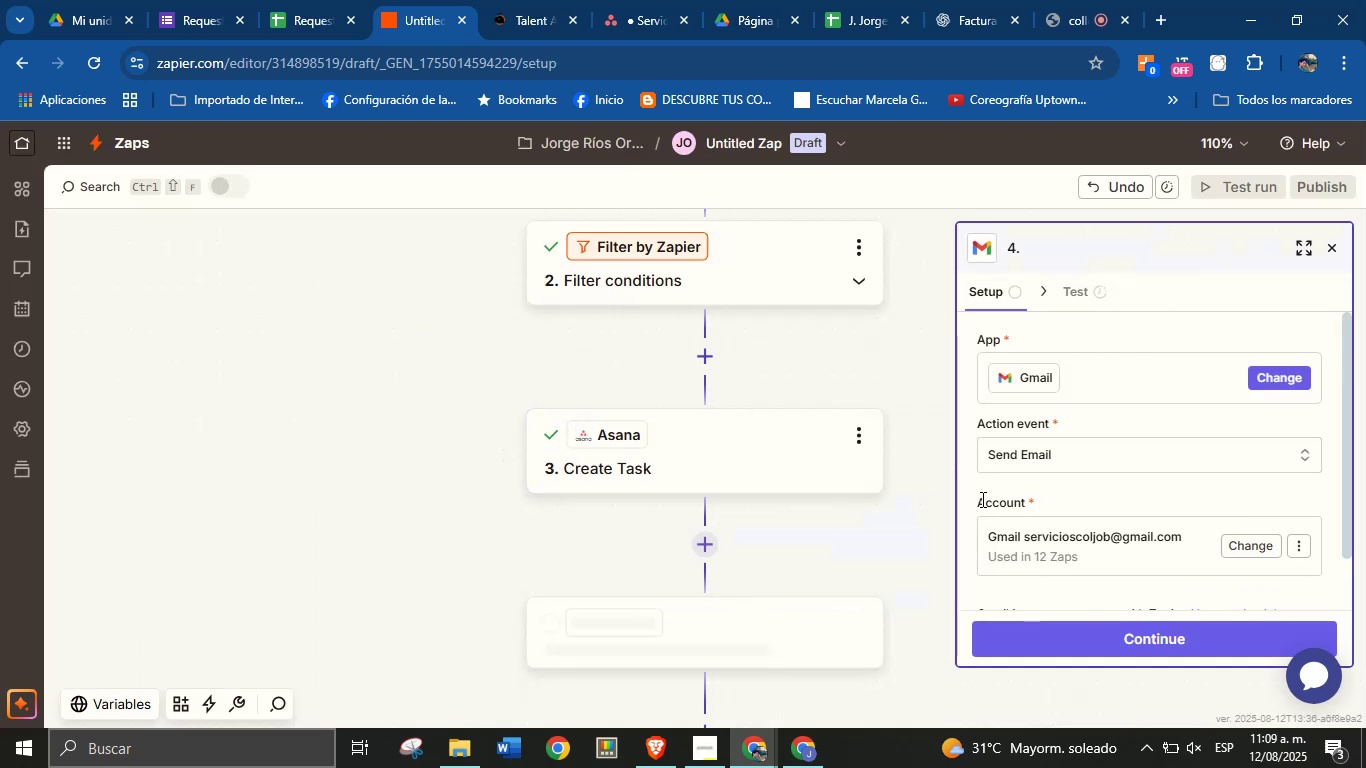 
scroll: coordinate [1141, 429], scroll_direction: down, amount: 2.0
 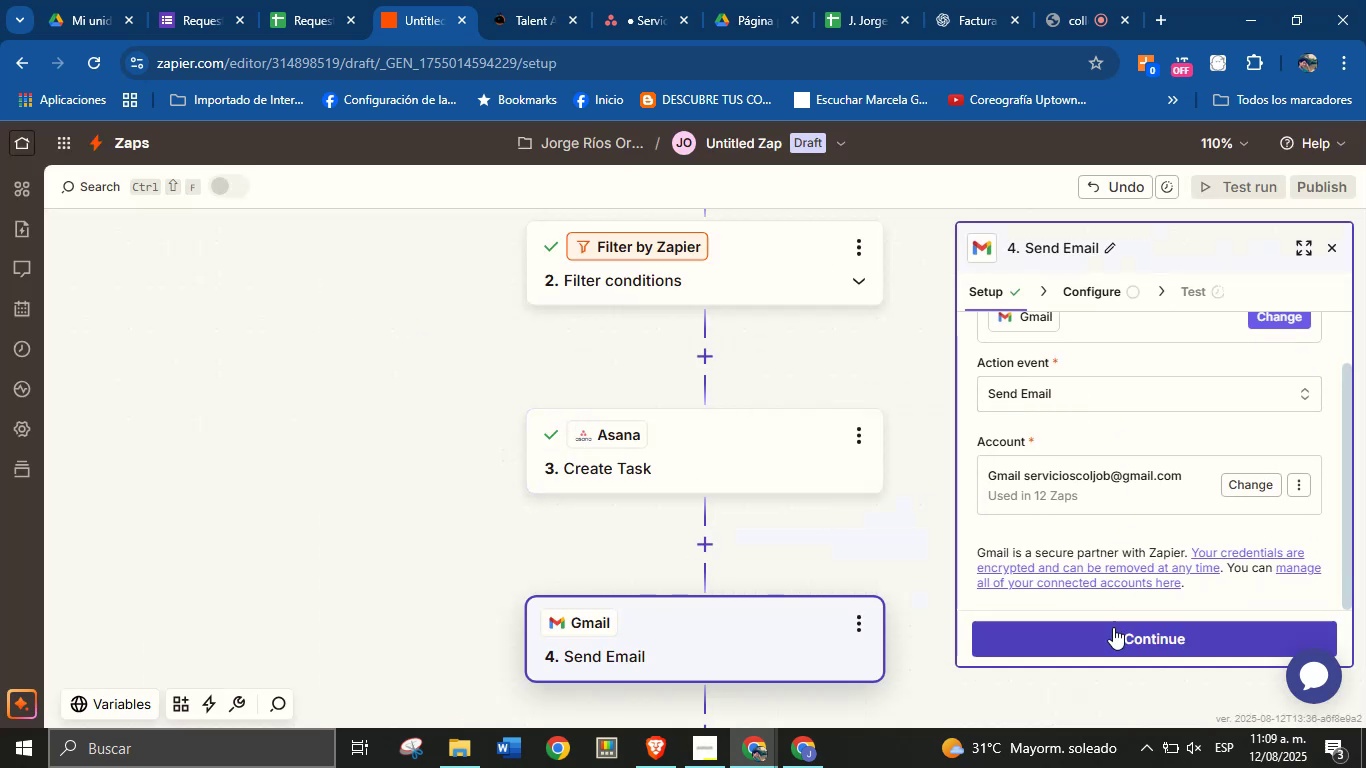 
left_click([1114, 636])
 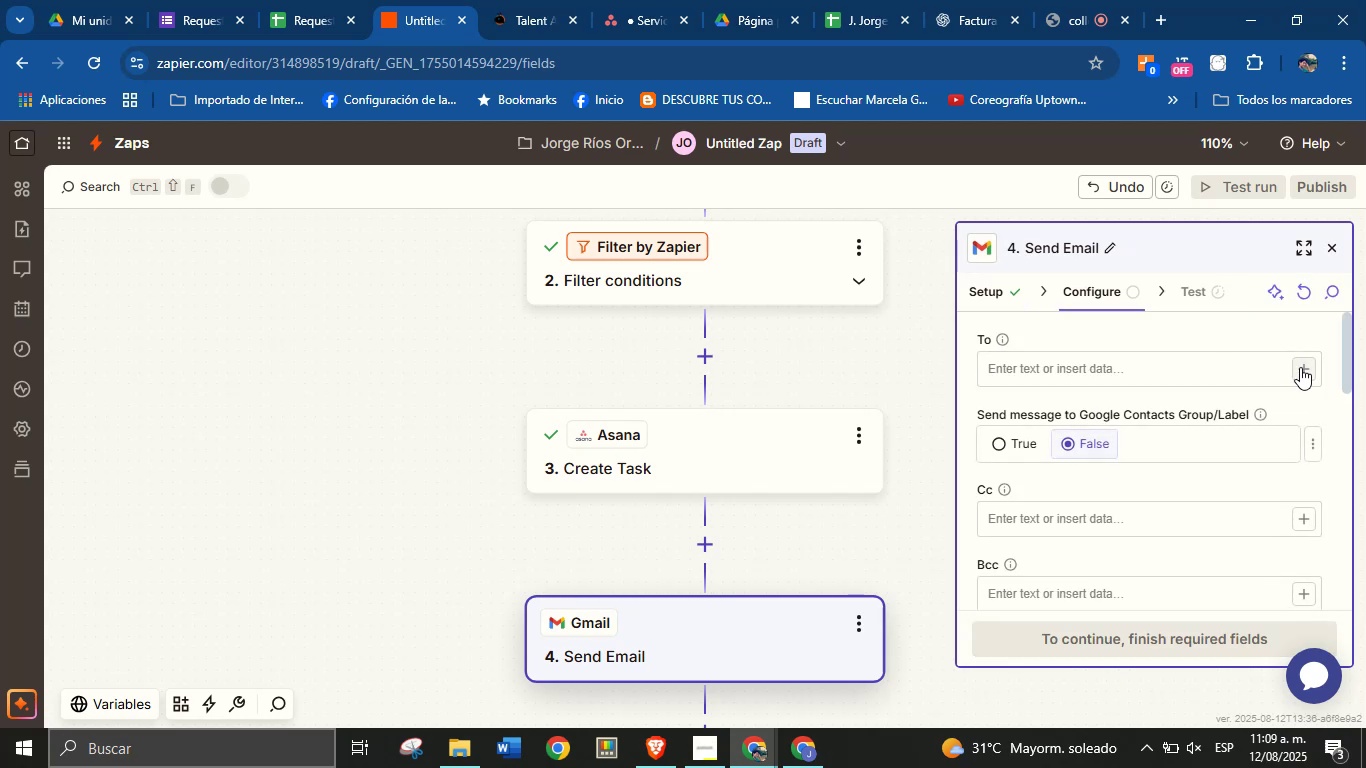 
left_click([1249, 369])
 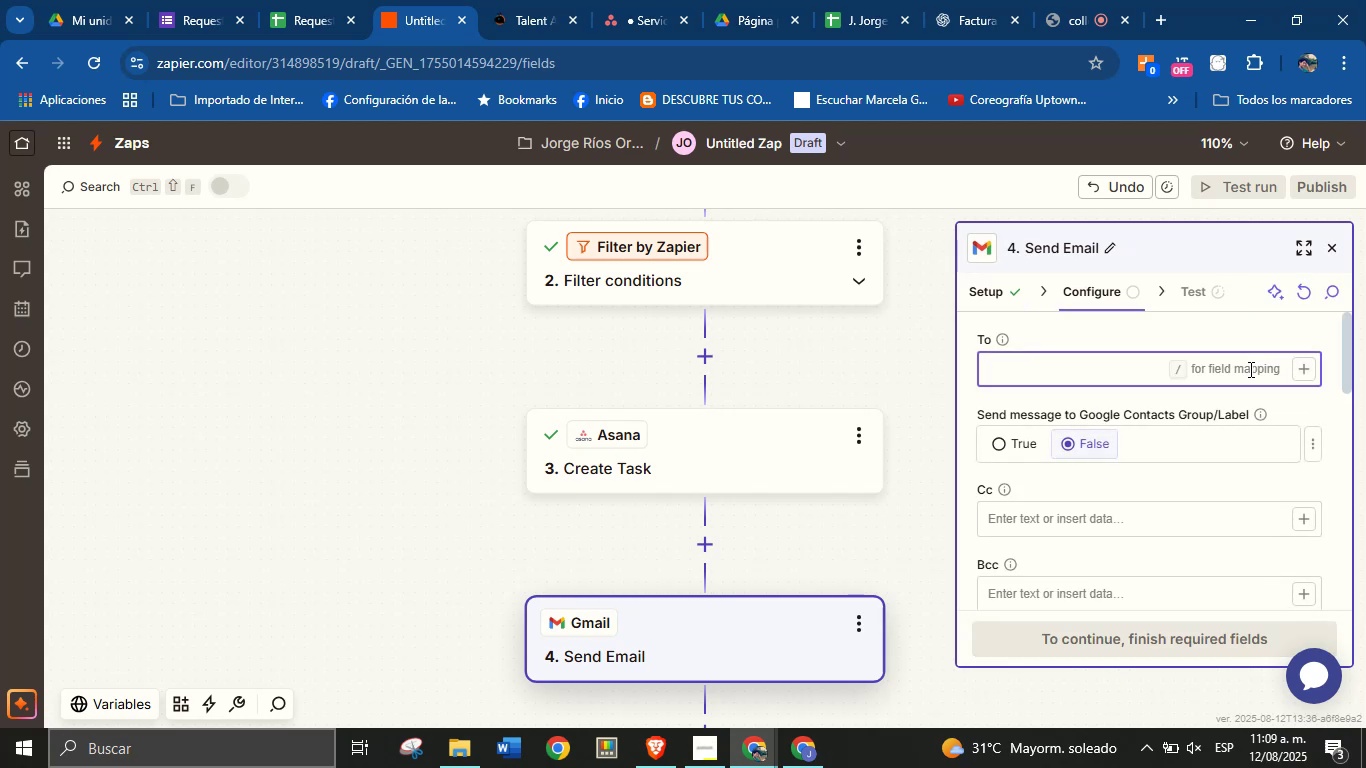 
type(jorge.fluency)
 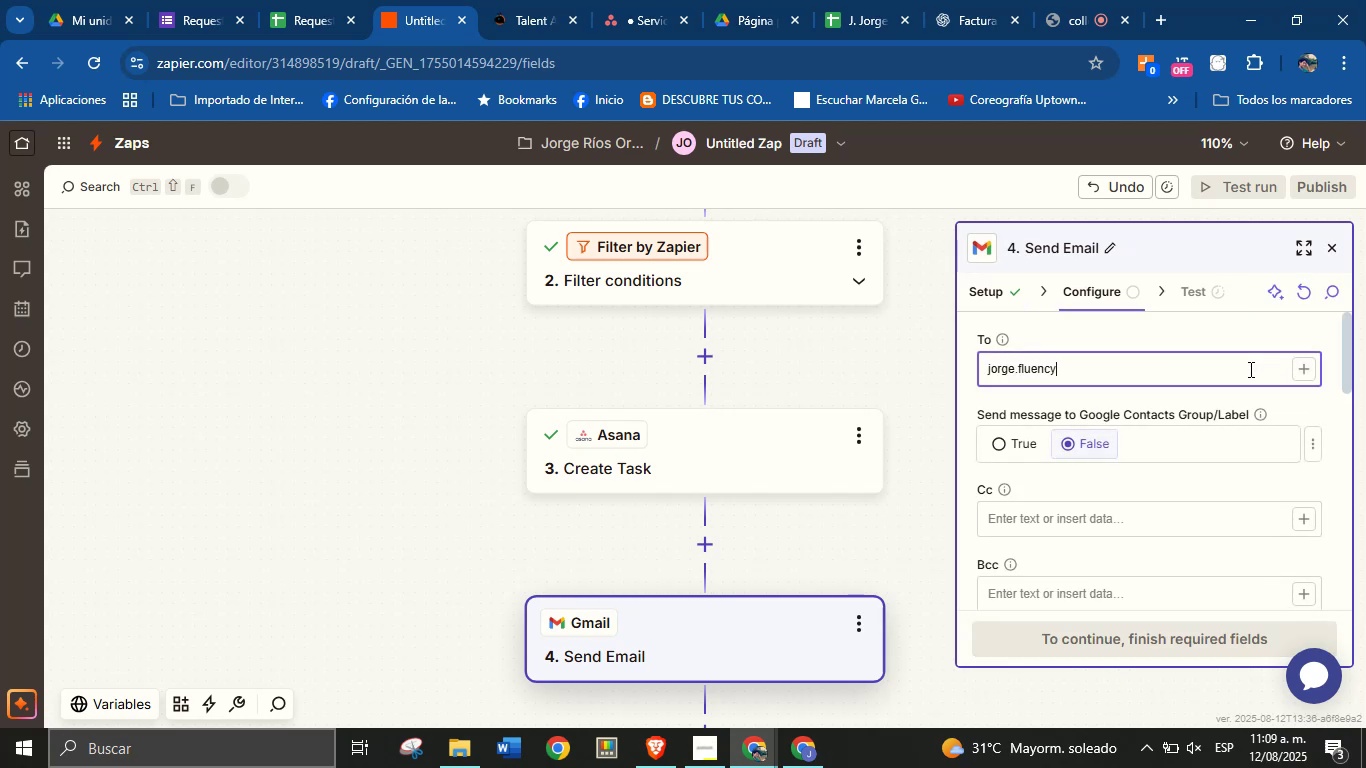 
key(Control+ControlLeft)
 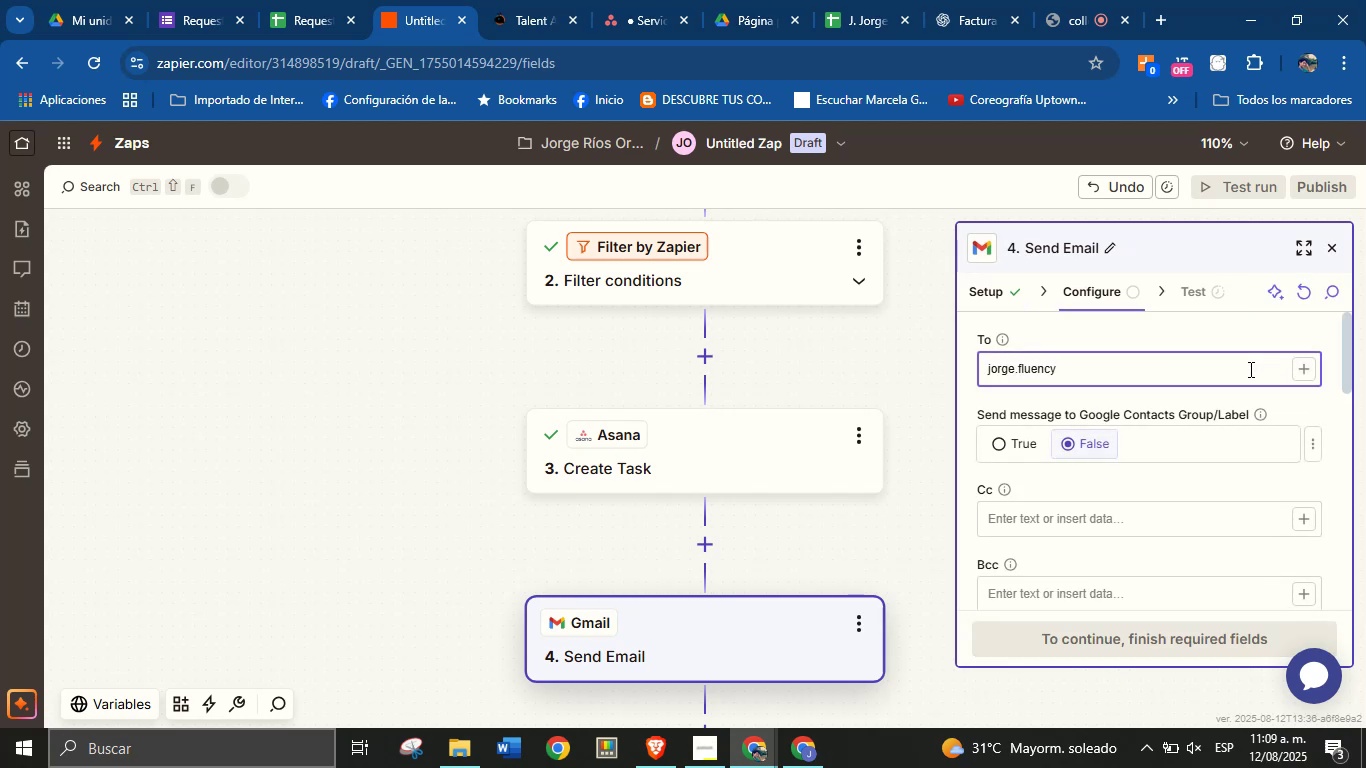 
key(Alt+Control+AltRight)
 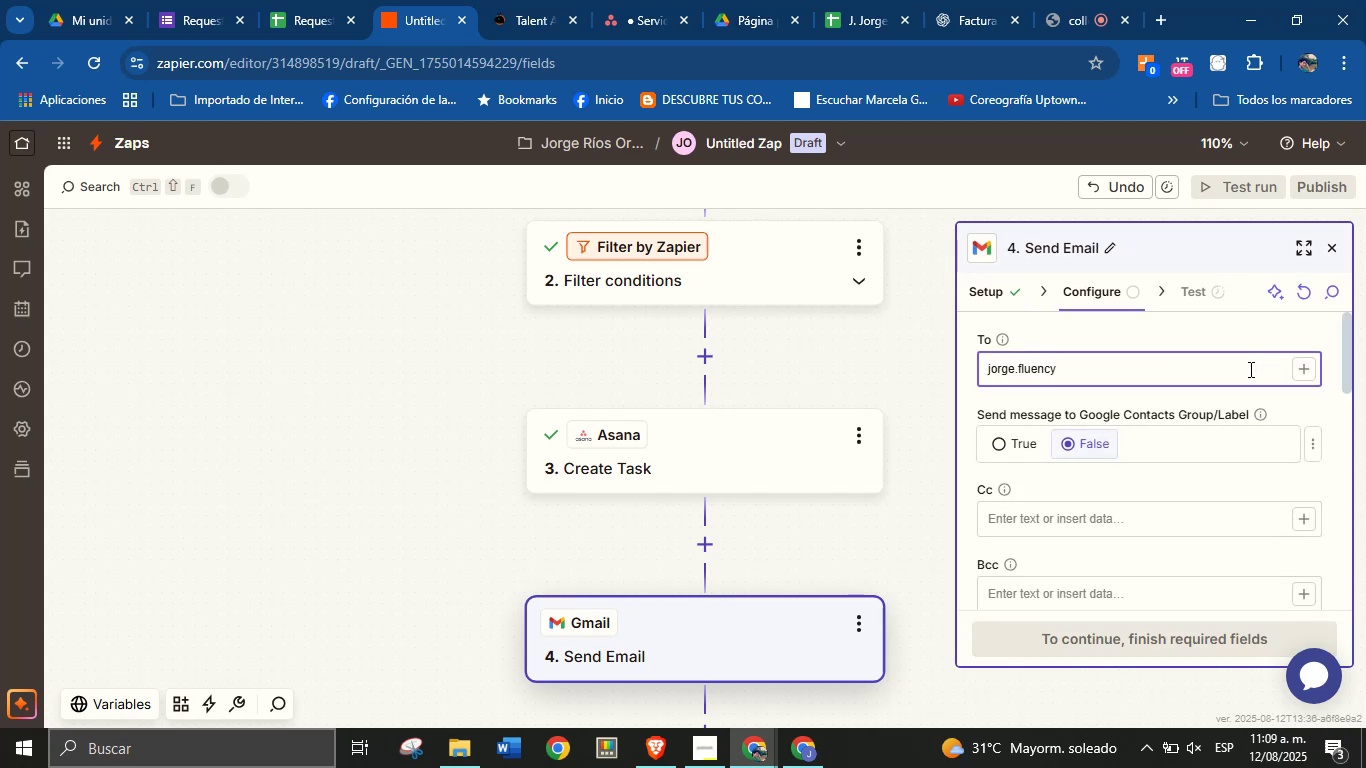 
key(Alt+Control+Q)
 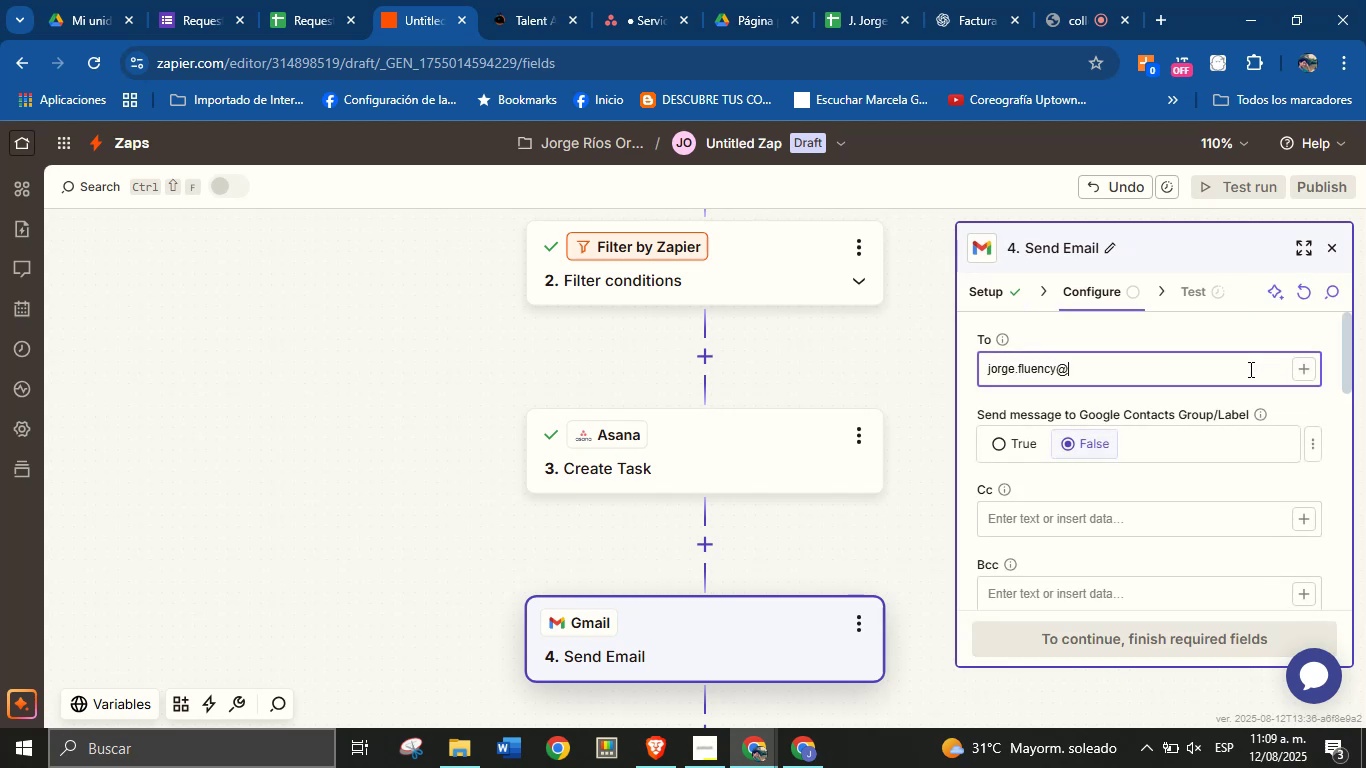 
type(gmail.com)
 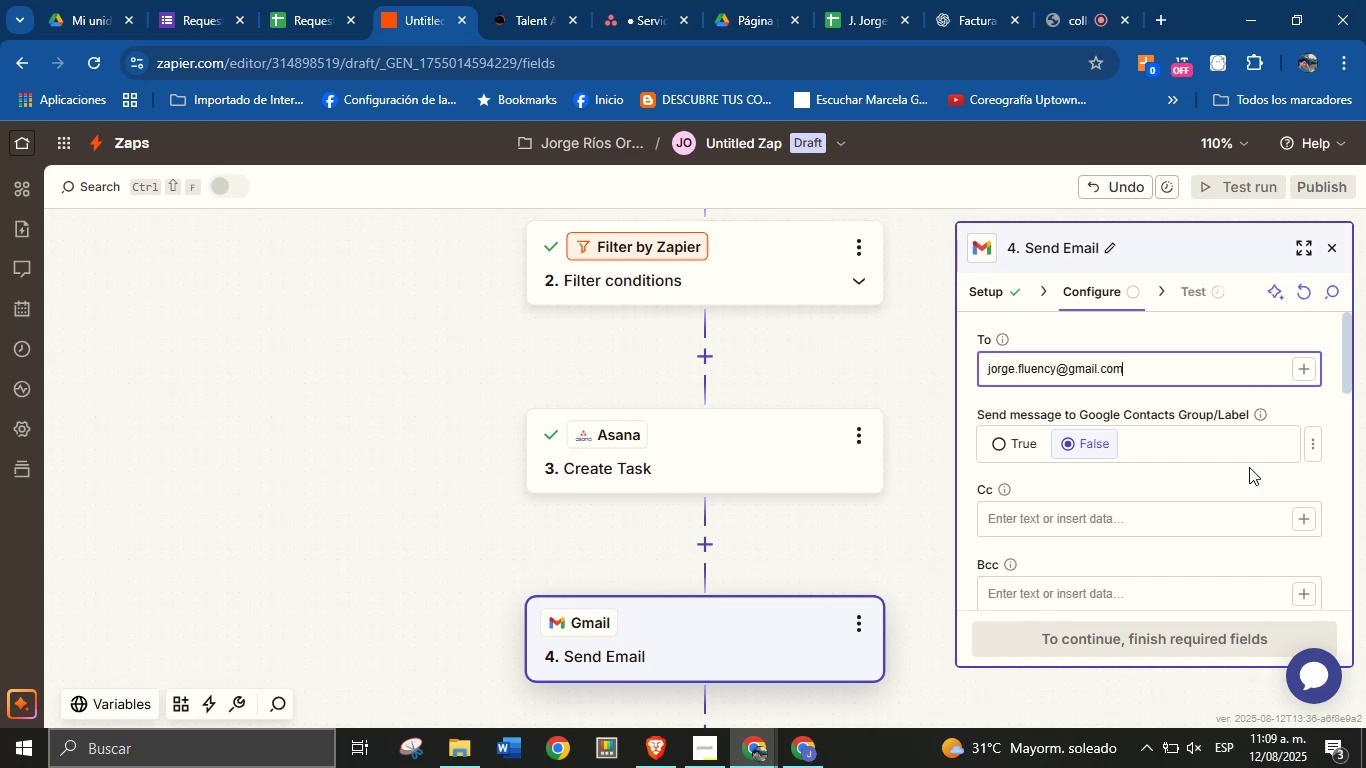 
left_click([1243, 483])
 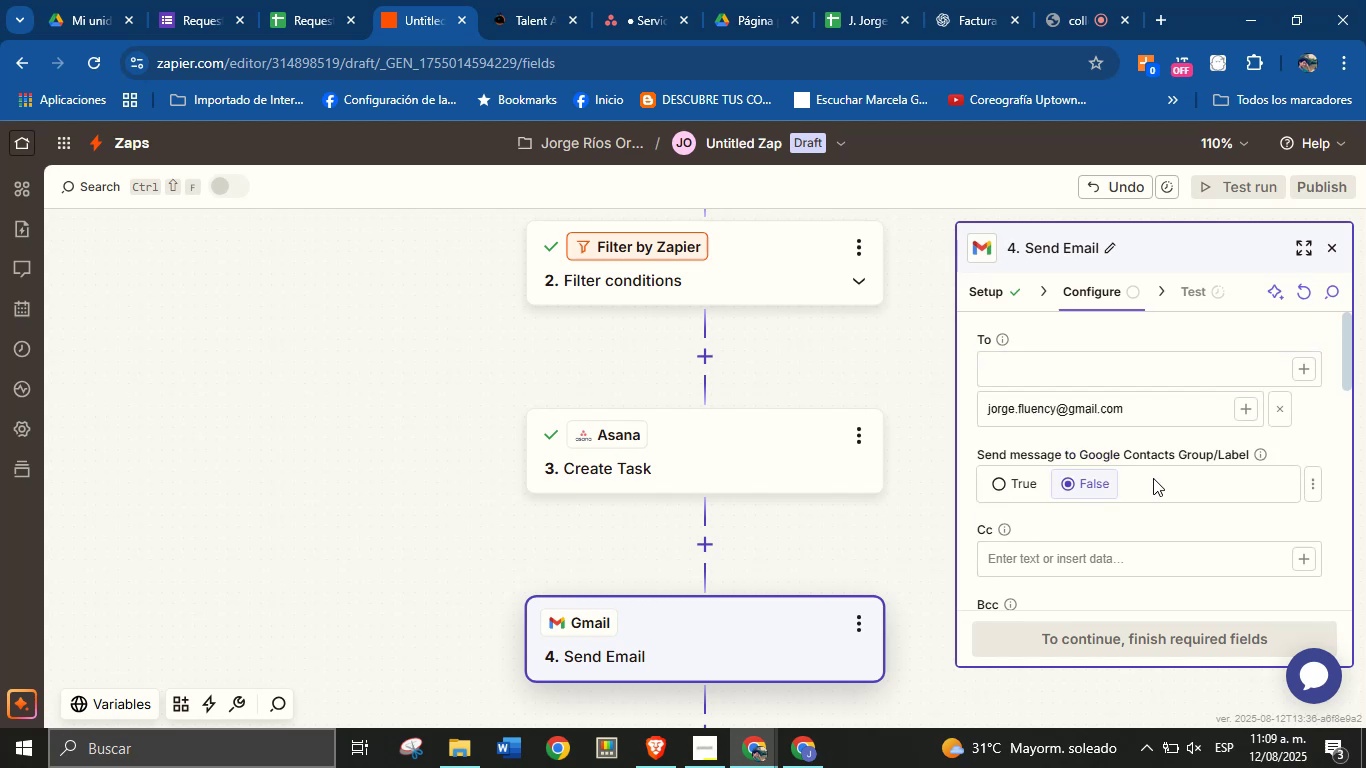 
scroll: coordinate [1150, 475], scroll_direction: up, amount: 1.0
 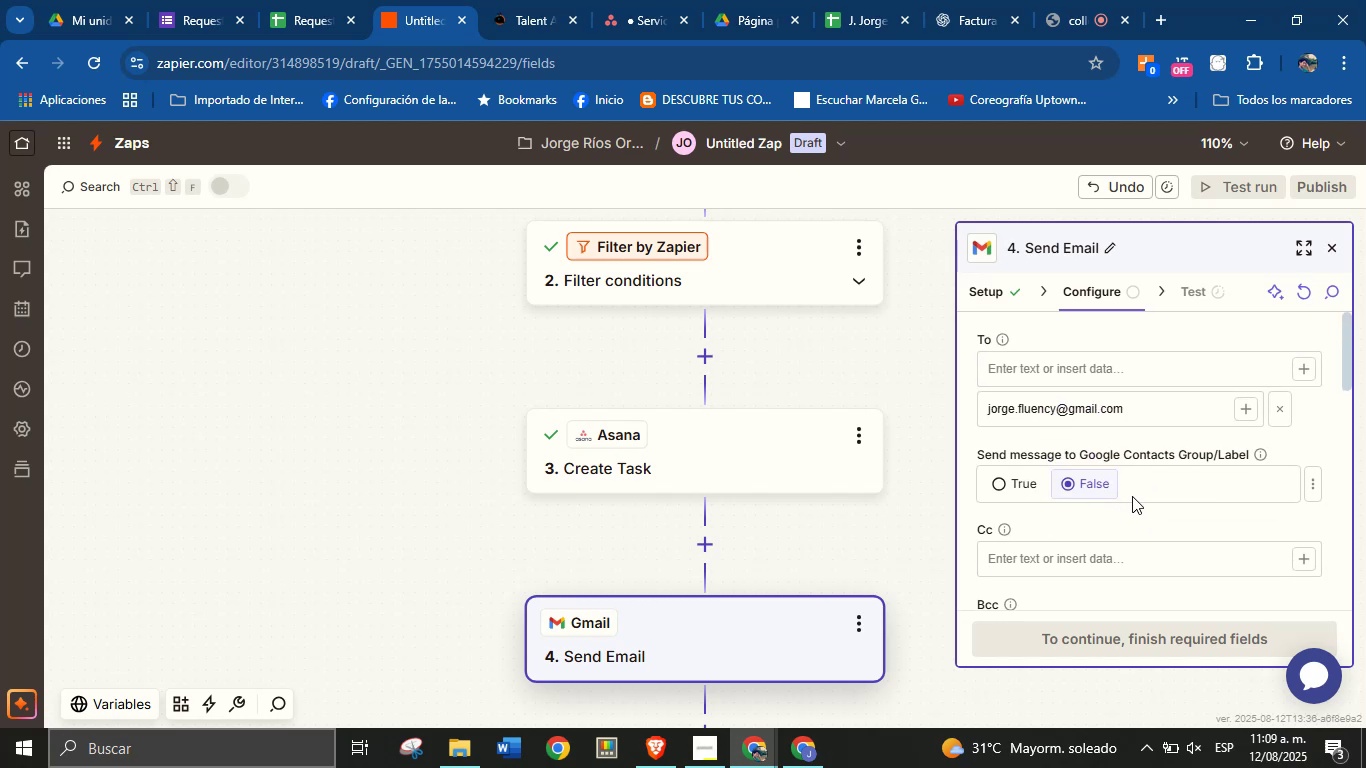 
scroll: coordinate [1111, 521], scroll_direction: down, amount: 3.0
 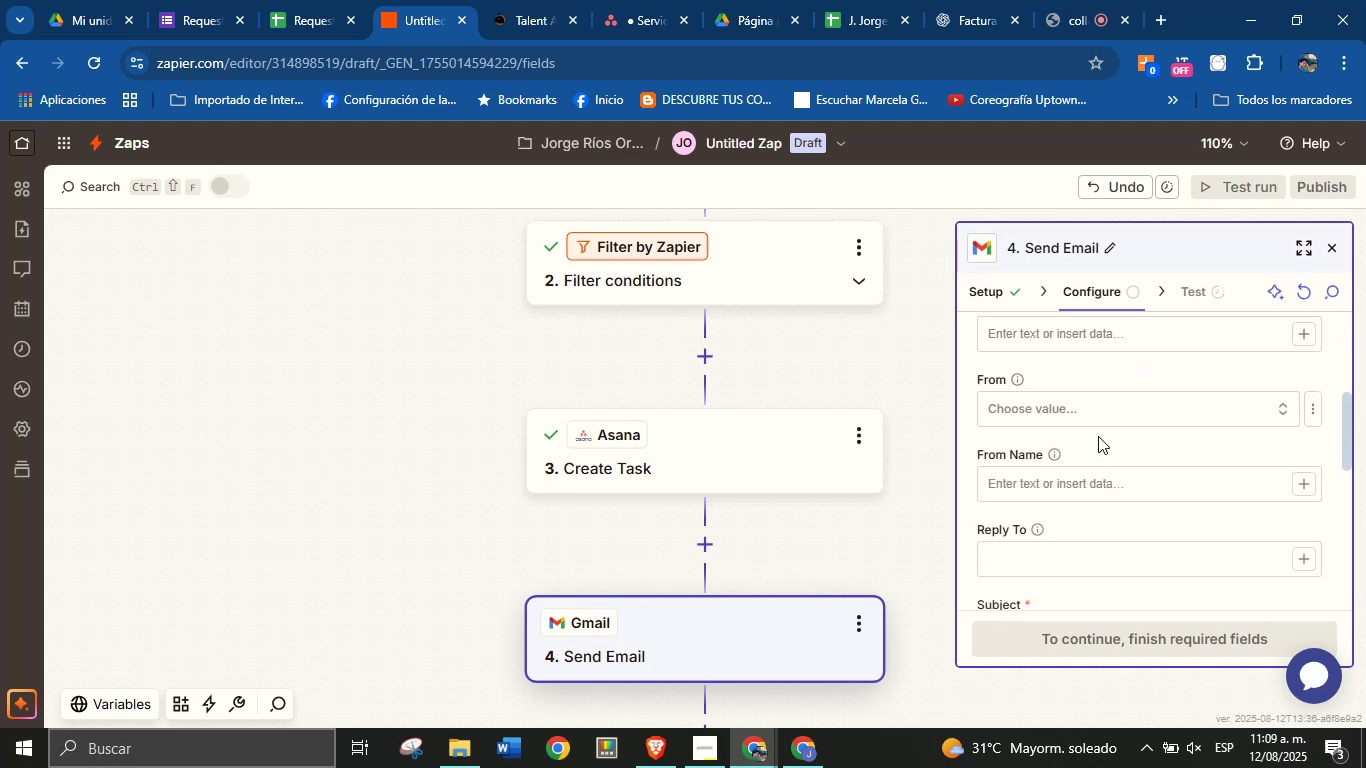 
left_click([1099, 417])
 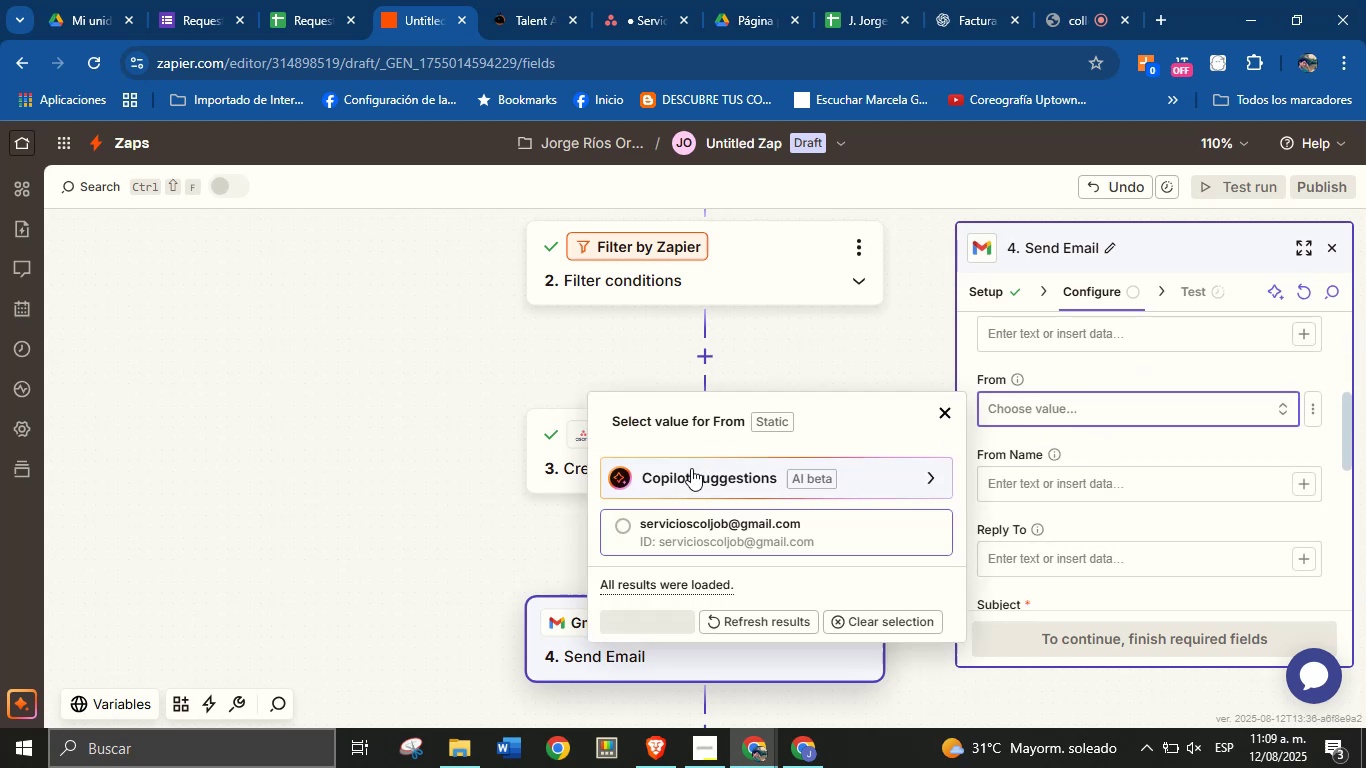 
left_click([716, 471])
 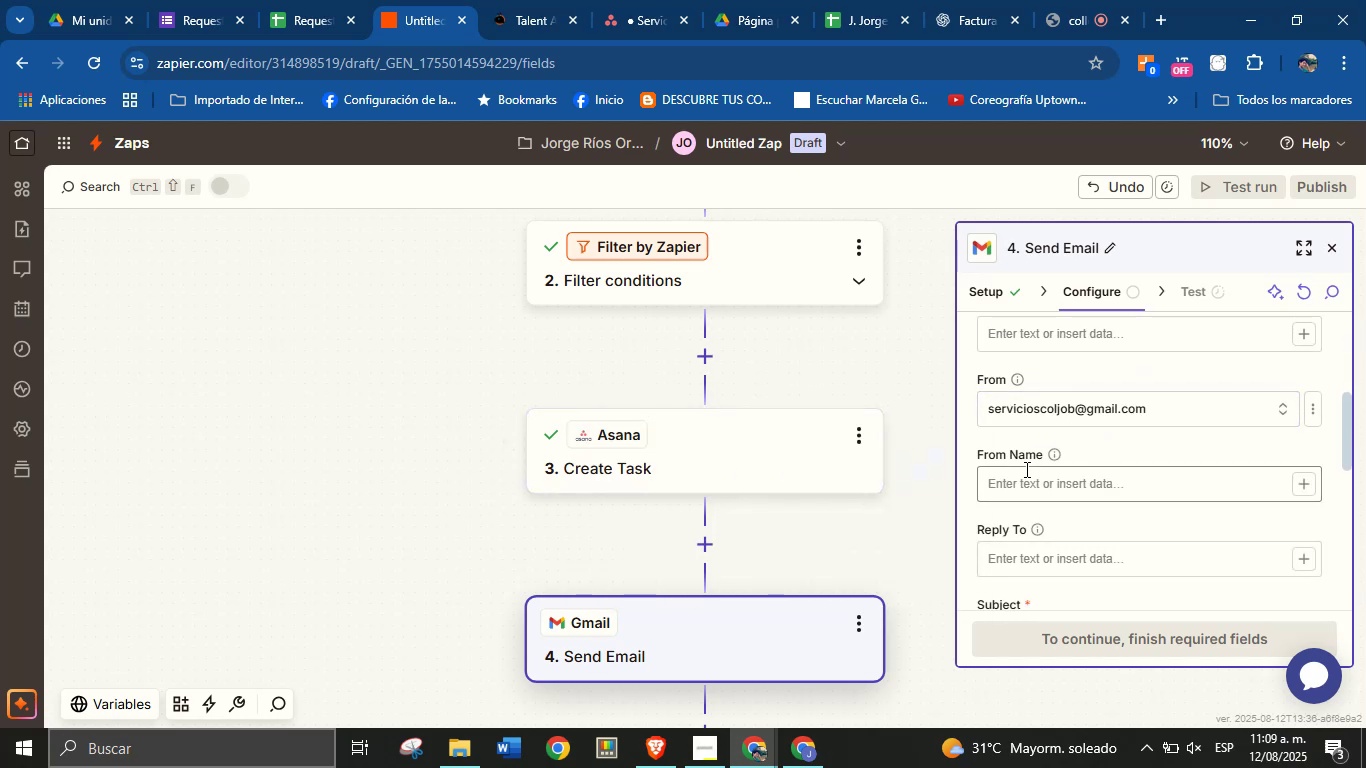 
left_click([1050, 493])
 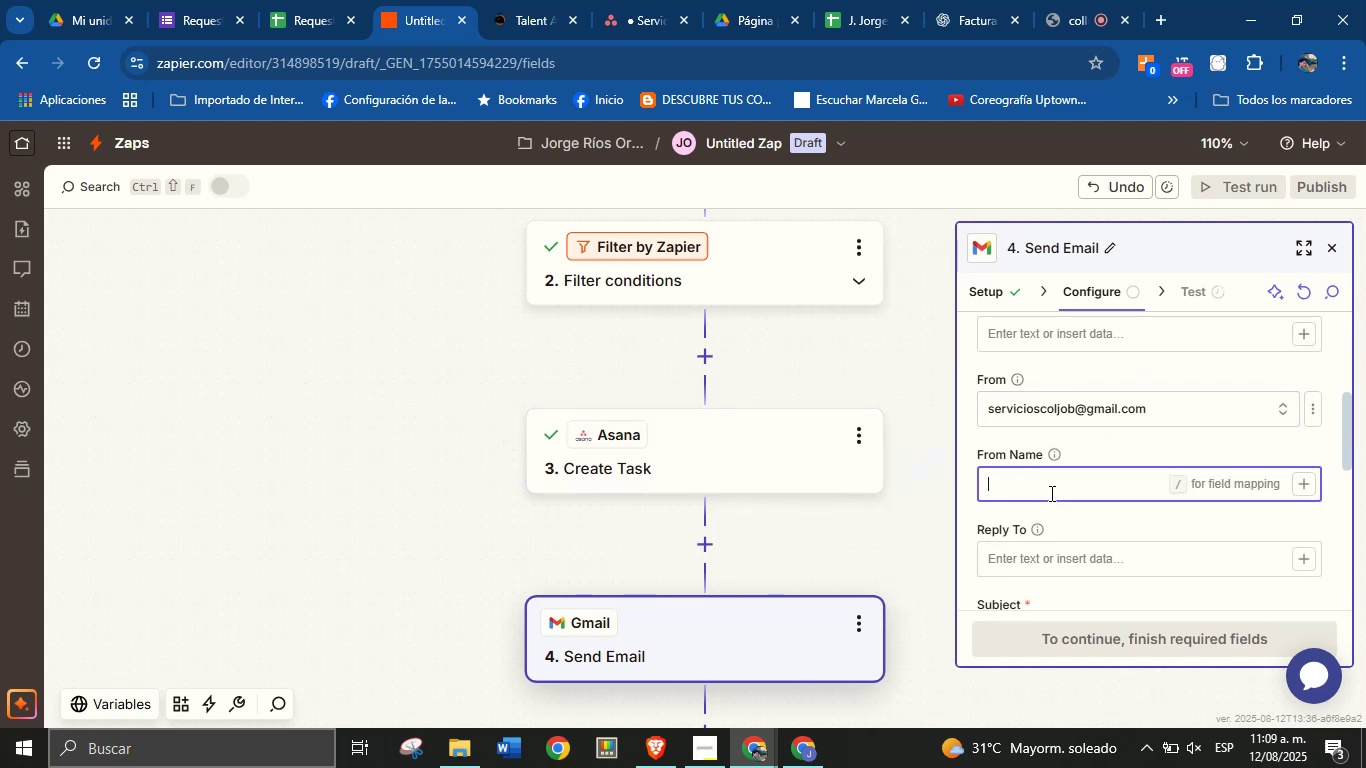 
type(Jorge From Colob)
key(Backspace)
key(Backspace)
type(Job)
 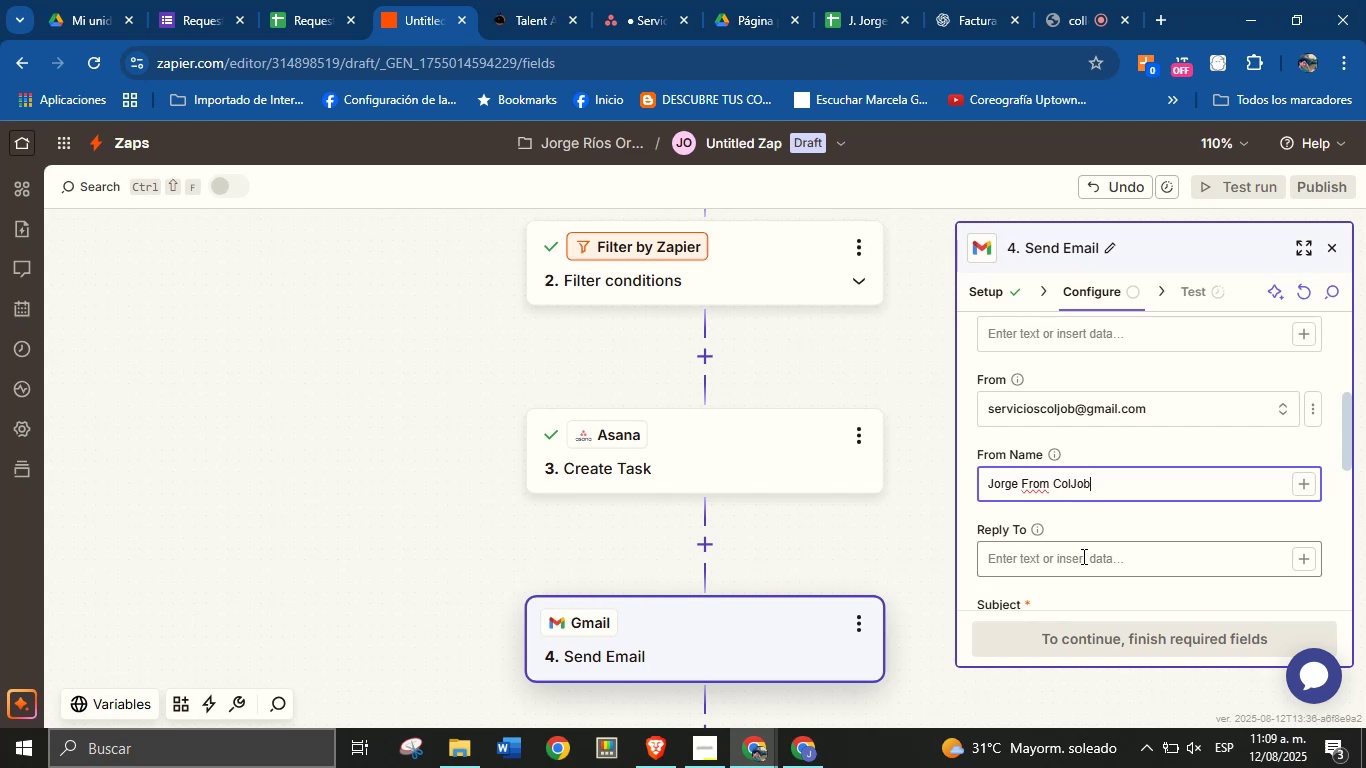 
left_click([1156, 525])
 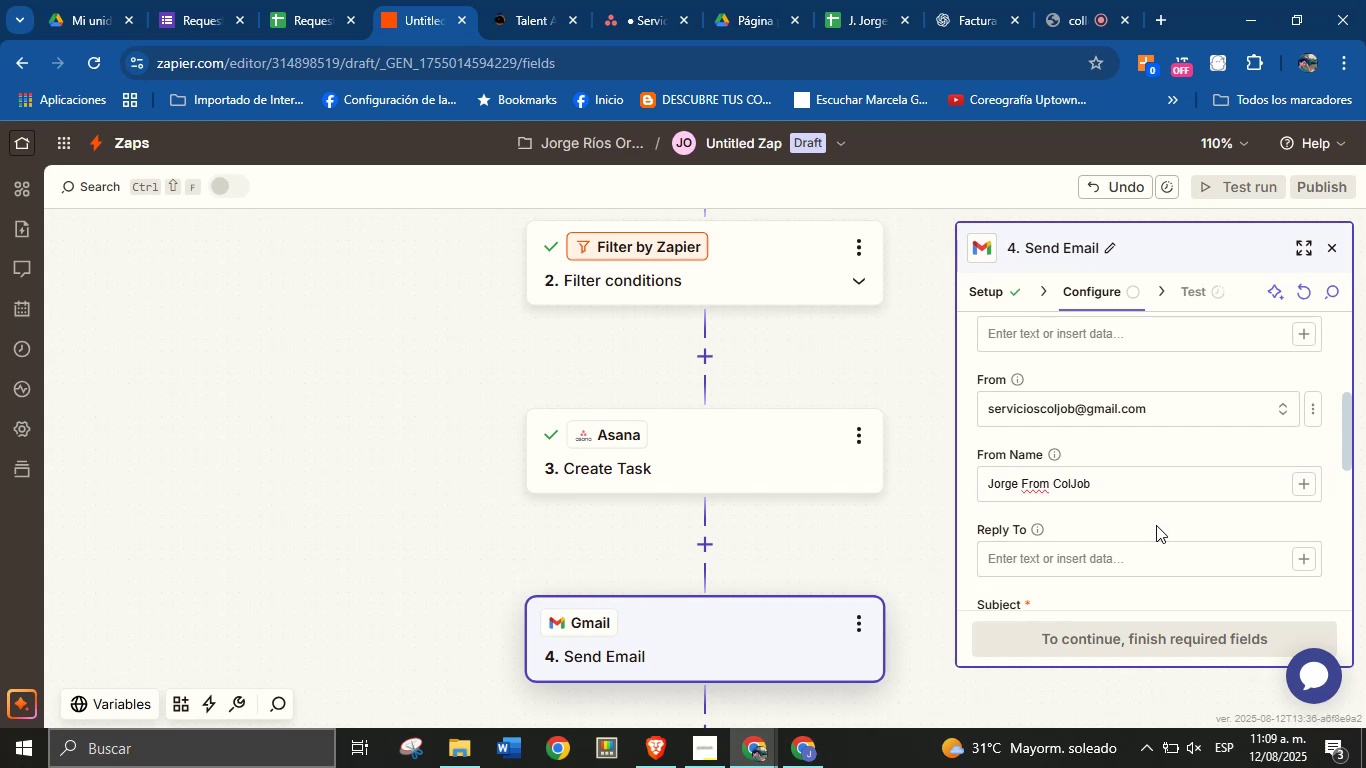 
scroll: coordinate [1156, 525], scroll_direction: down, amount: 1.0
 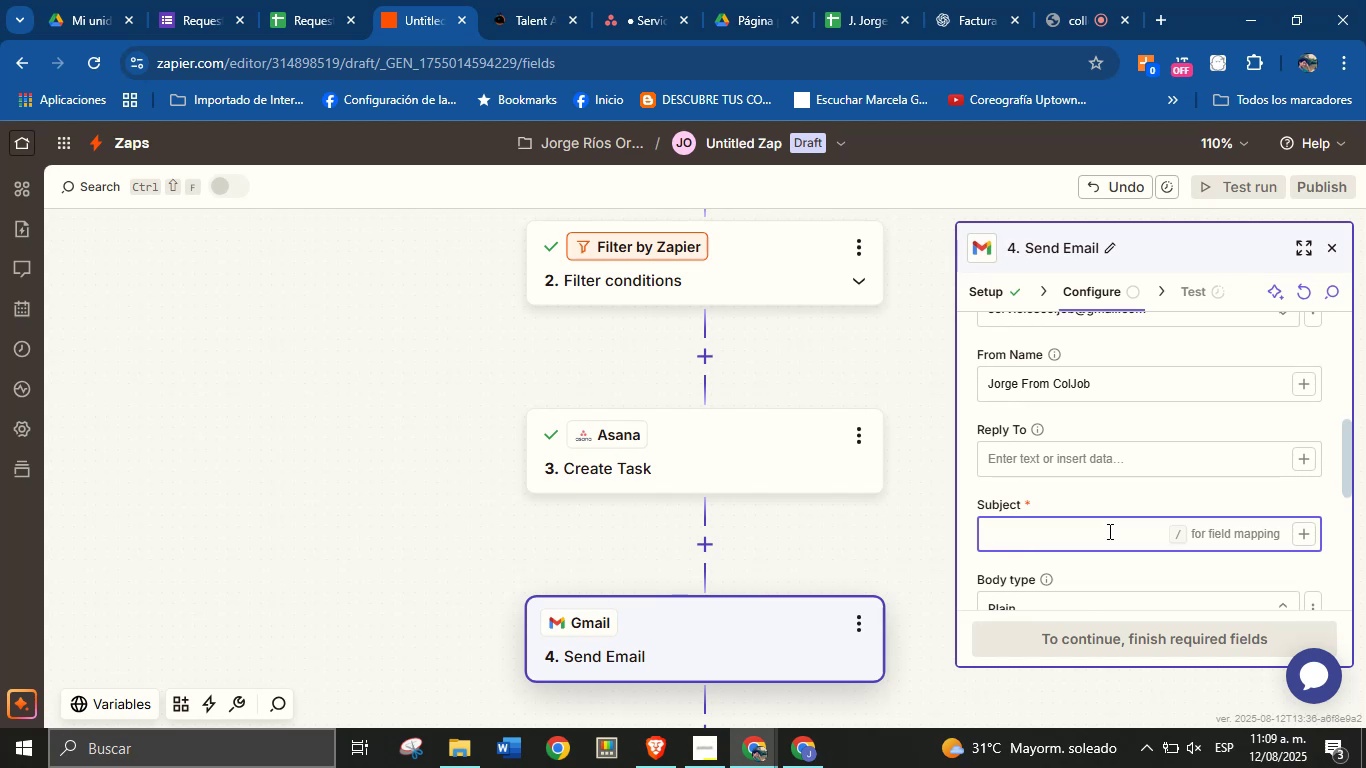 
wait(6.54)
 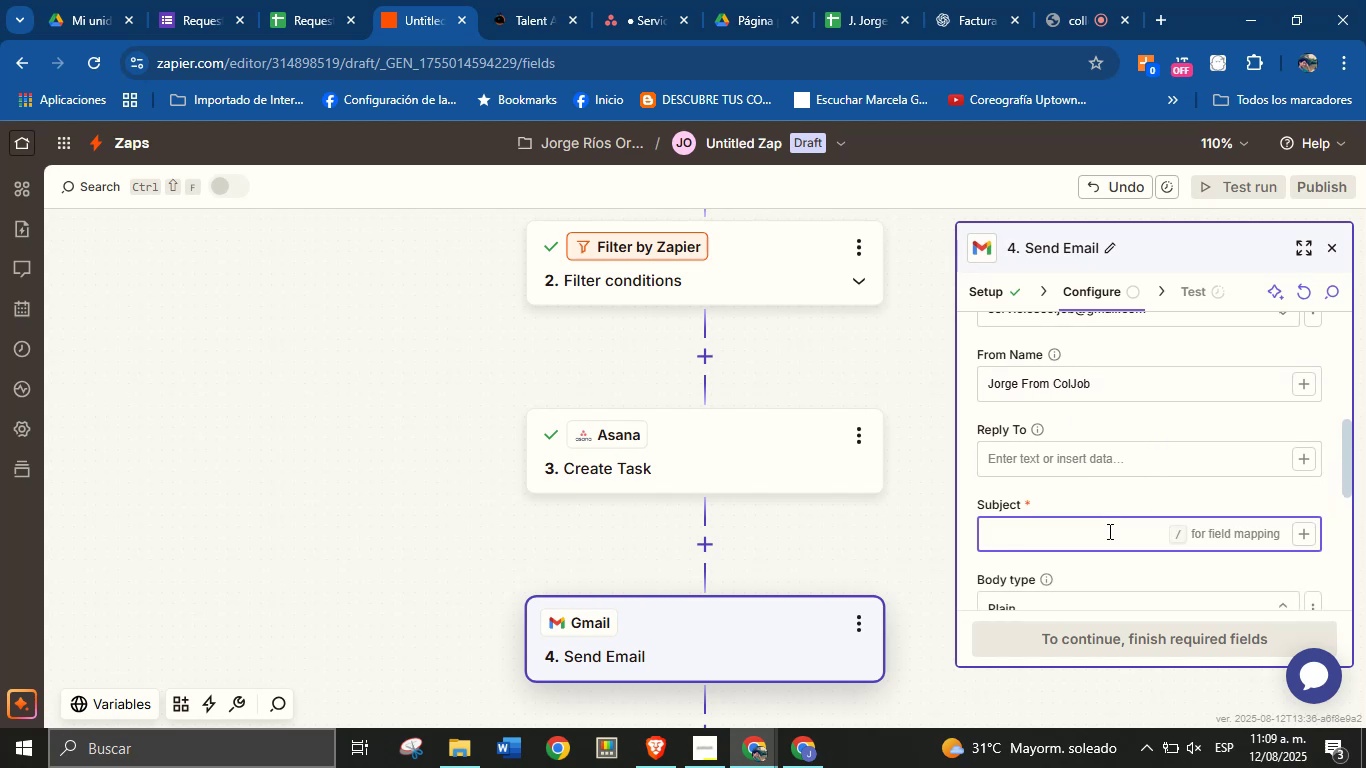 
type(New servc)
key(Backspace)
key(Backspace)
key(Backspace)
key(Backspace)
key(Backspace)
type(request service from )
 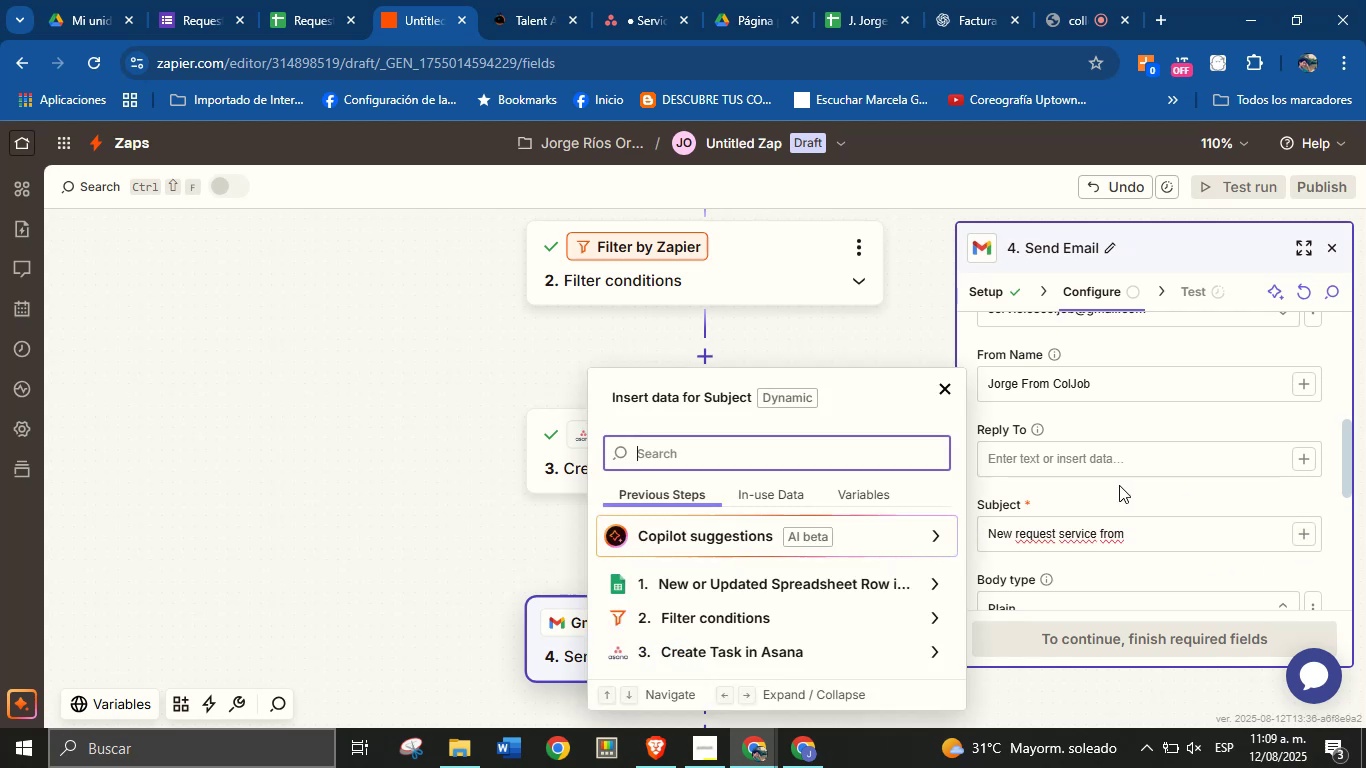 
left_click([739, 584])
 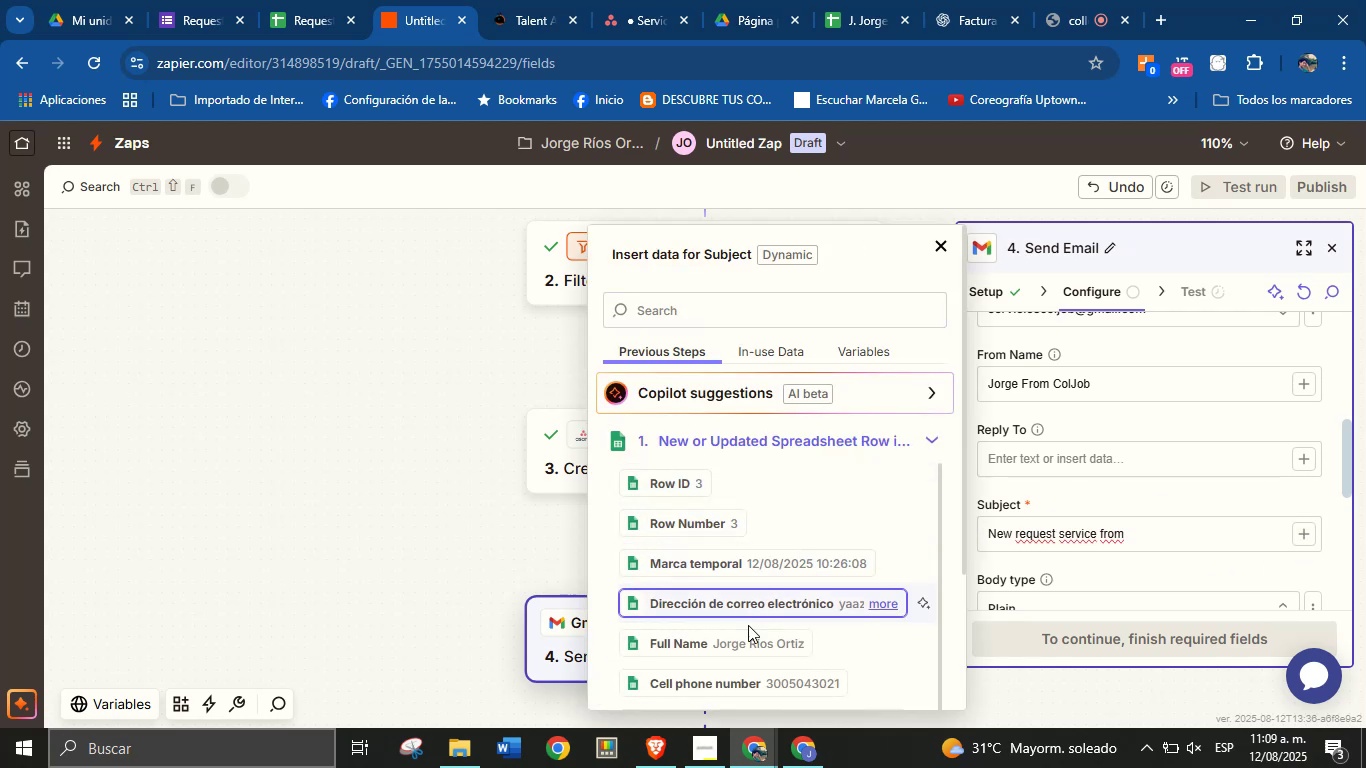 
left_click([748, 638])
 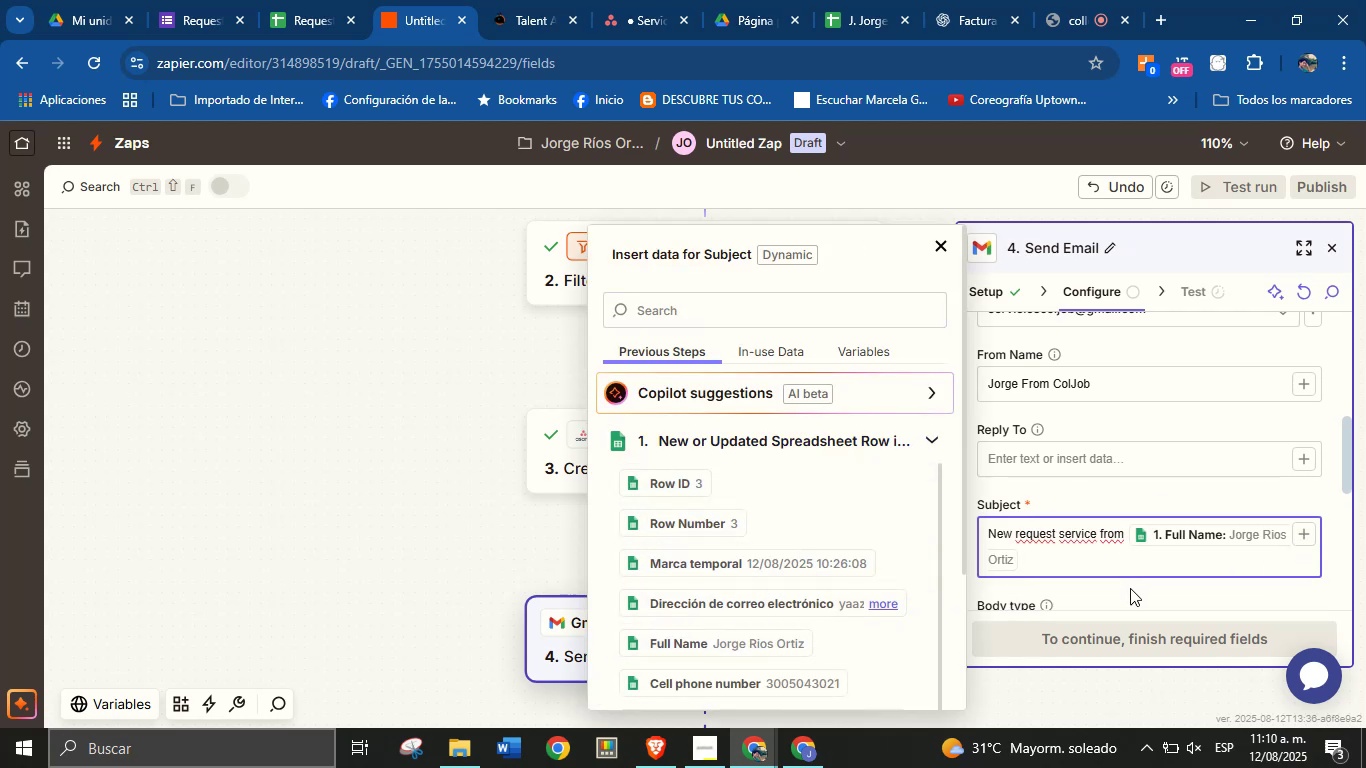 
left_click([1130, 586])
 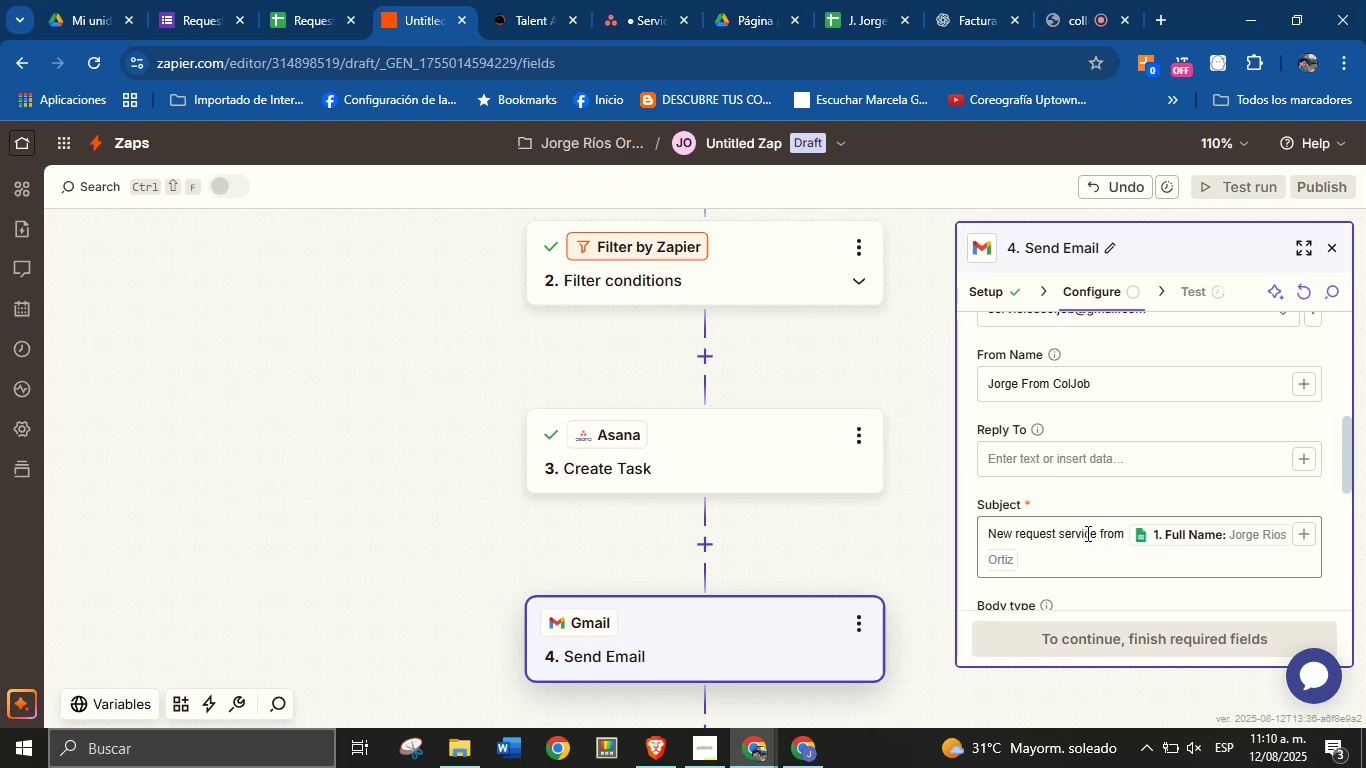 
wait(5.74)
 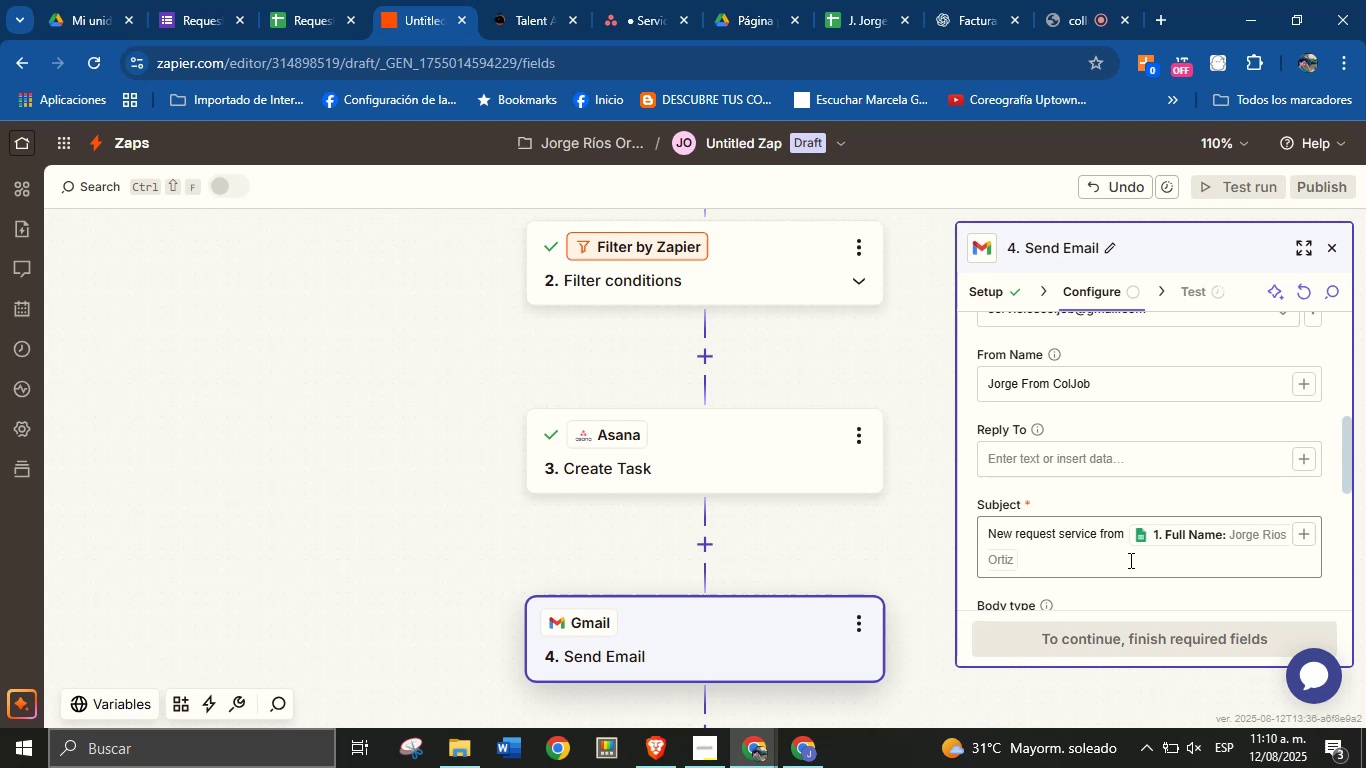 
left_click([1093, 593])
 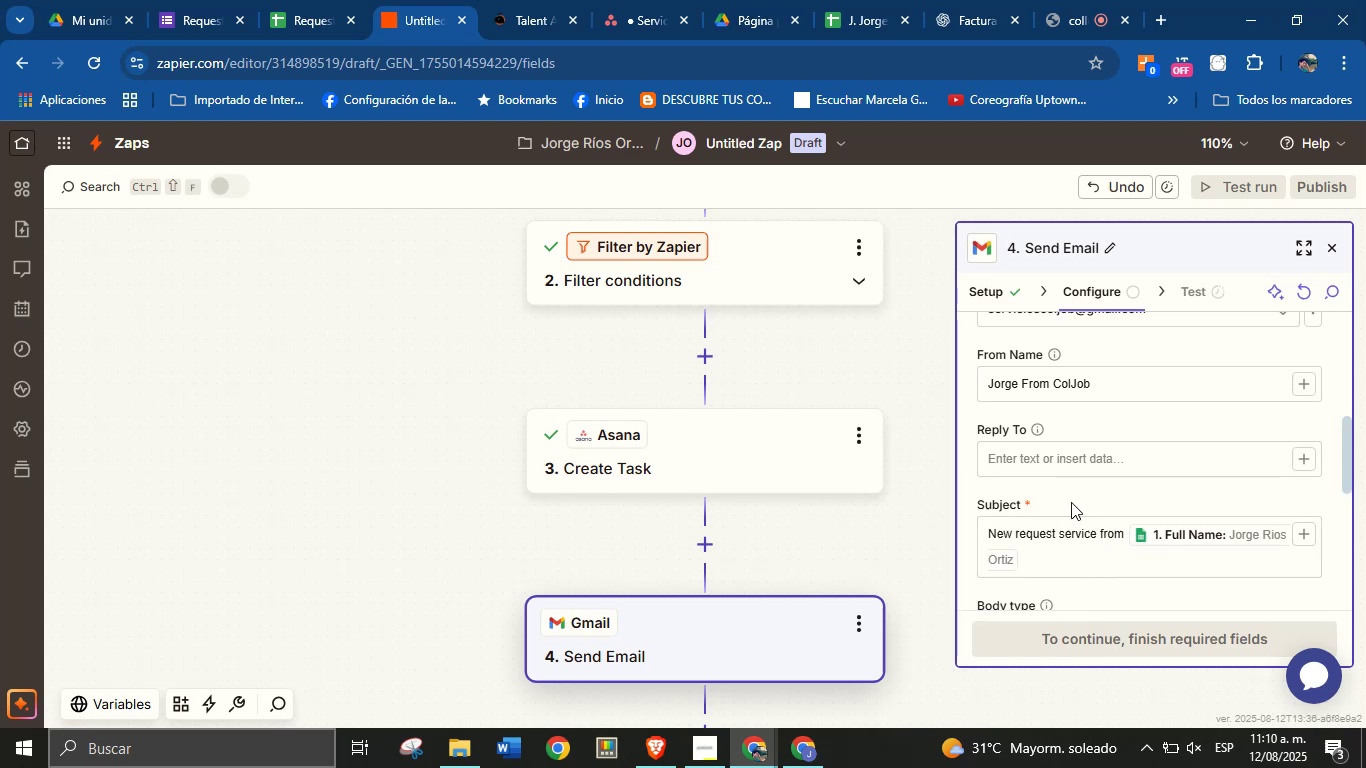 
scroll: coordinate [1071, 495], scroll_direction: up, amount: 1.0
 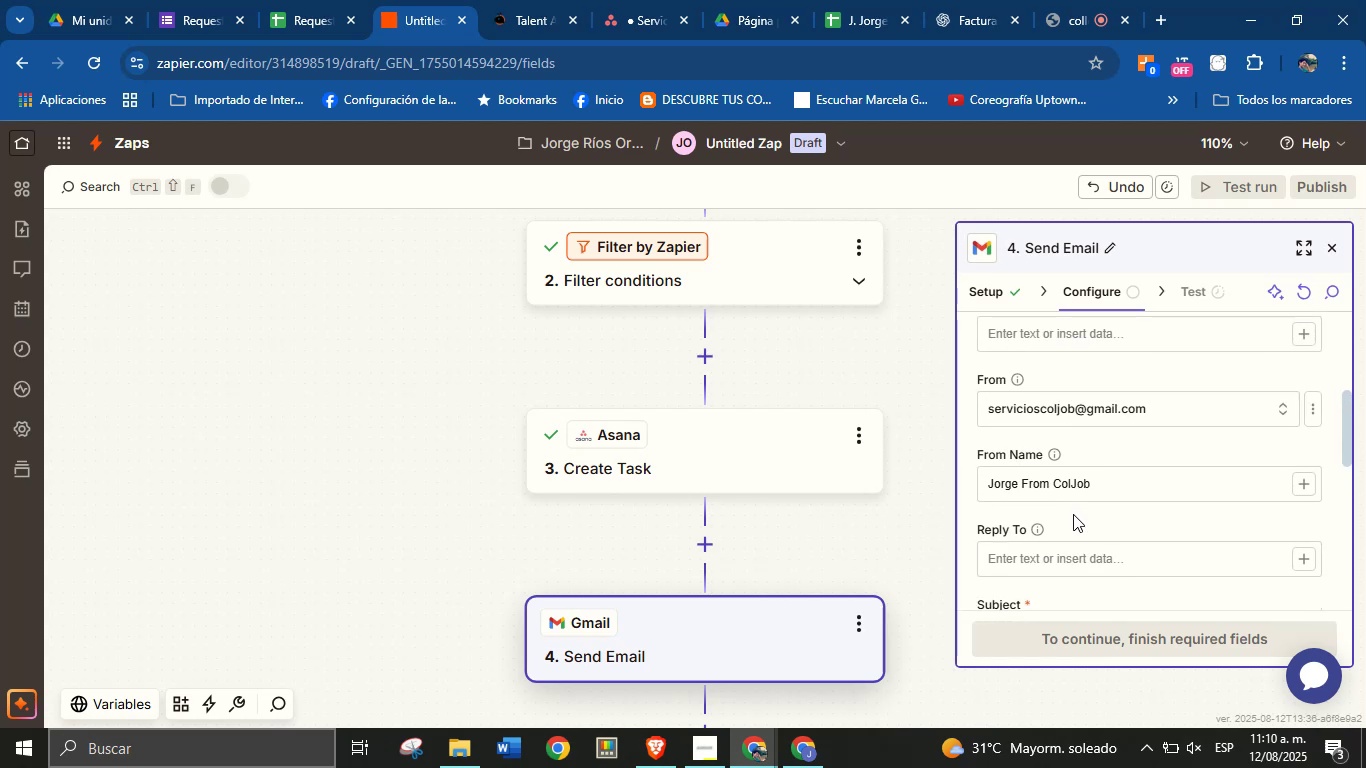 
scroll: coordinate [1107, 534], scroll_direction: down, amount: 3.0
 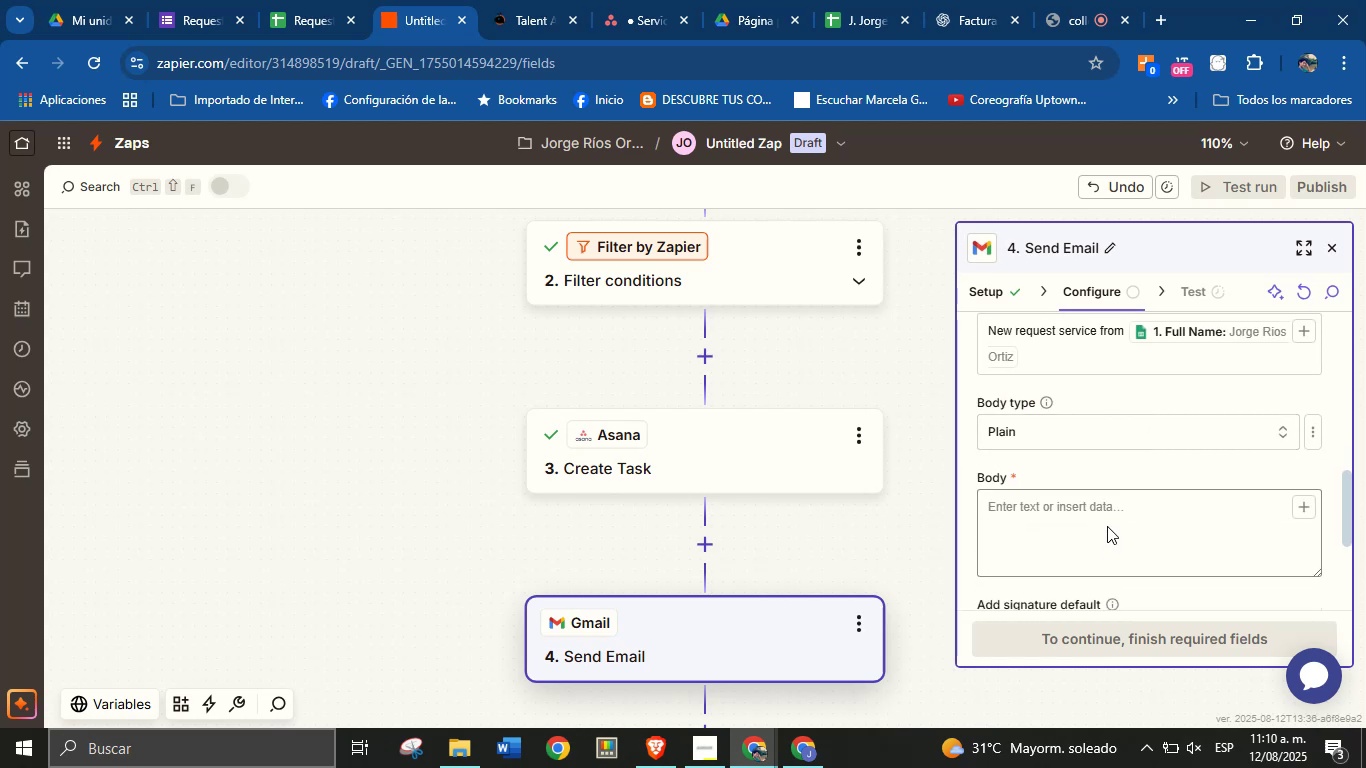 
left_click([1120, 511])
 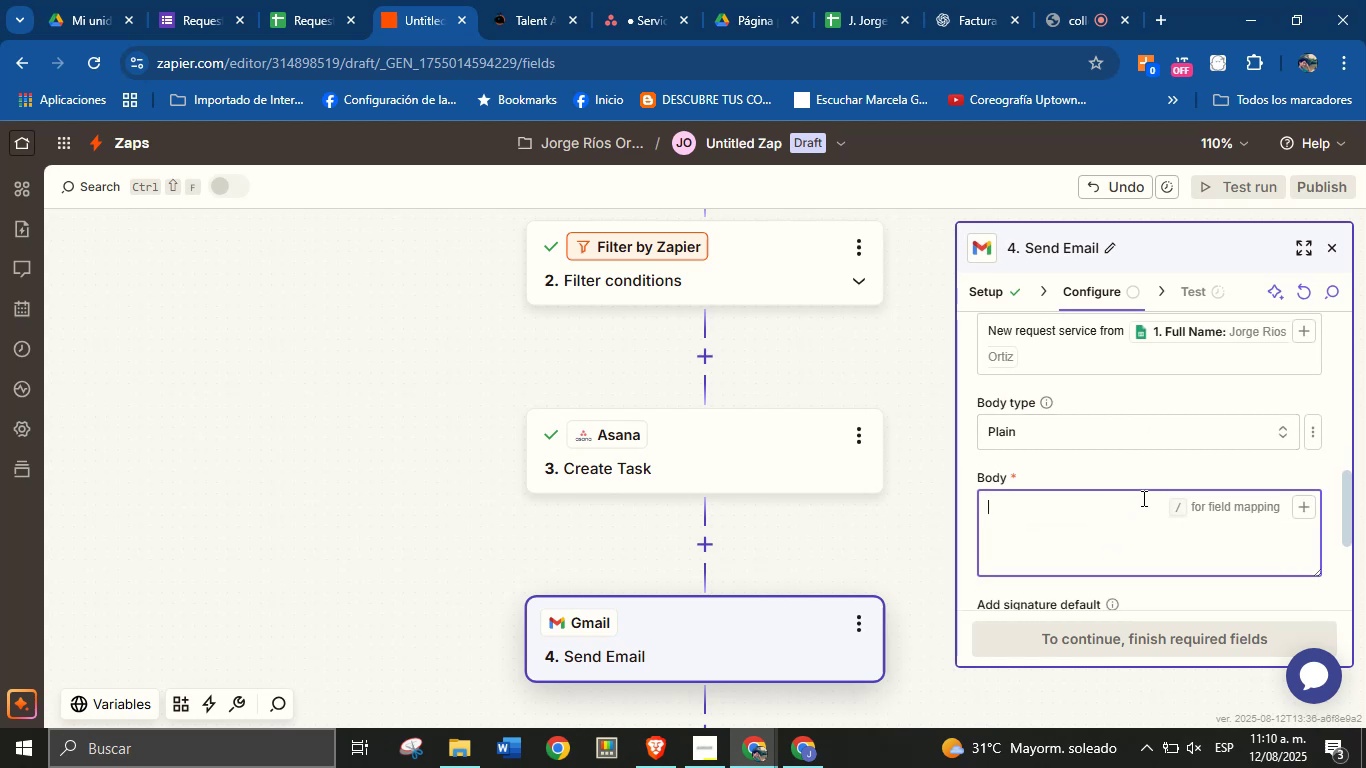 
scroll: coordinate [1167, 408], scroll_direction: up, amount: 1.0
 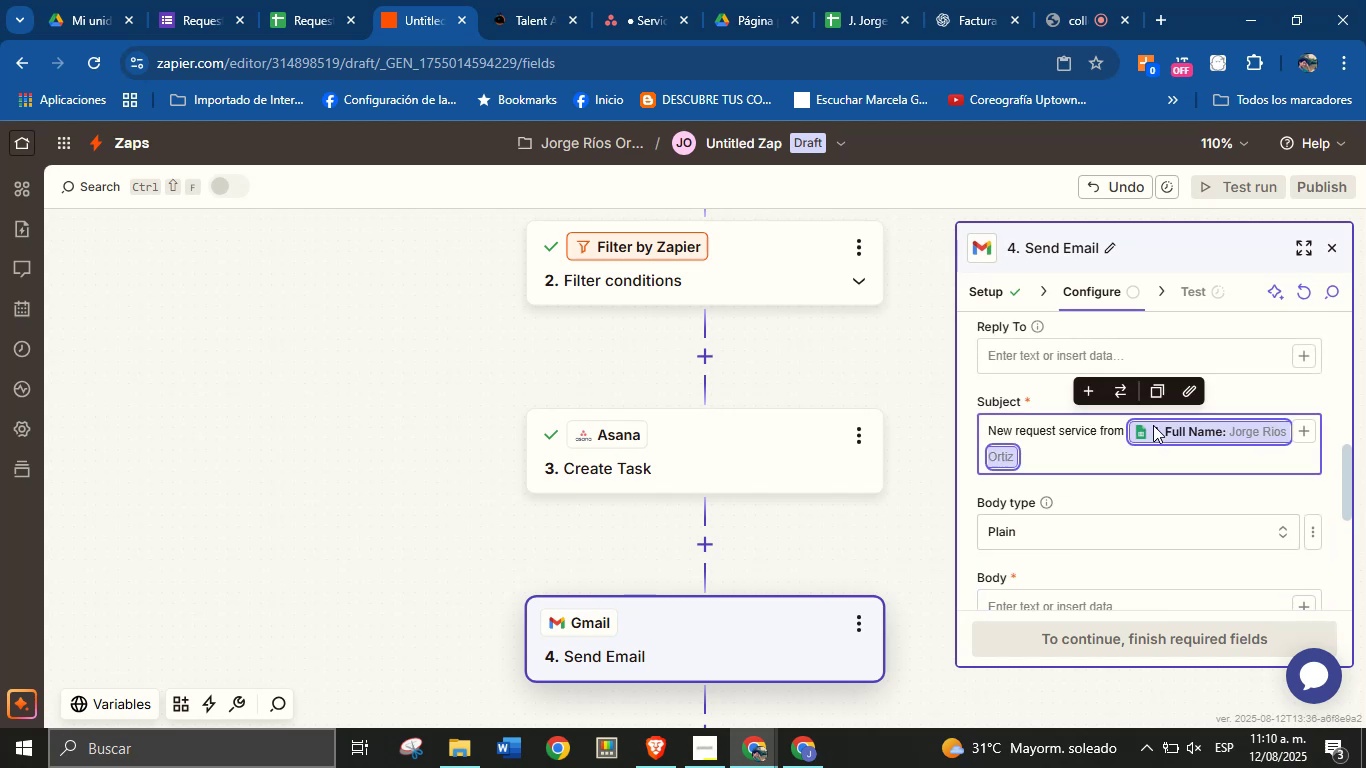 
key(Backspace)
 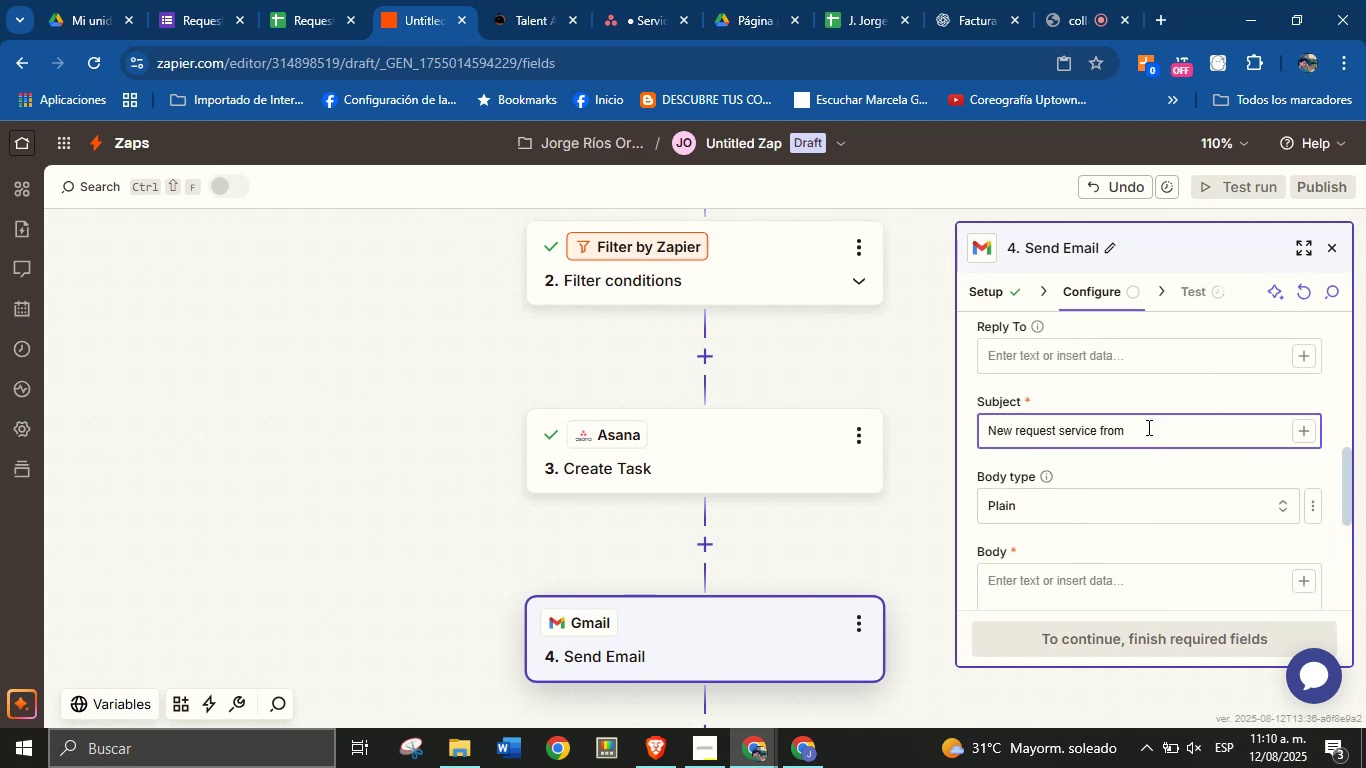 
left_click_drag(start_coordinate=[1141, 424], to_coordinate=[1099, 434])
 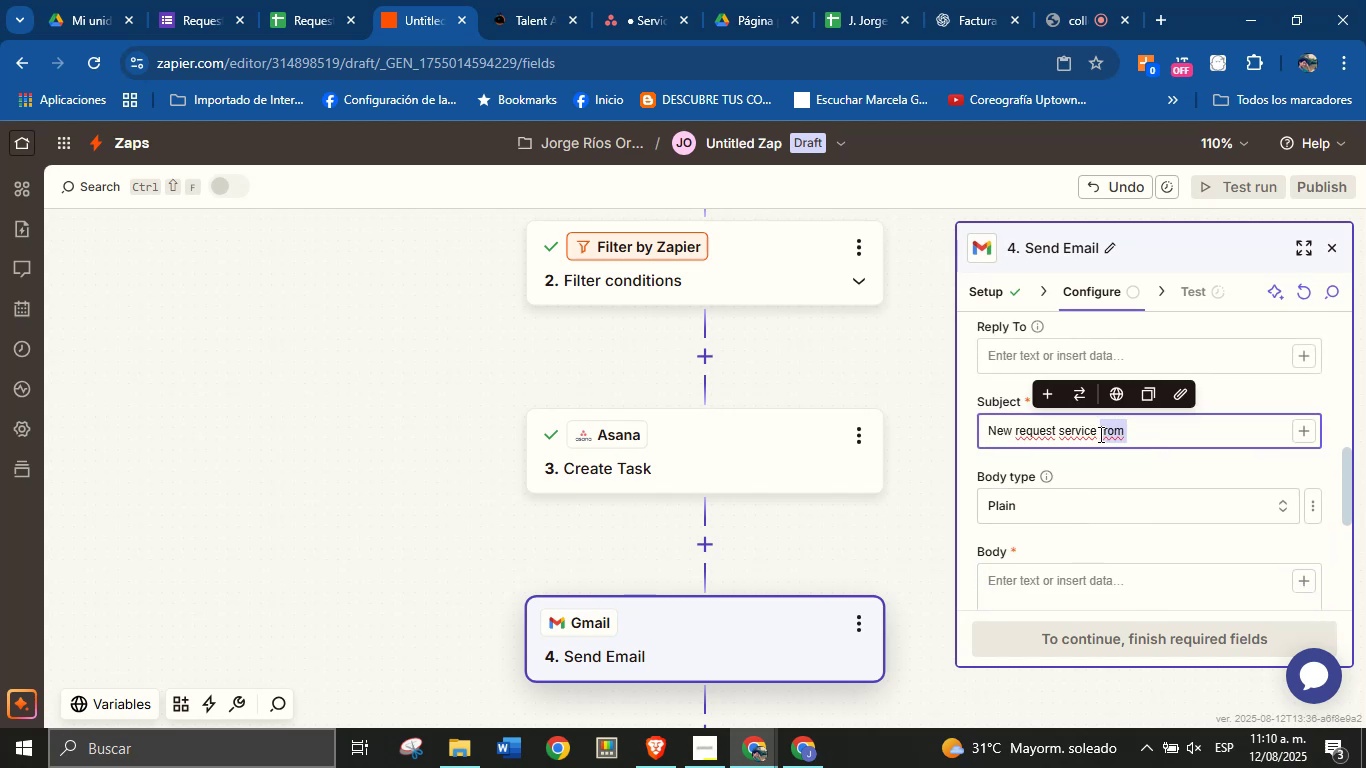 
key(Backspace)
key(Backspace)
type(, type>)
 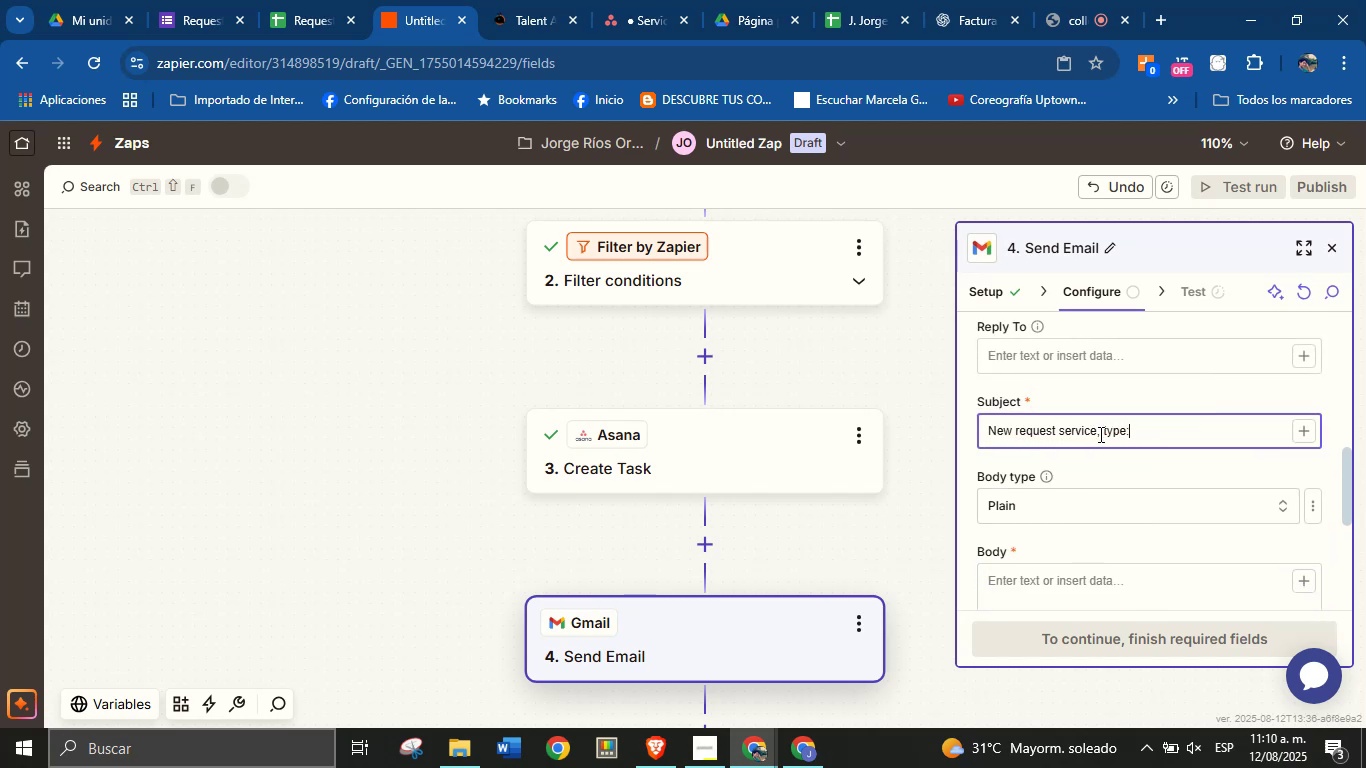 
left_click([1296, 431])
 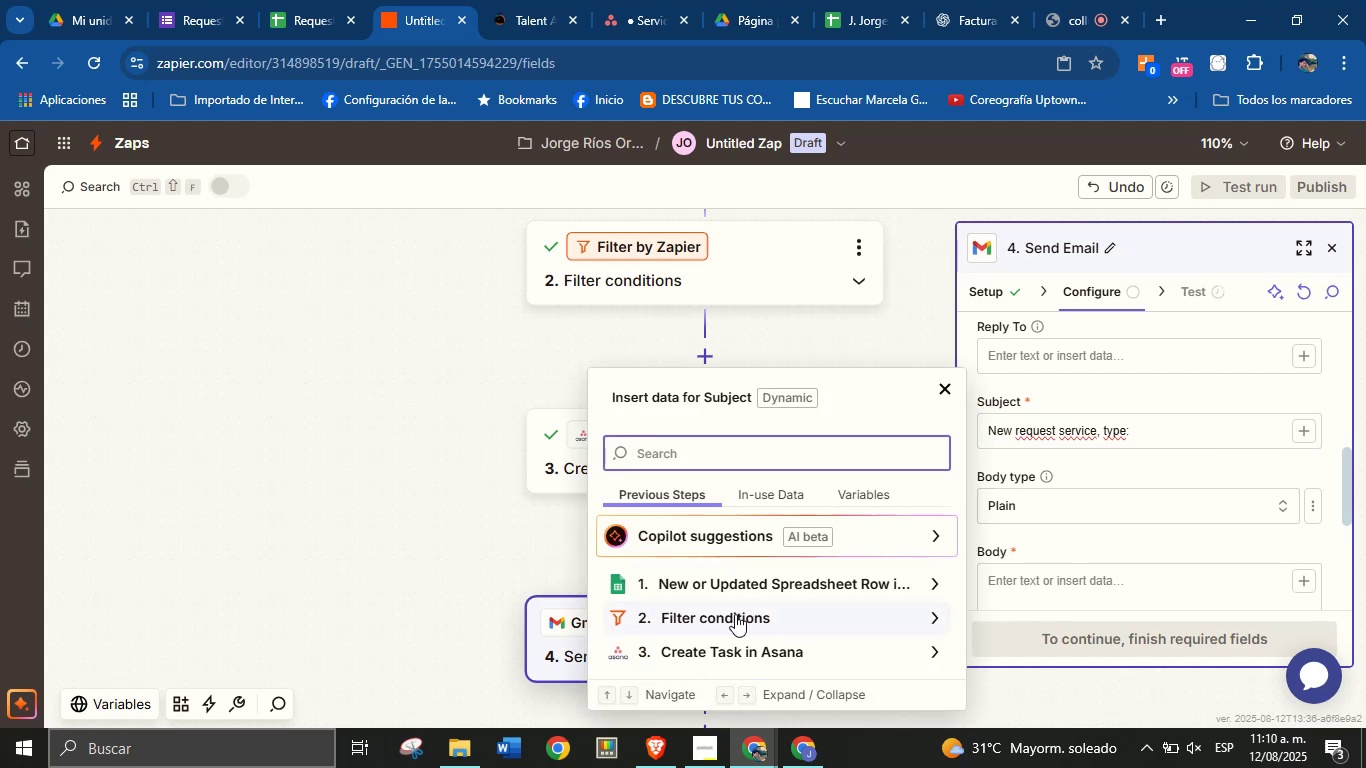 
left_click([749, 571])
 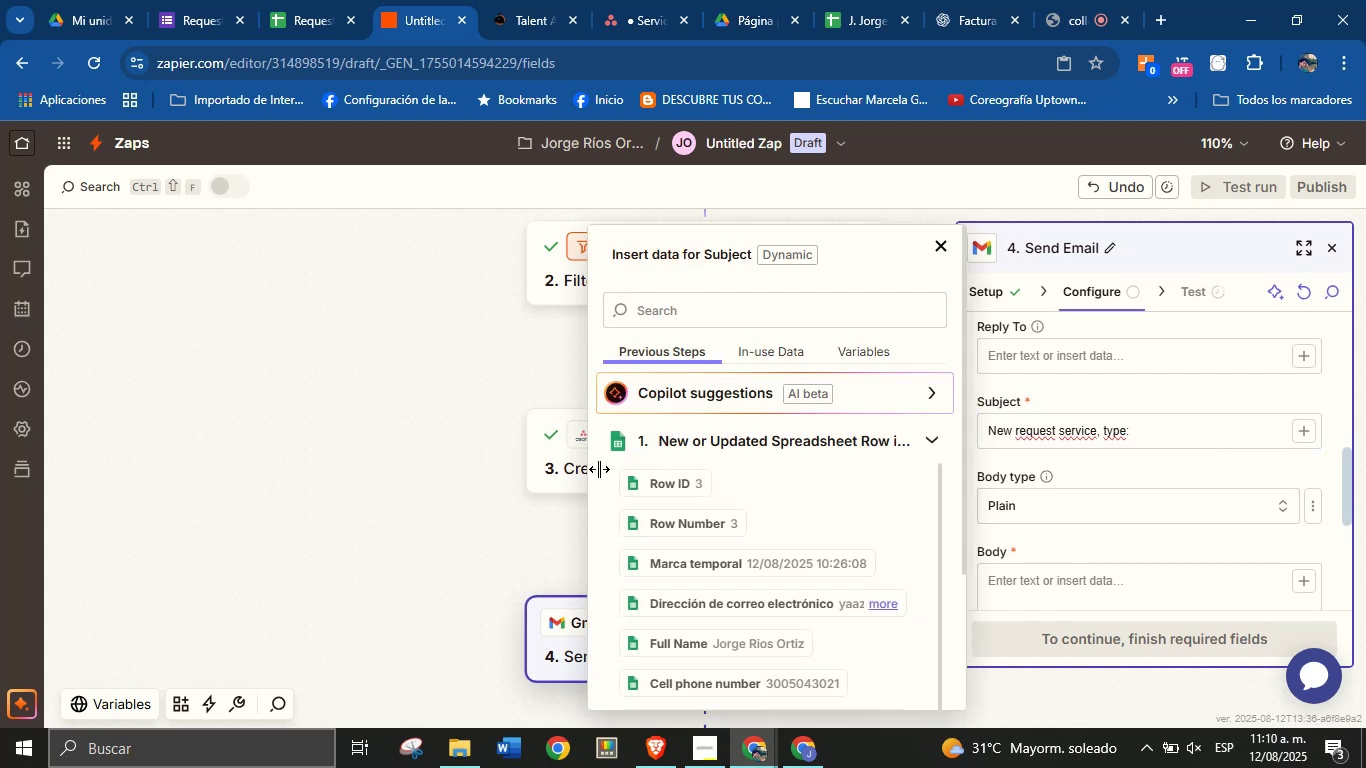 
scroll: coordinate [763, 568], scroll_direction: down, amount: 2.0
 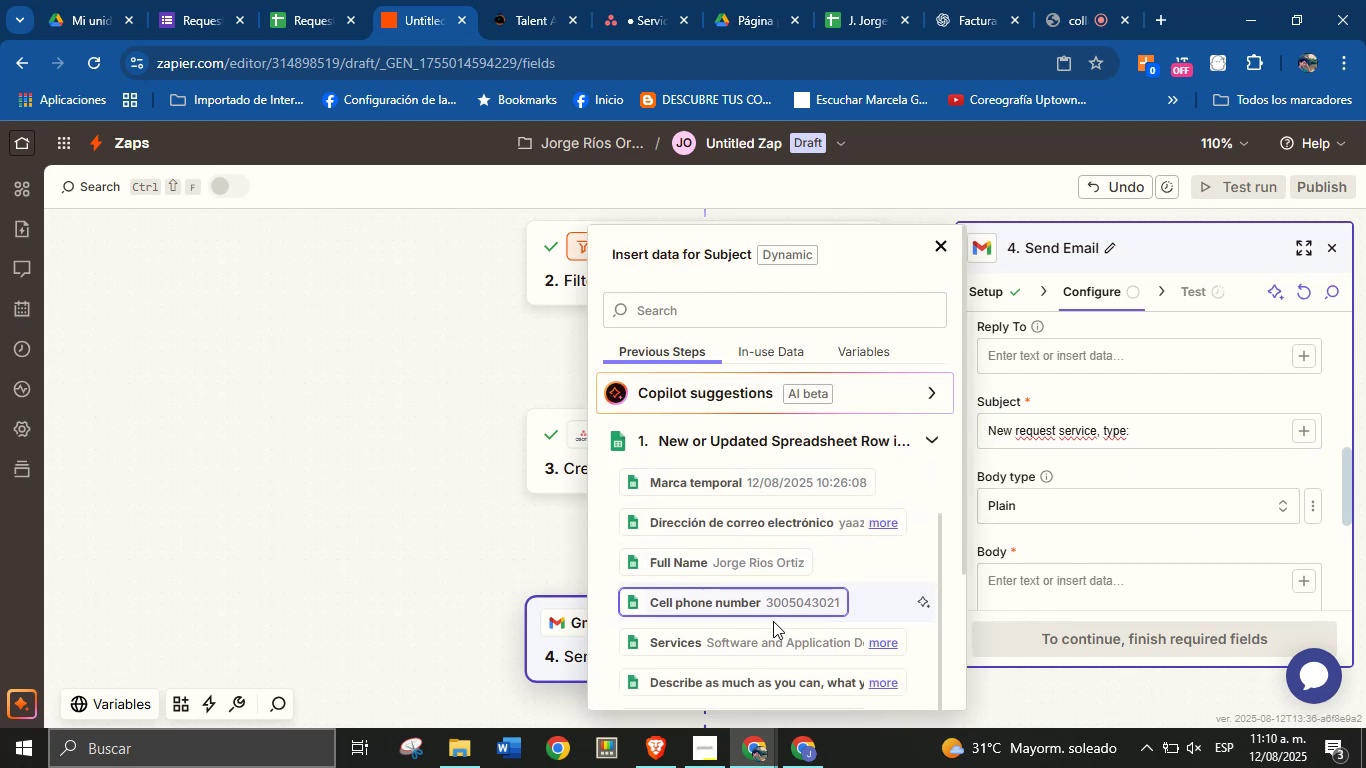 
left_click([771, 637])
 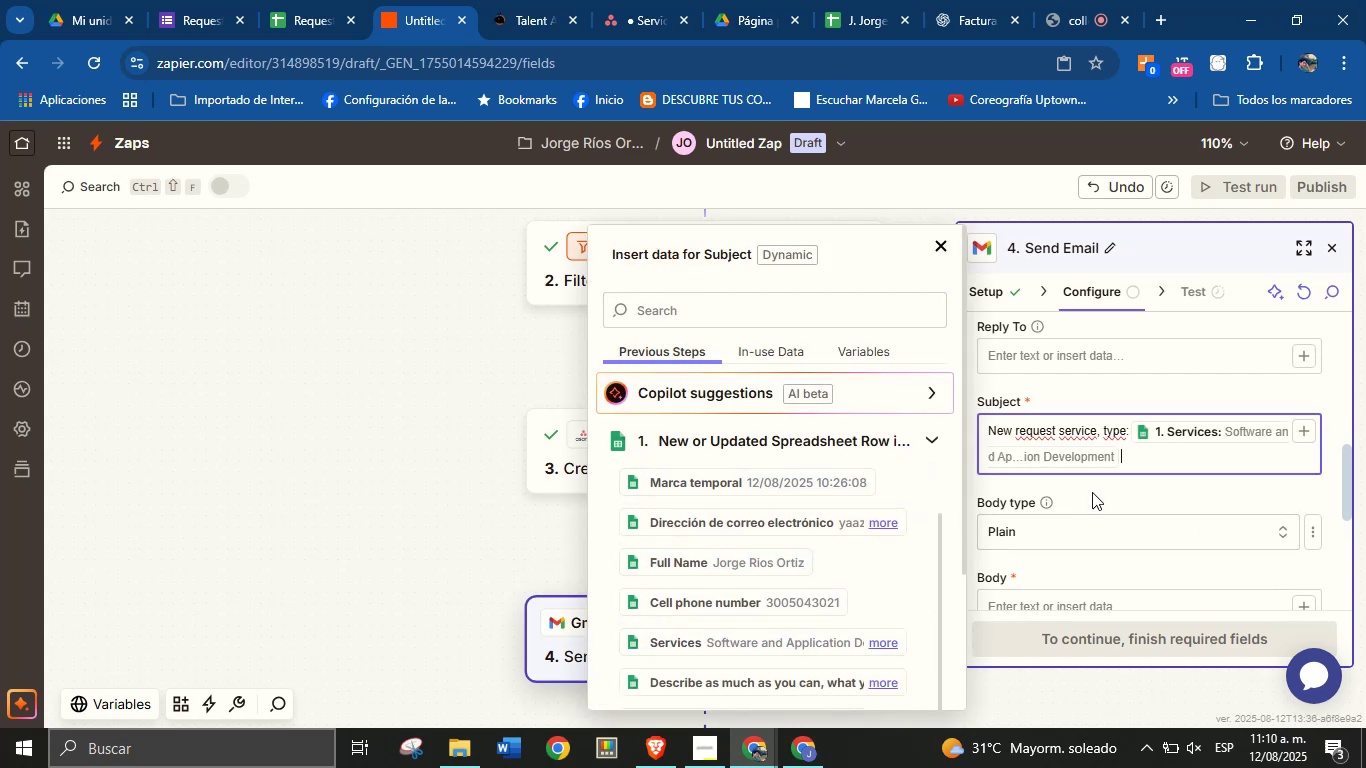 
left_click([1110, 481])
 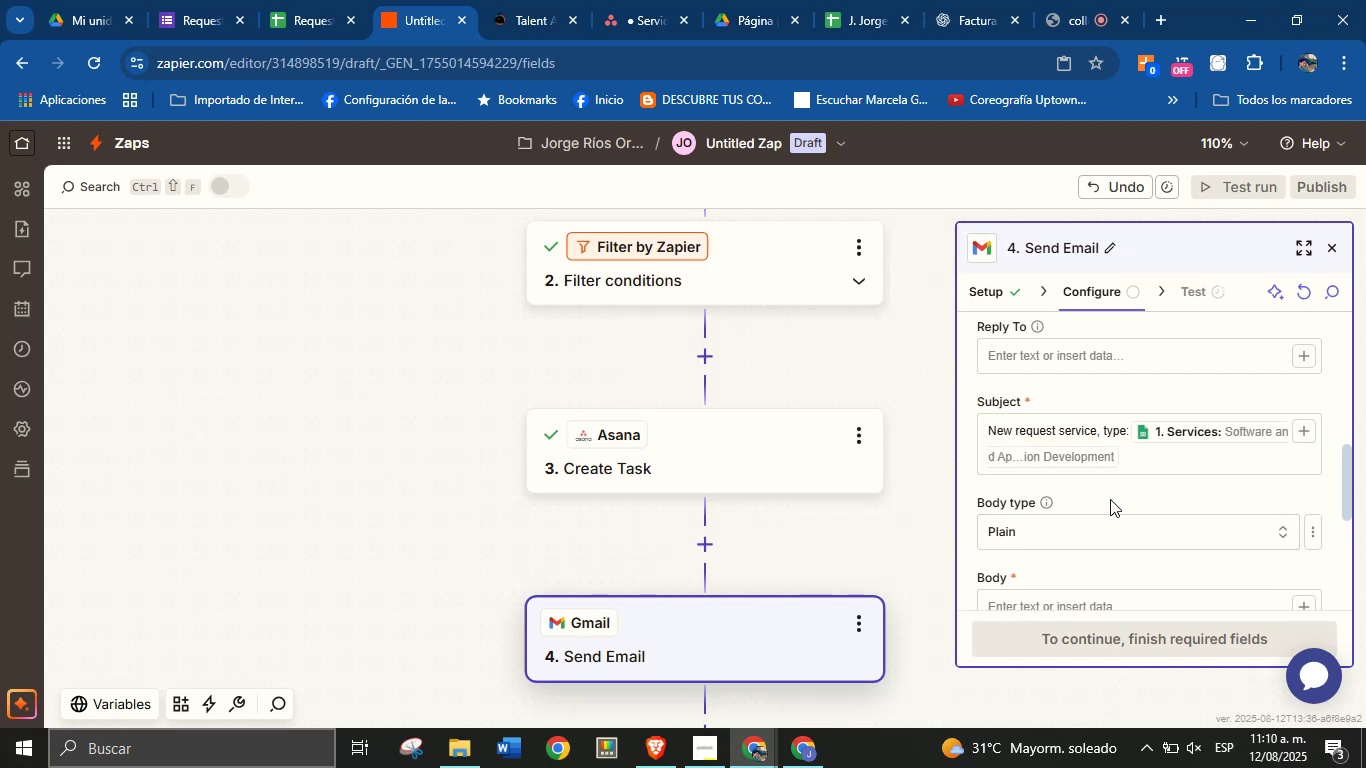 
scroll: coordinate [1110, 500], scroll_direction: down, amount: 2.0
 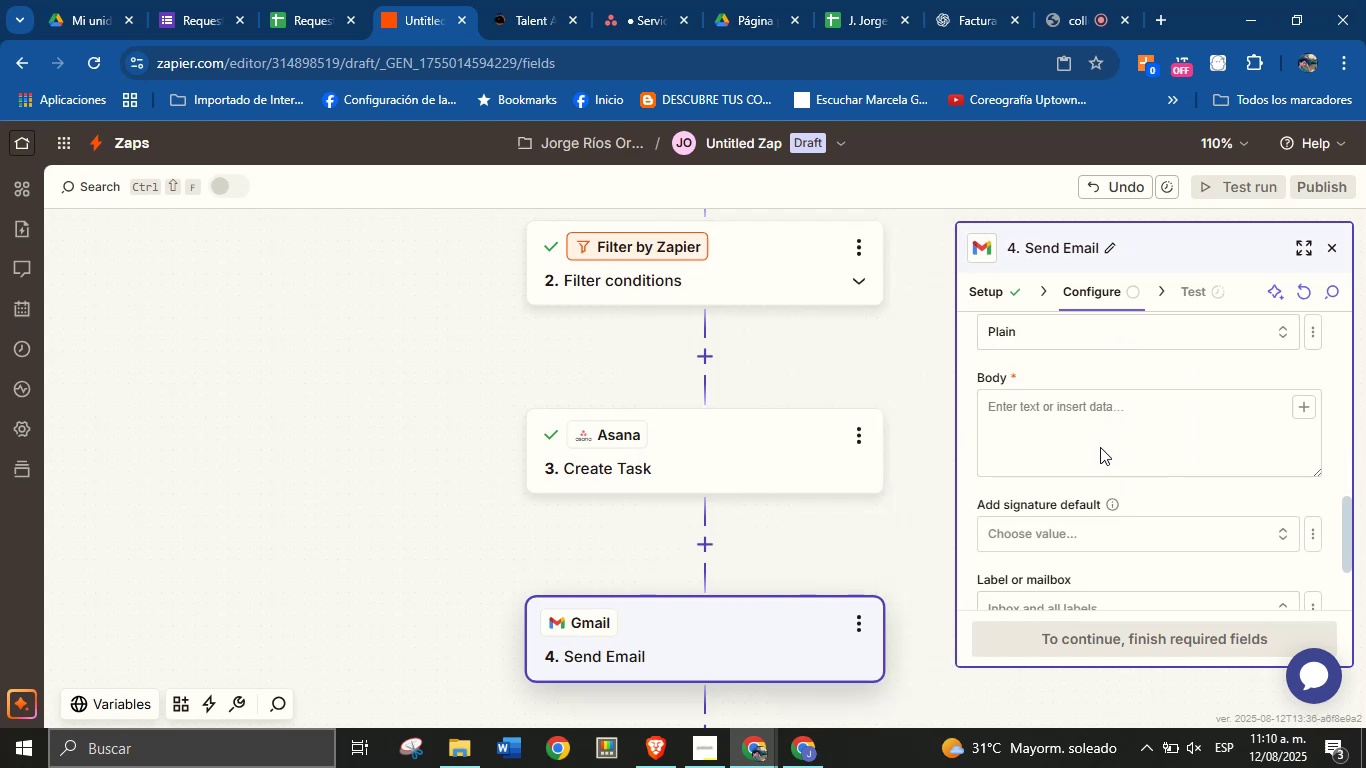 
left_click([1098, 421])
 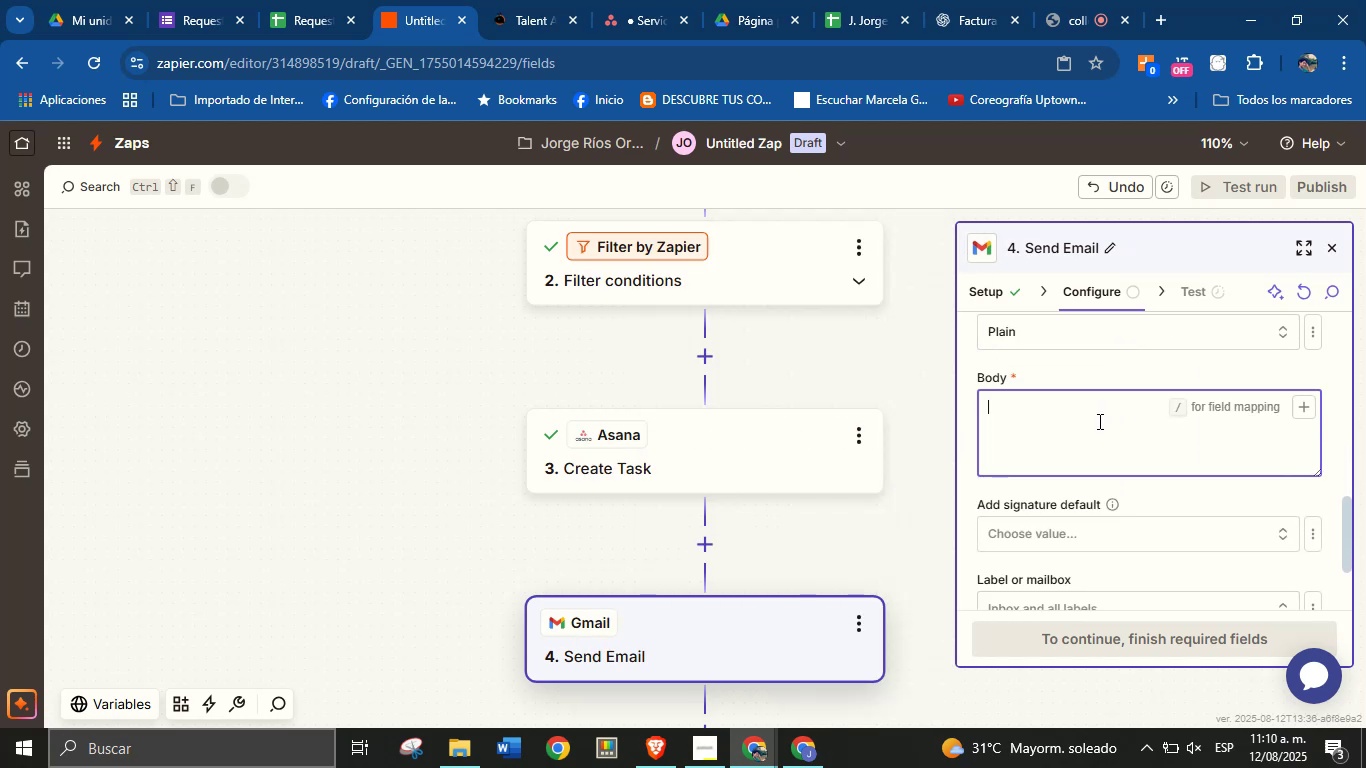 
type(Hello there;s a new task for the )
 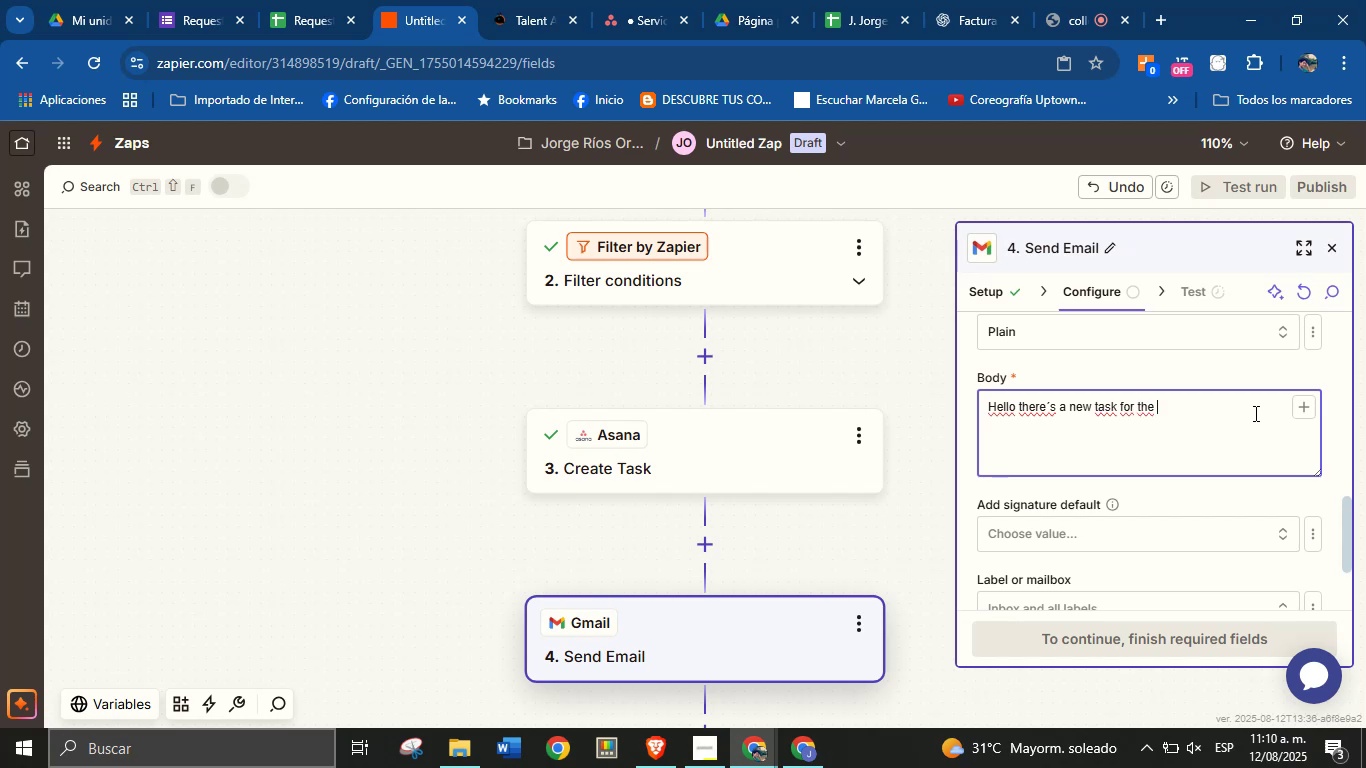 
left_click([1295, 413])
 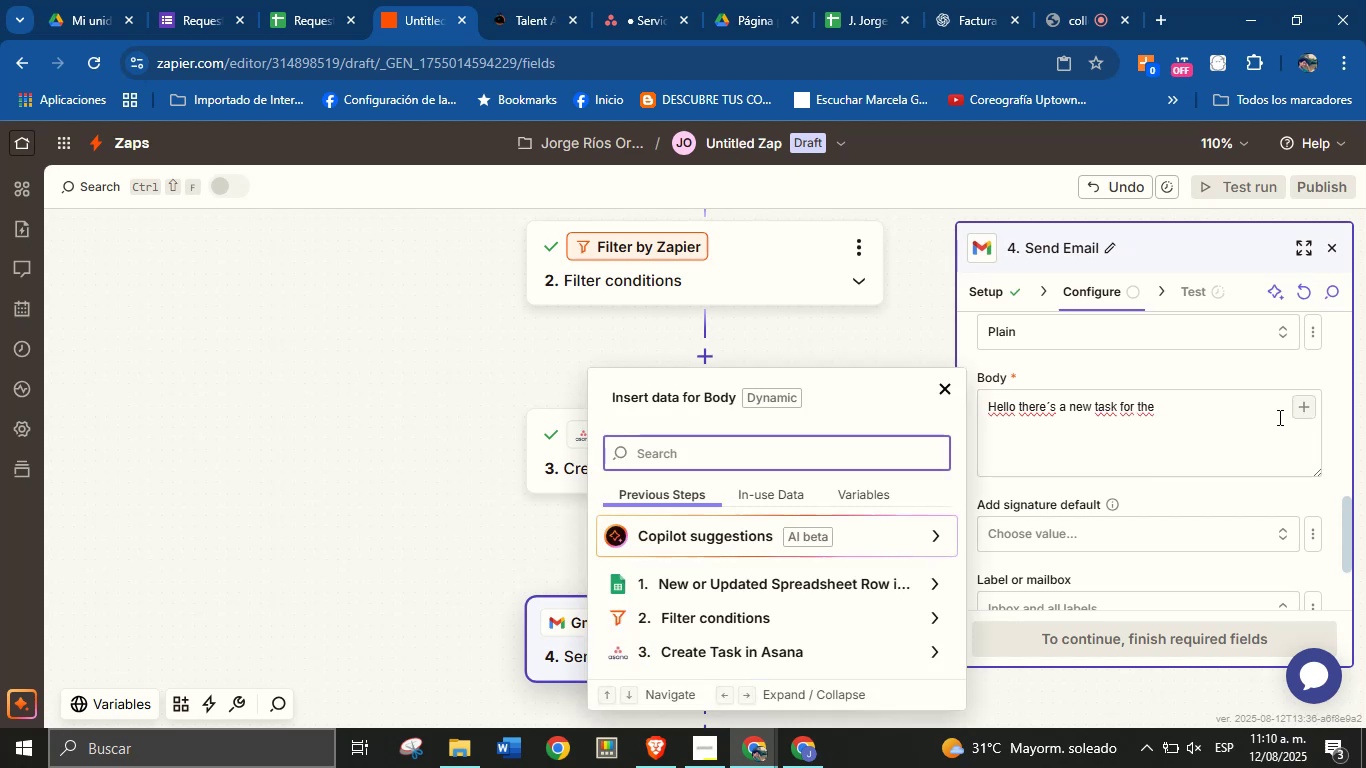 
left_click([1193, 418])
 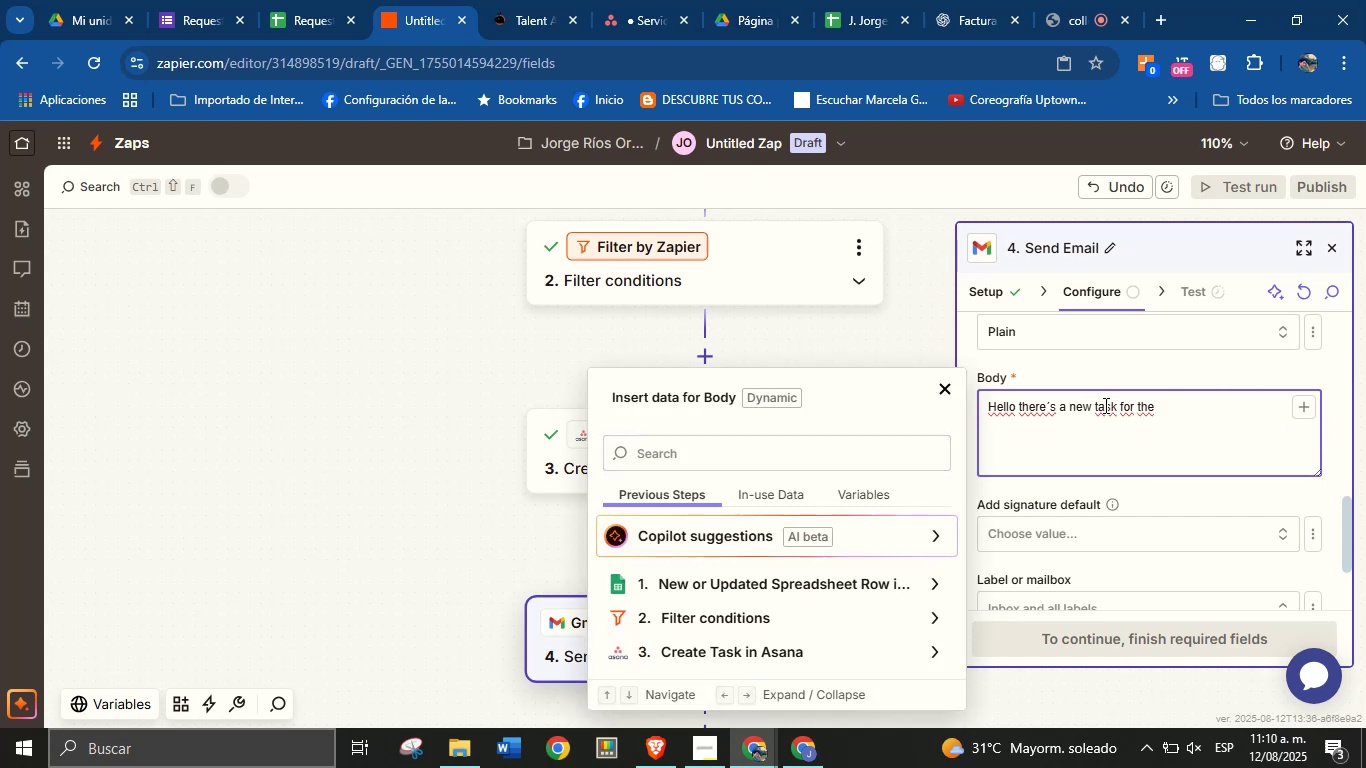 
left_click_drag(start_coordinate=[1096, 411], to_coordinate=[1165, 406])
 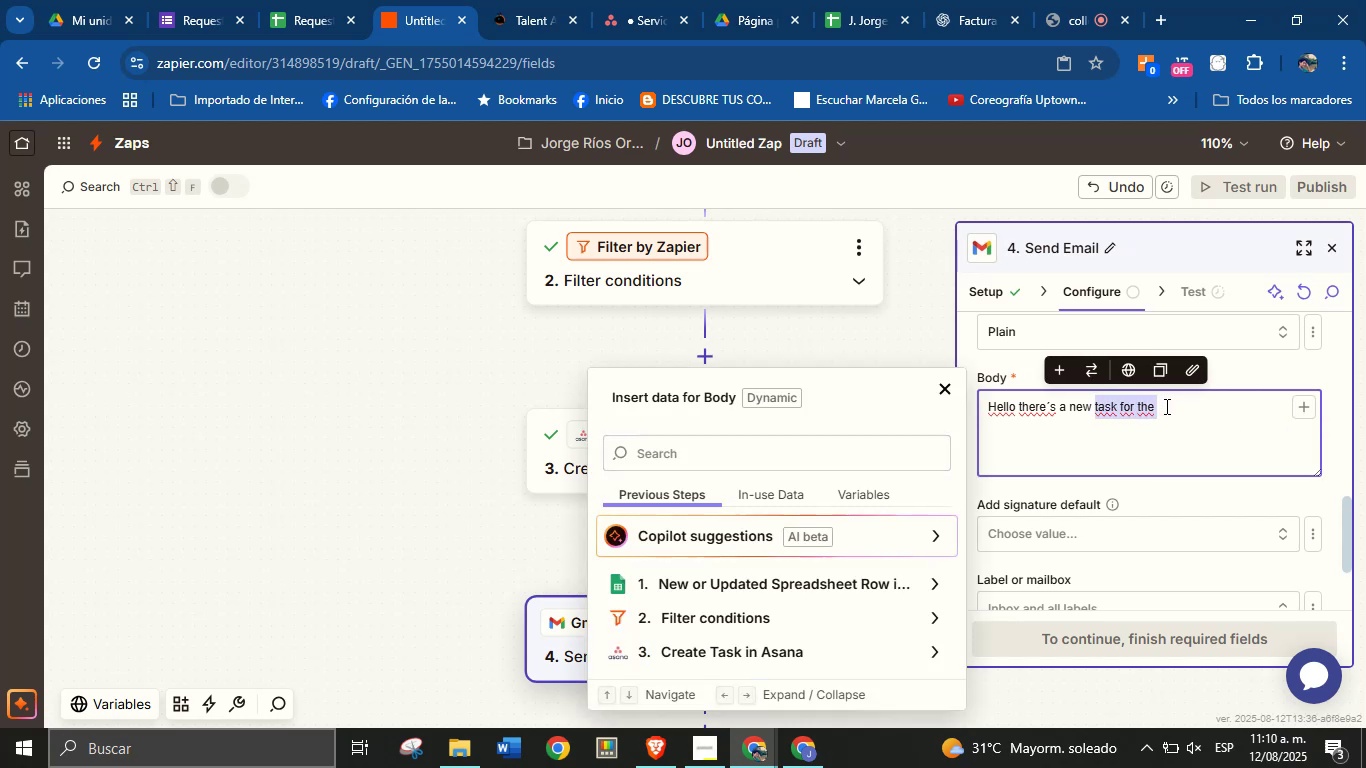 
type(from )
 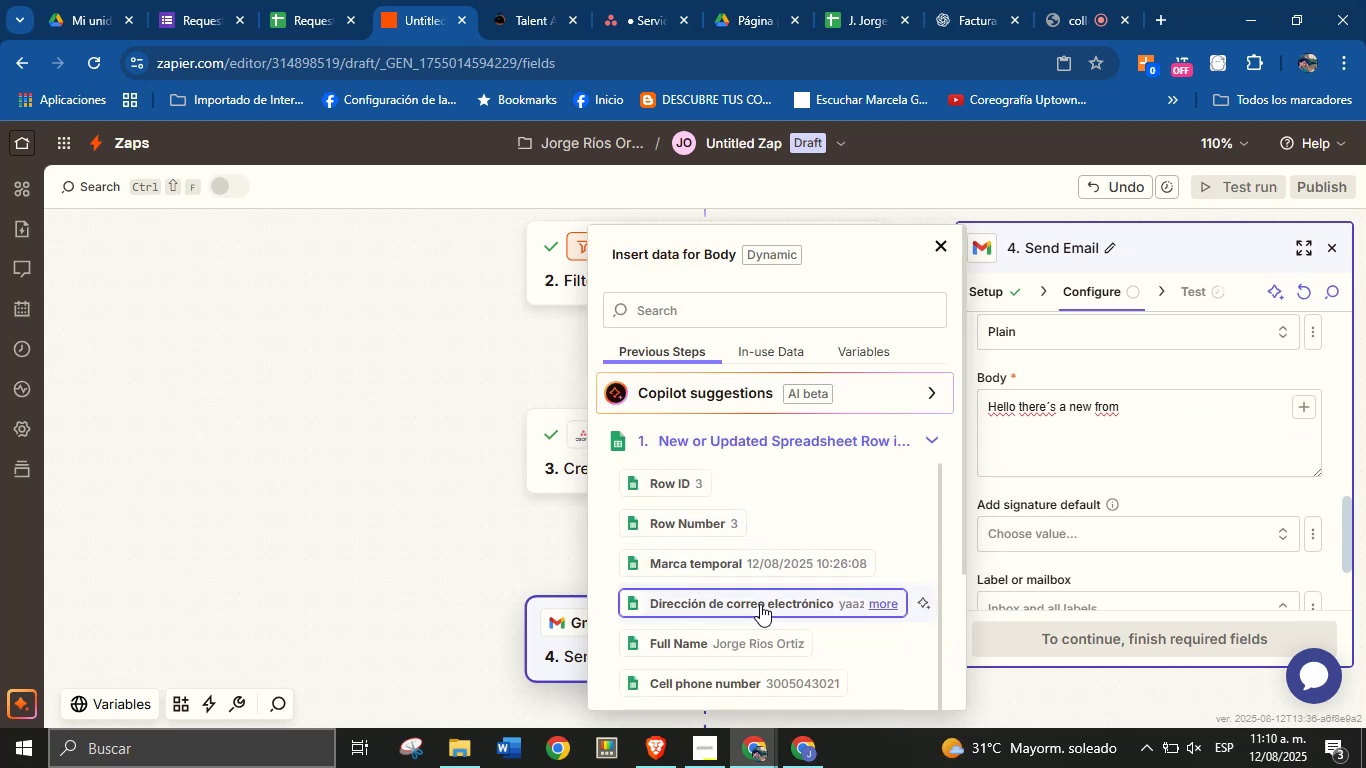 
left_click([771, 646])
 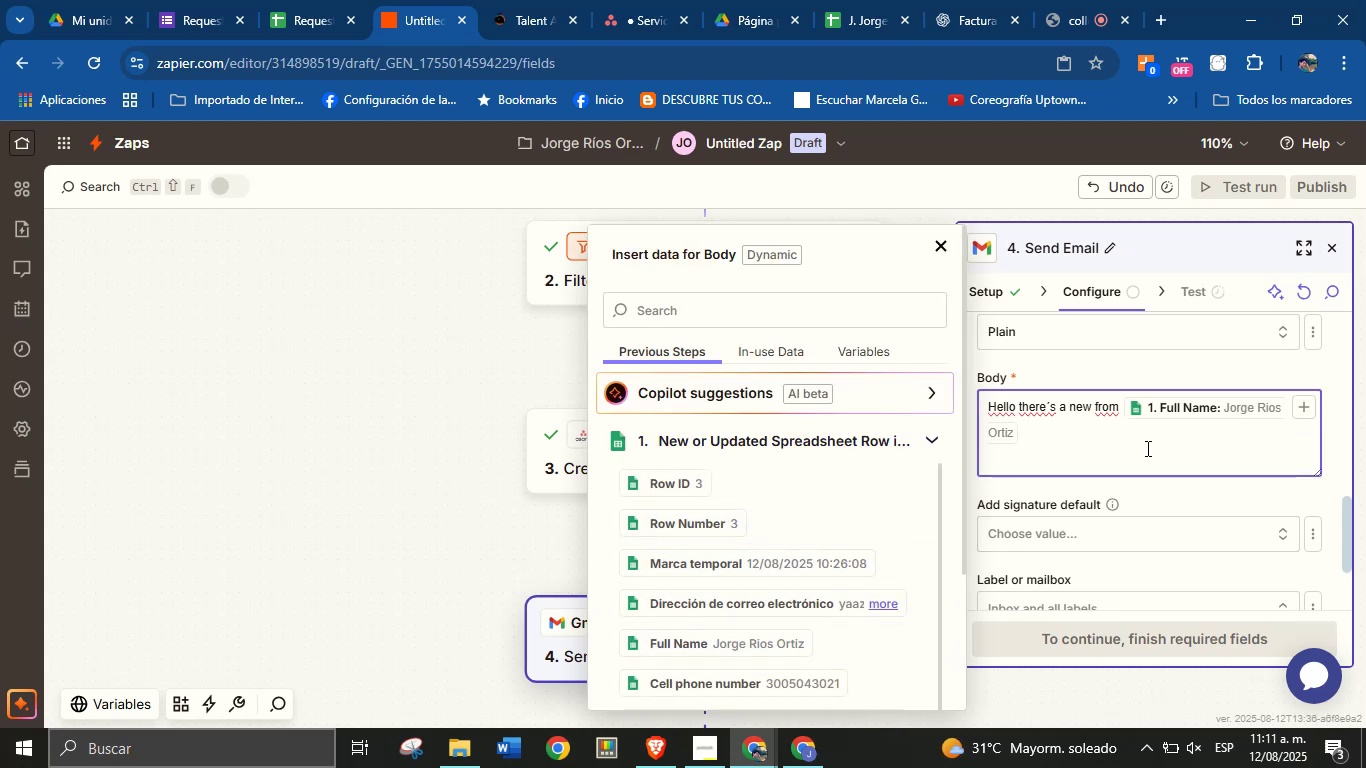 
key(Enter)
 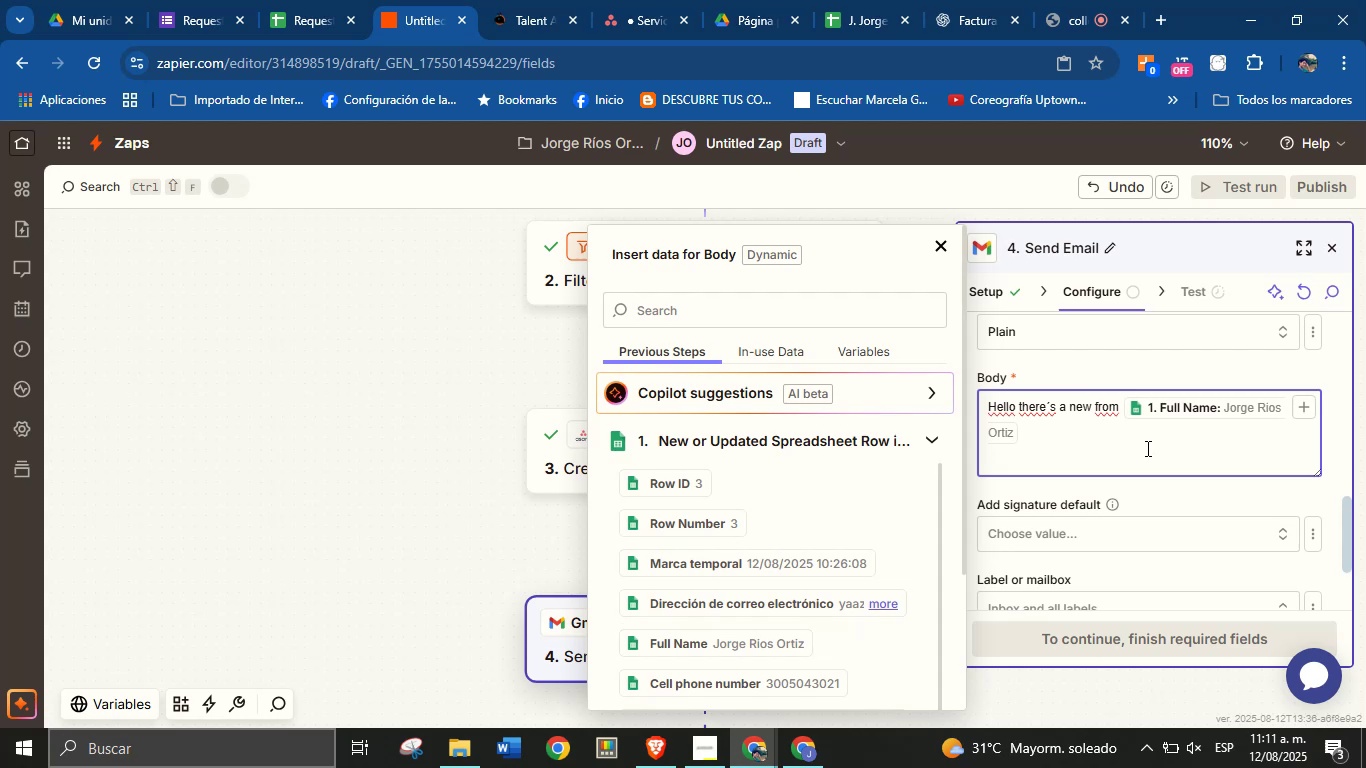 
type(type service)
key(Backspace)
key(Backspace)
key(Backspace)
key(Backspace)
key(Backspace)
key(Backspace)
key(Backspace)
key(Backspace)
key(Backspace)
key(Backspace)
key(Backspace)
key(Backspace)
type(Service type> )
 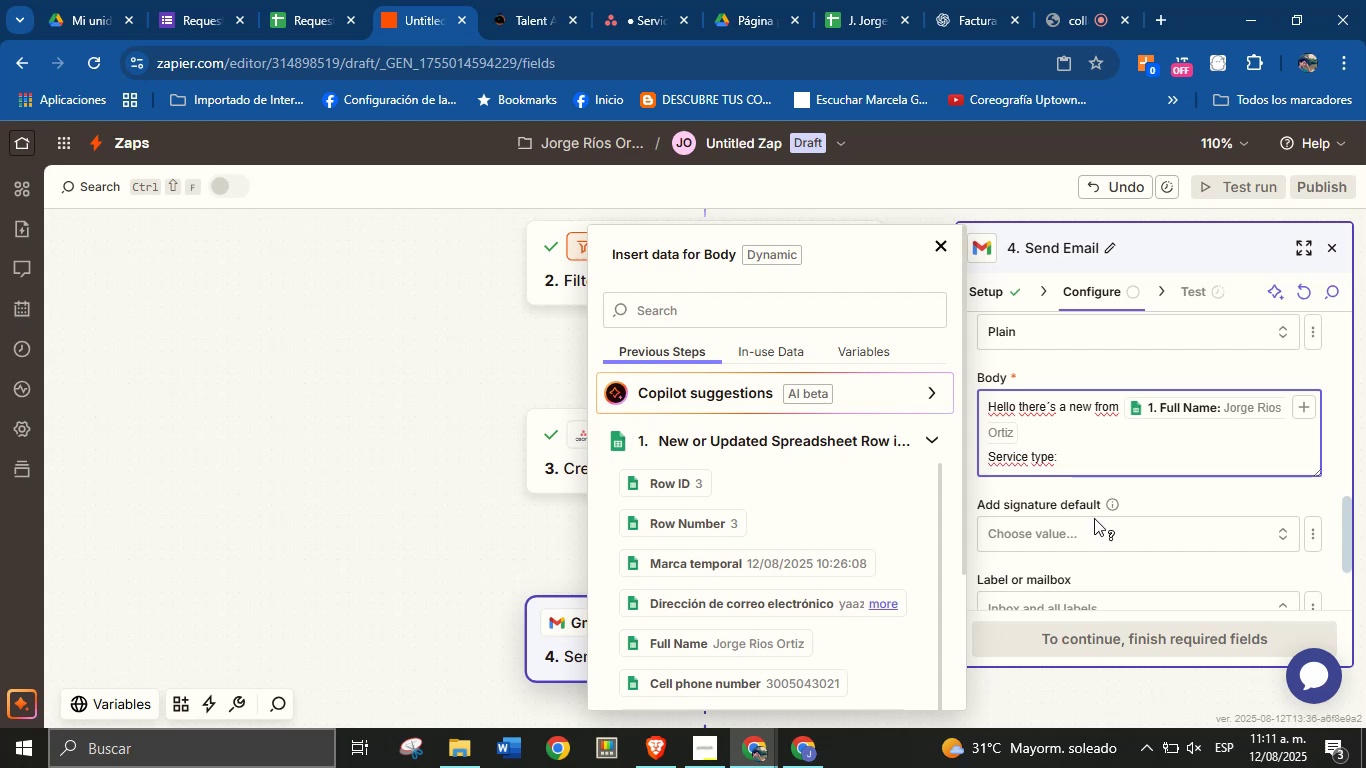 
scroll: coordinate [811, 582], scroll_direction: down, amount: 3.0
 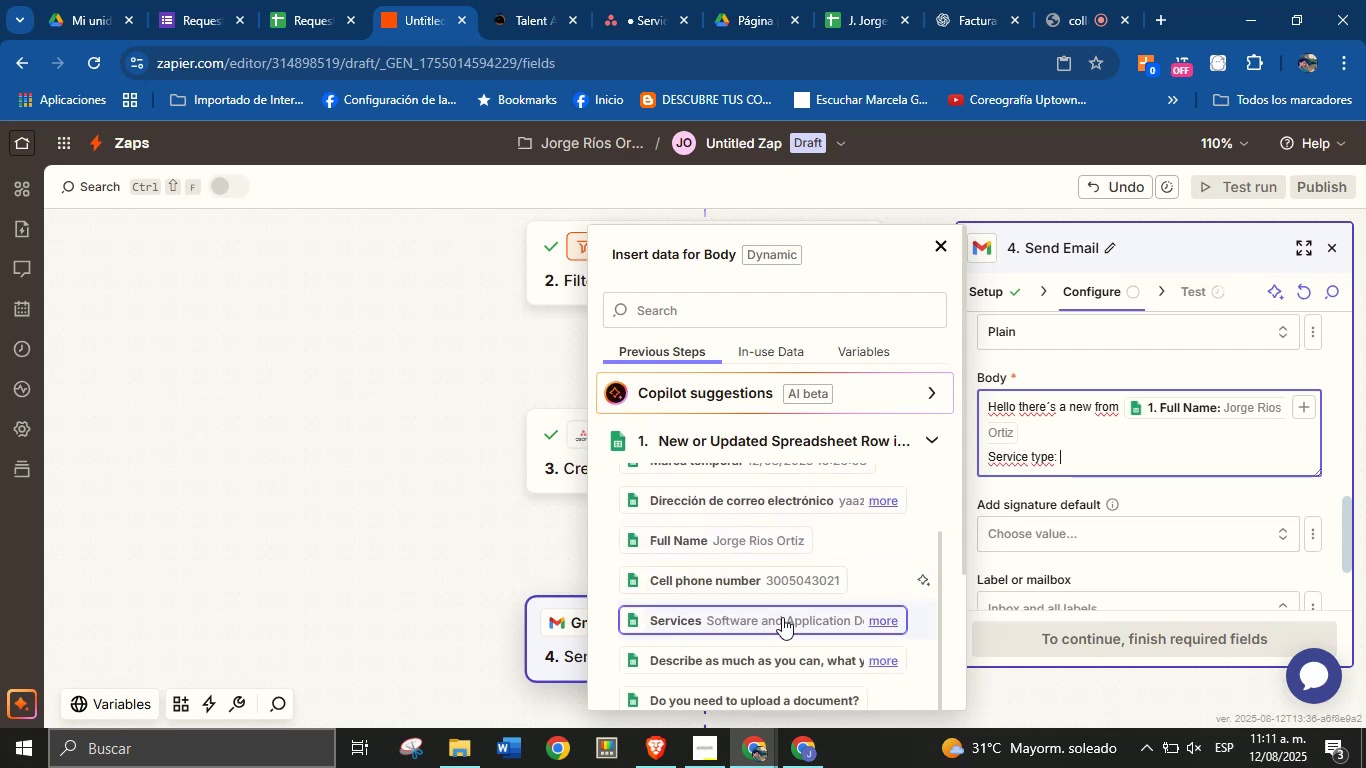 
left_click([782, 617])
 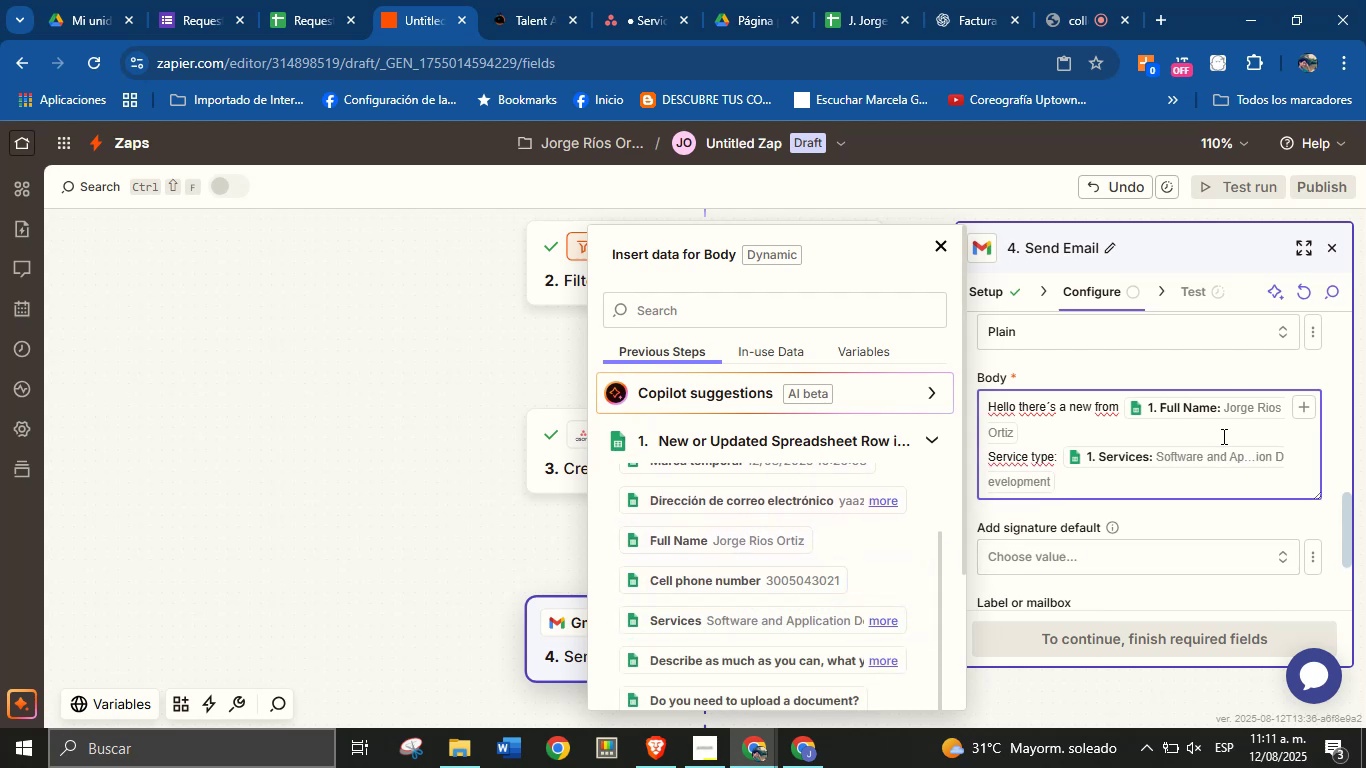 
key(Enter)
 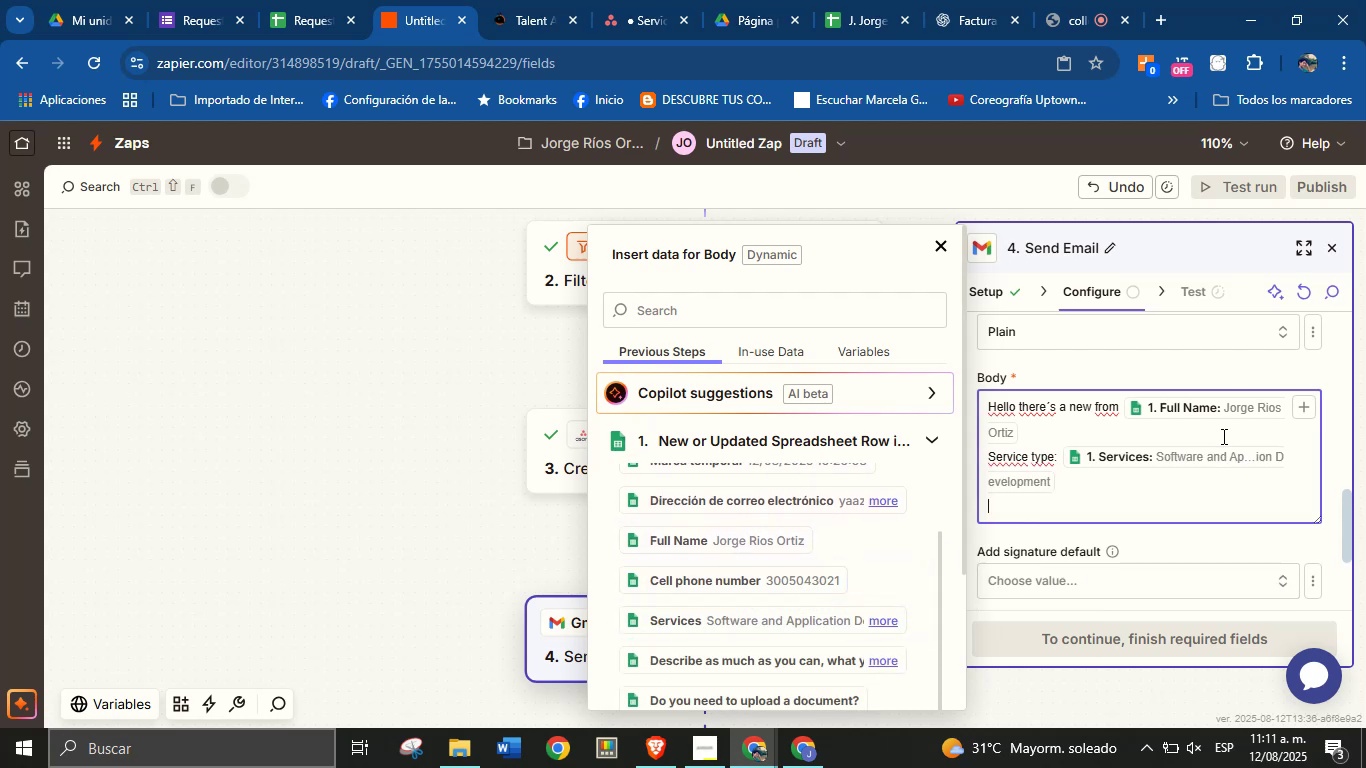 
type(contact)
 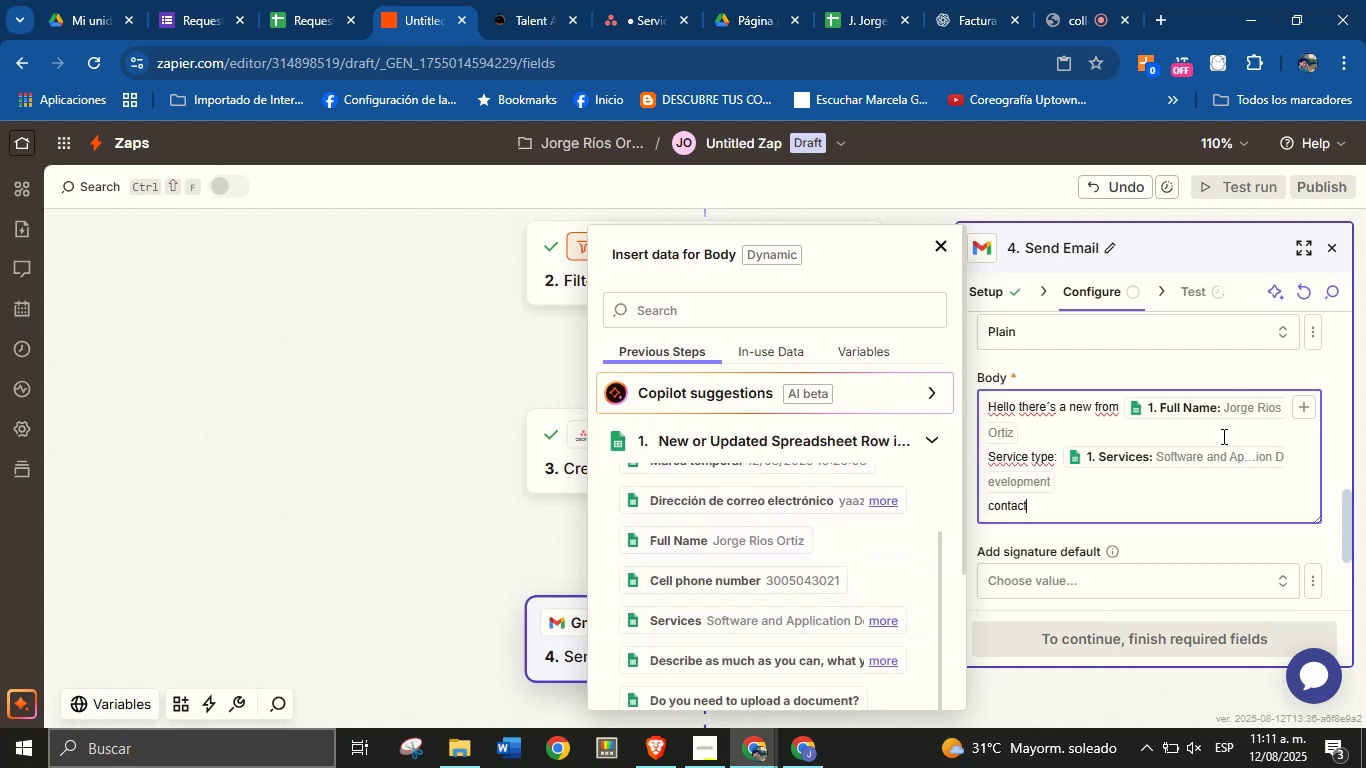 
hold_key(key=ShiftRight, duration=0.39)
 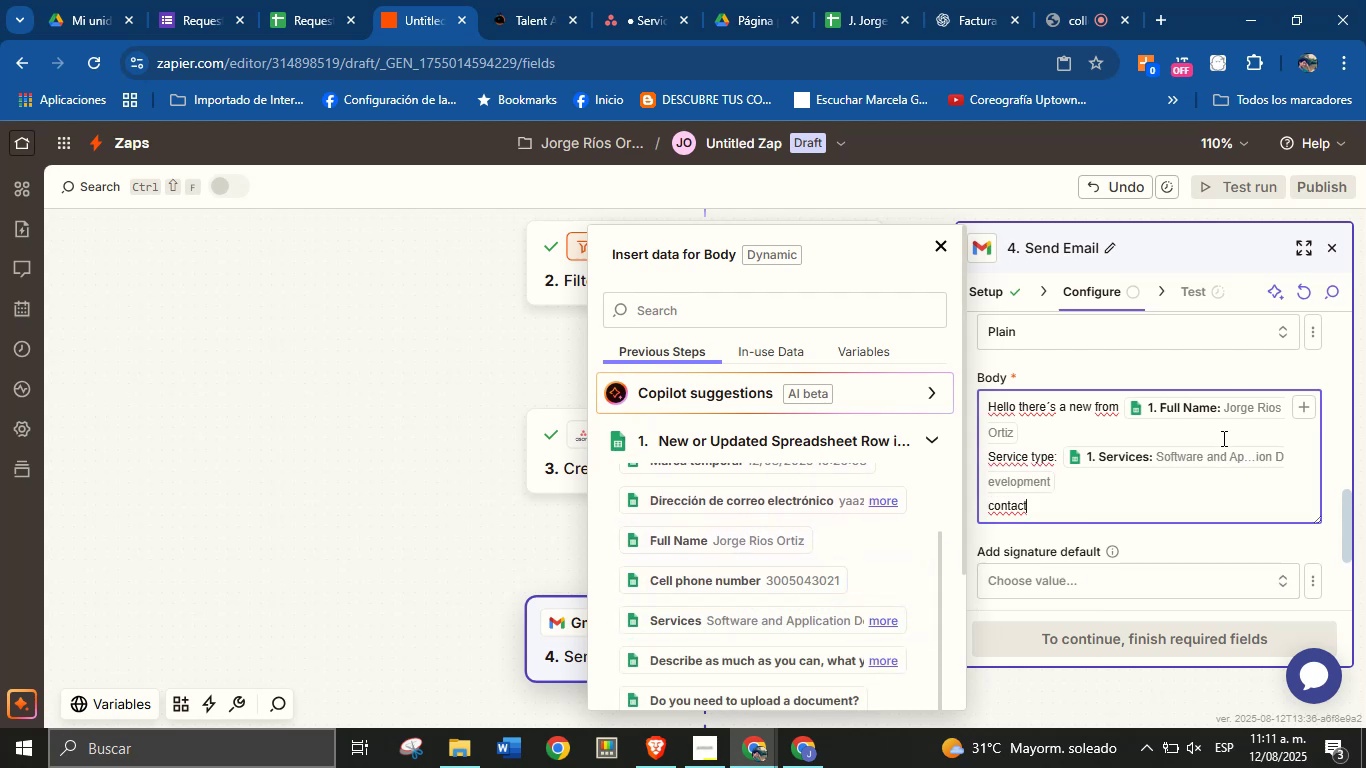 
left_click([1215, 463])
 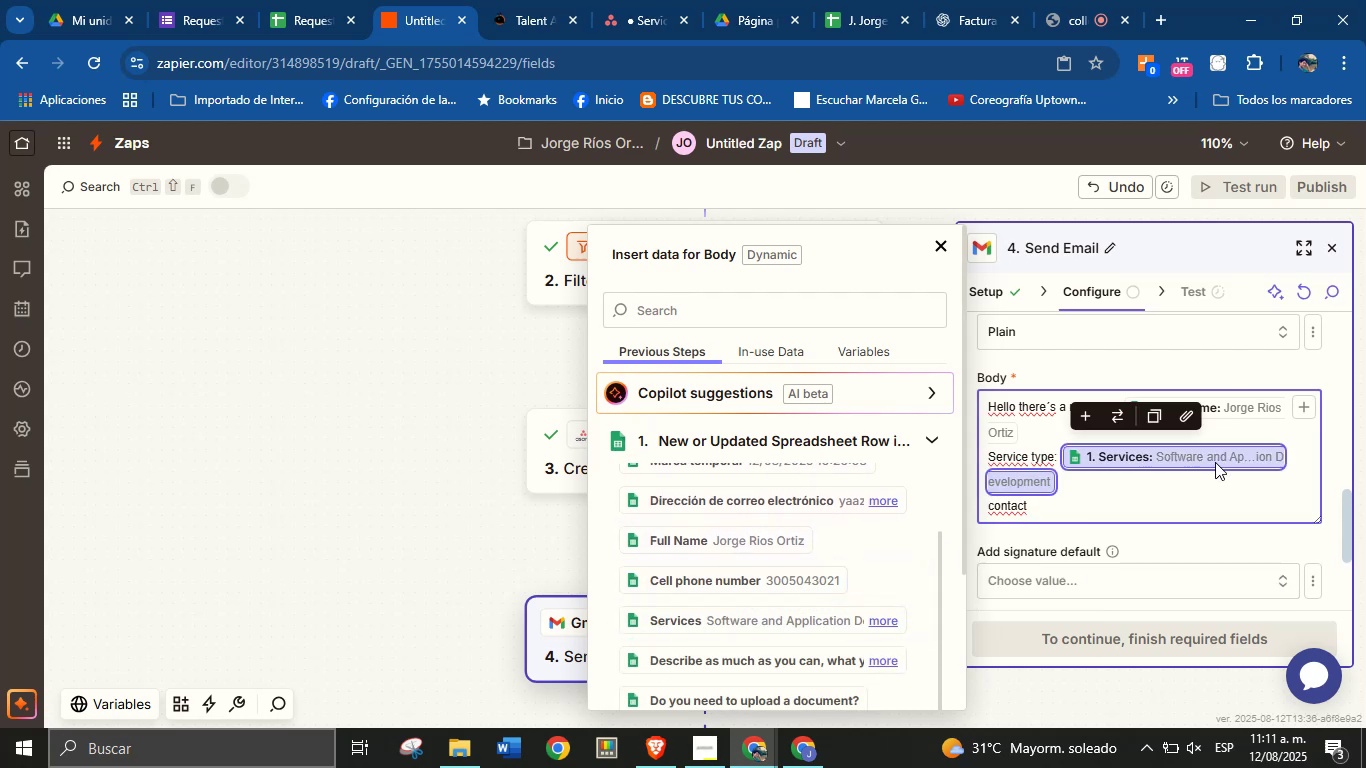 
key(Backspace)
 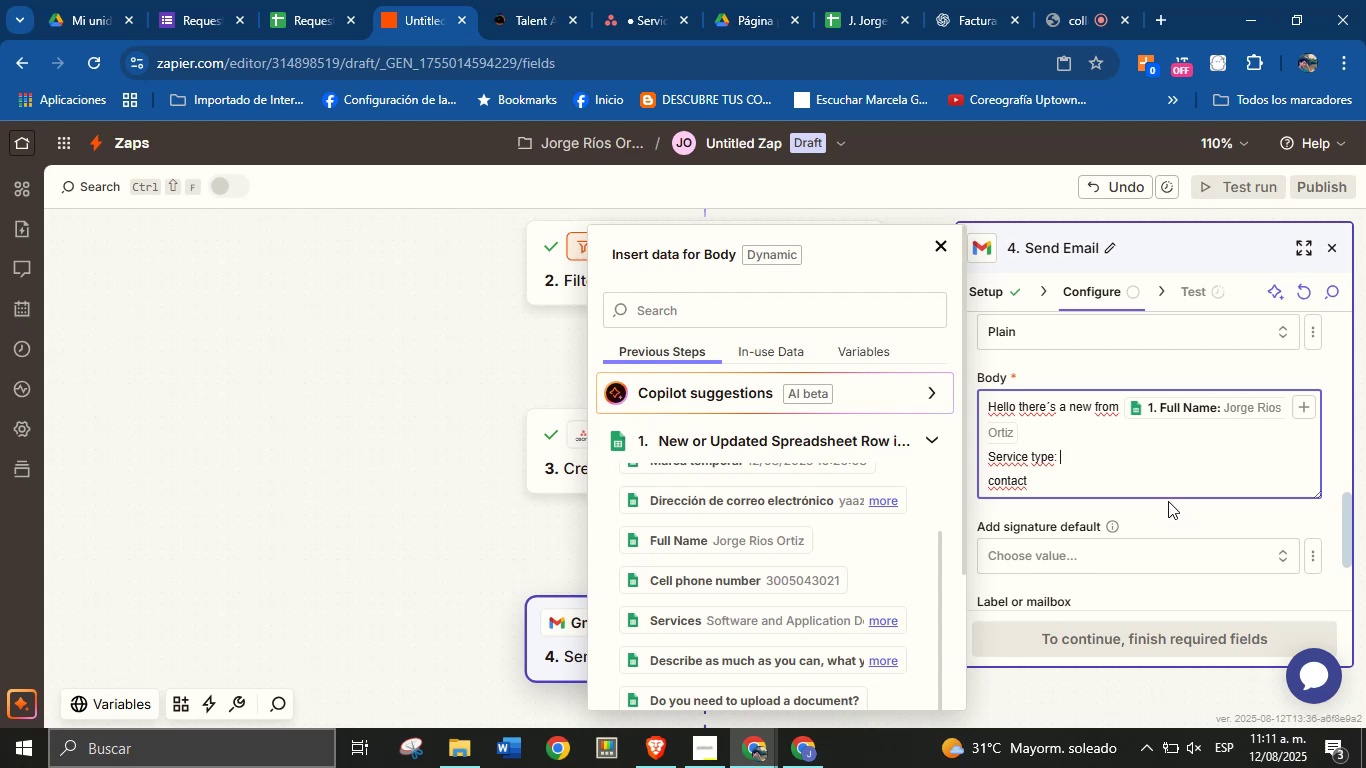 
key(Backspace)
key(Backspace)
key(Backspace)
key(Backspace)
key(Backspace)
key(Backspace)
key(Backspace)
key(Backspace)
key(Backspace)
key(Backspace)
key(Backspace)
key(Backspace)
key(Backspace)
key(Backspace)
type(Check it out here> )
 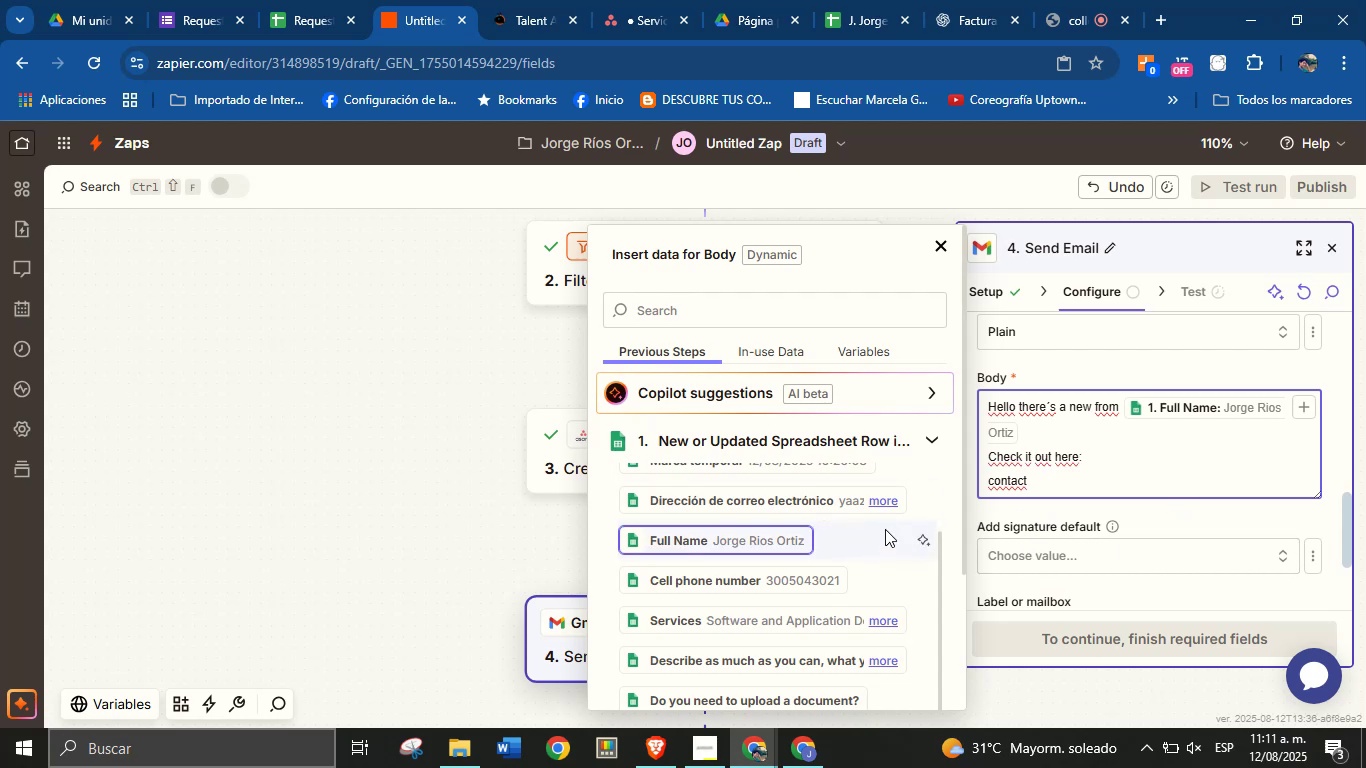 
wait(5.32)
 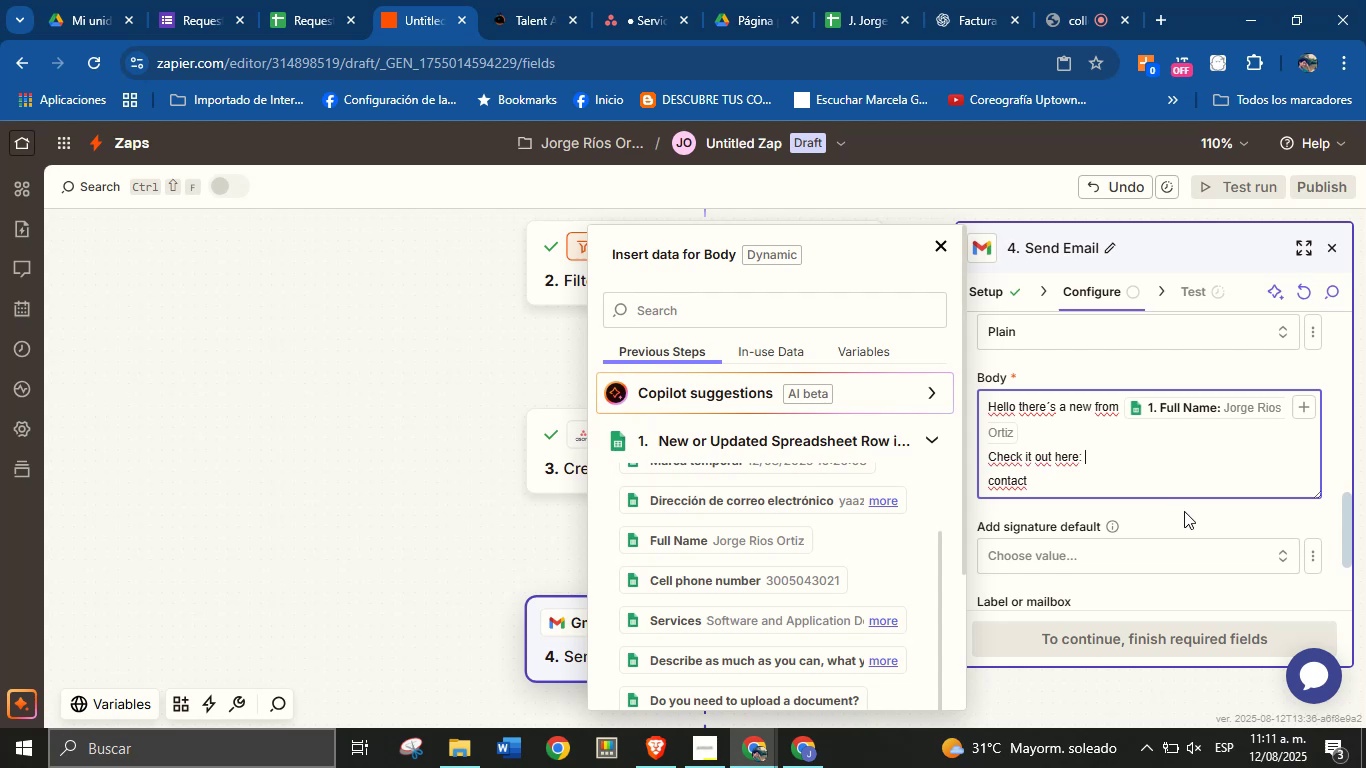 
left_click([942, 444])
 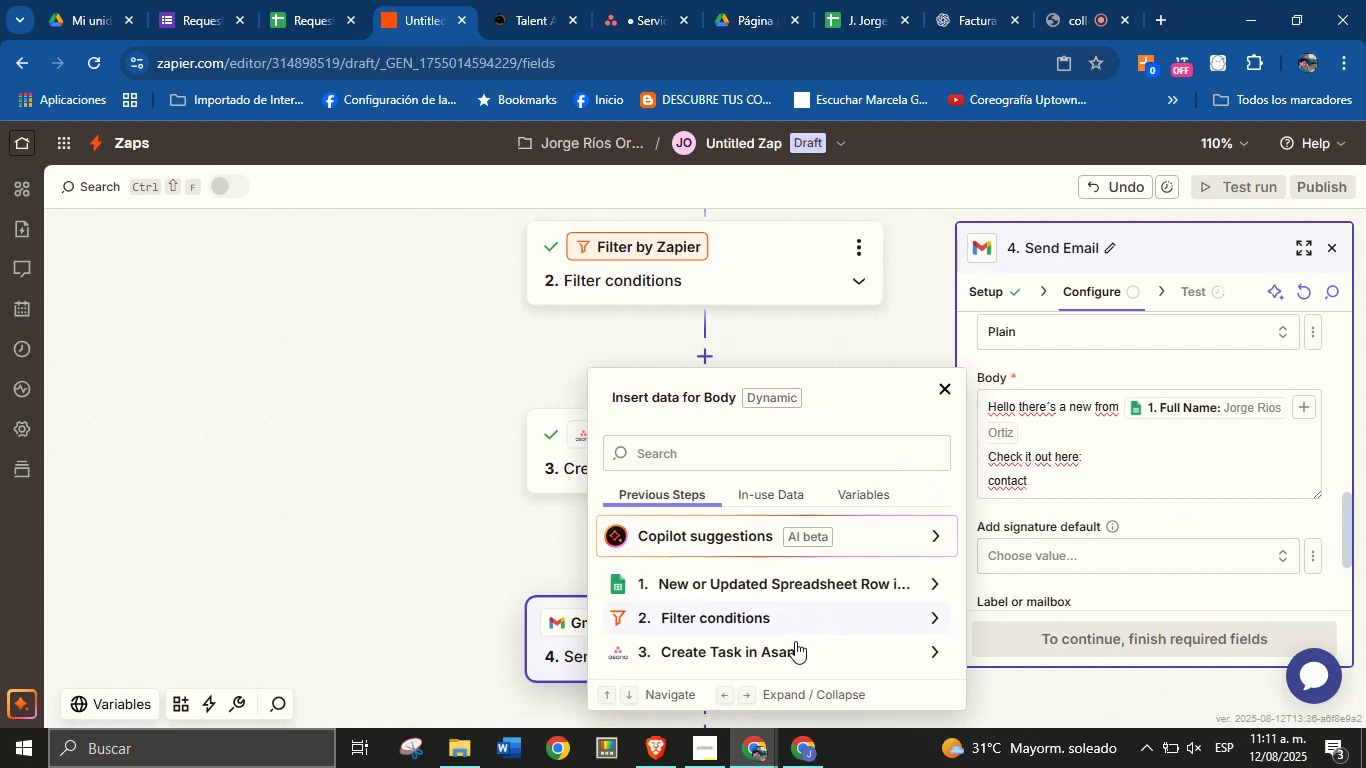 
left_click([797, 647])
 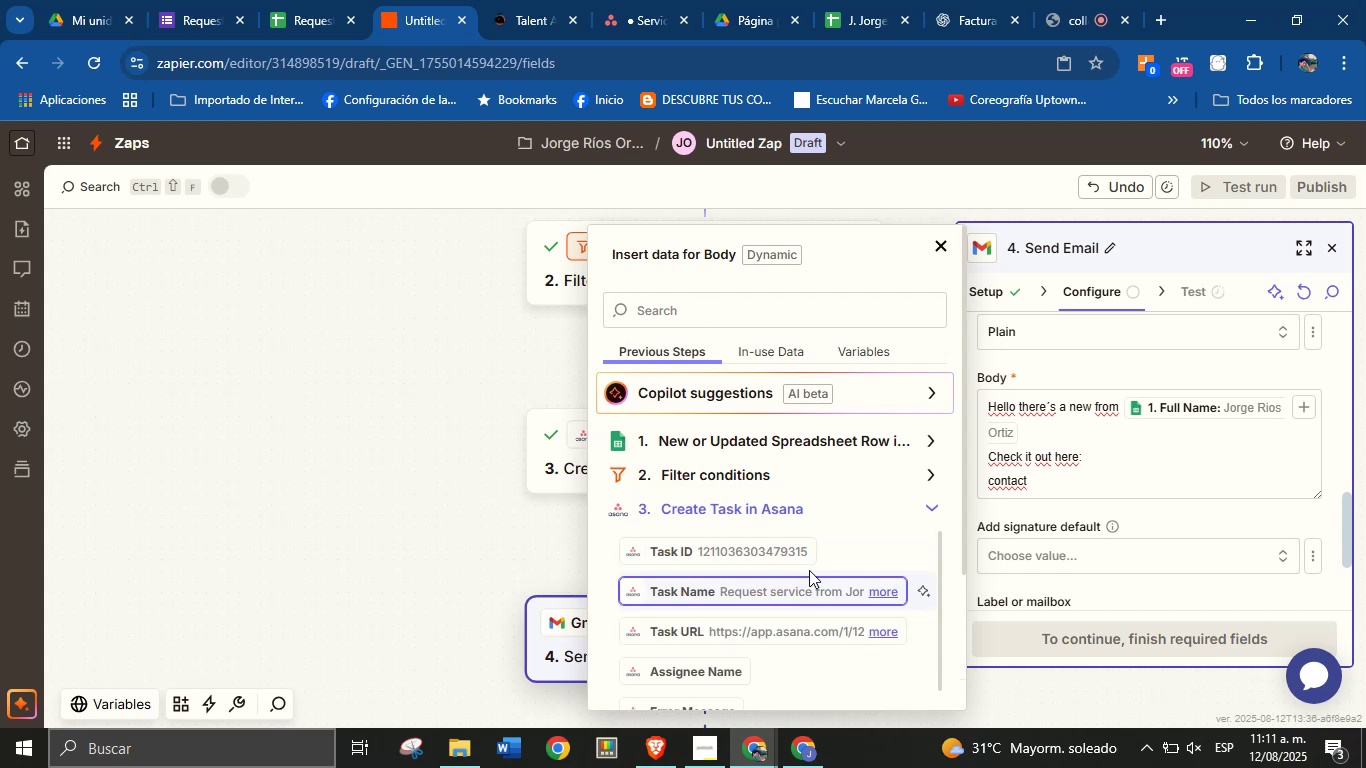 
left_click([800, 633])
 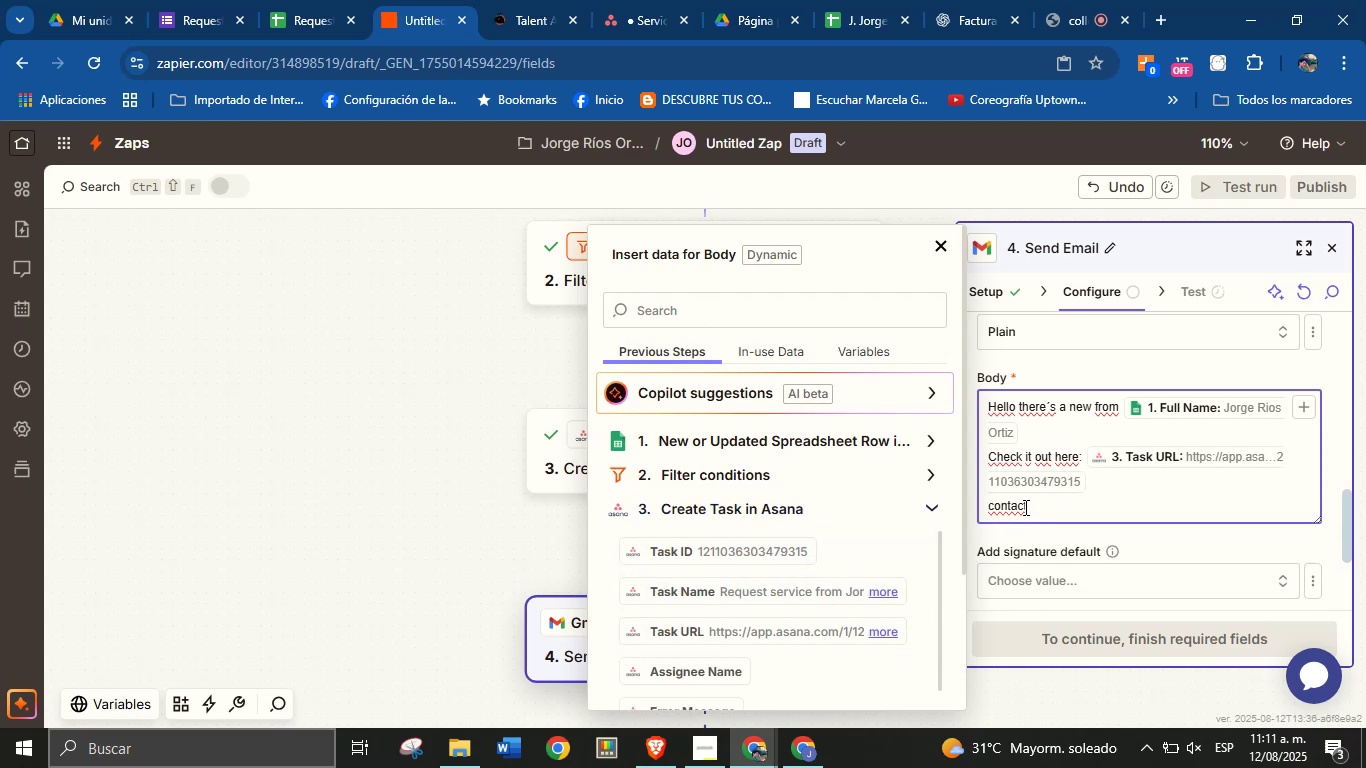 
double_click([1024, 505])
 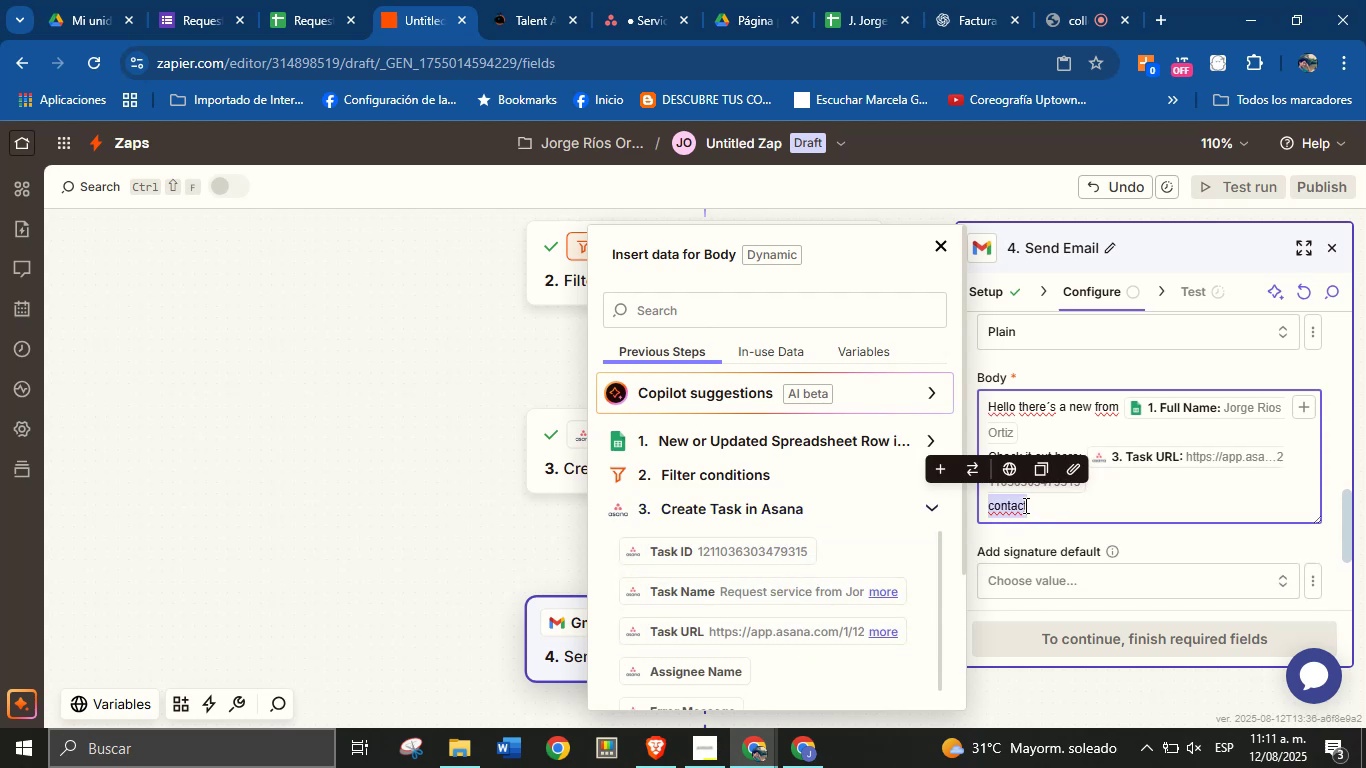 
key(Backspace)
type(Best regards,)
 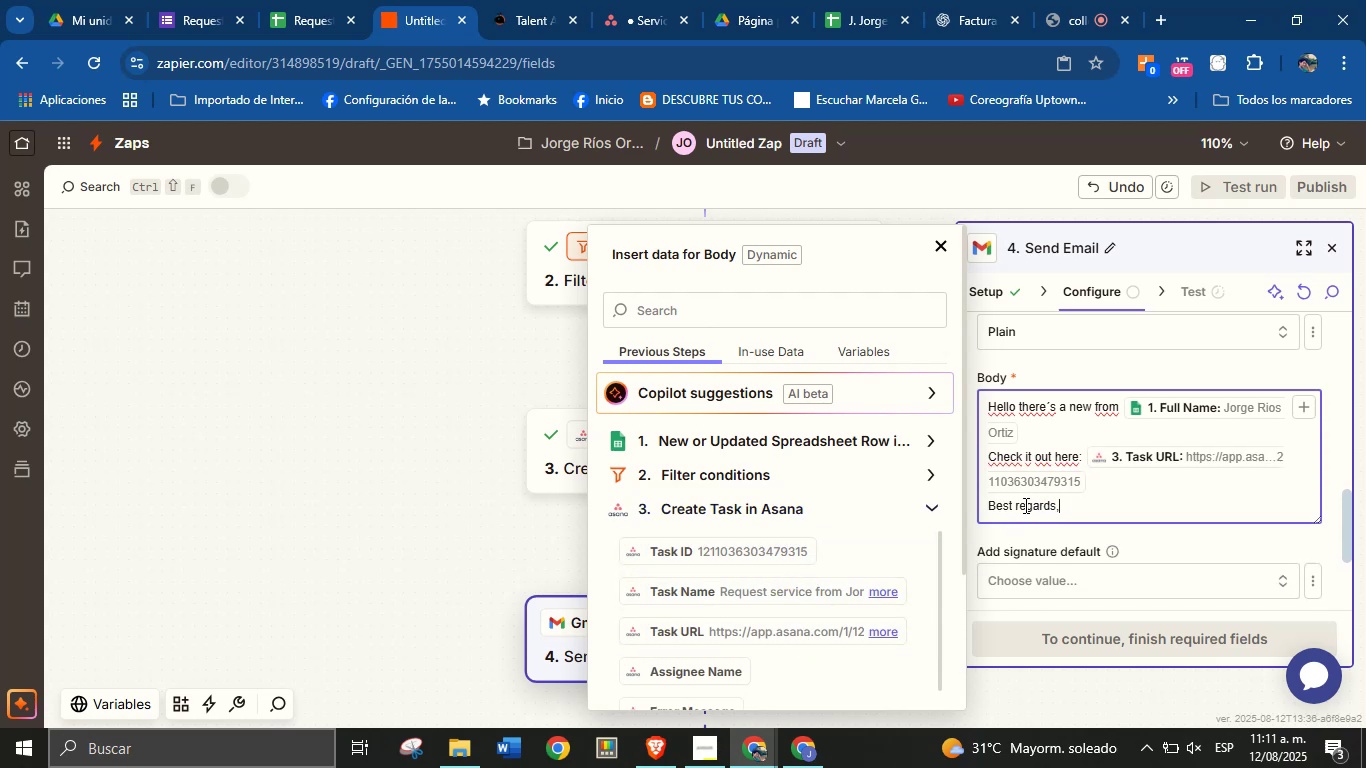 
key(Enter)
 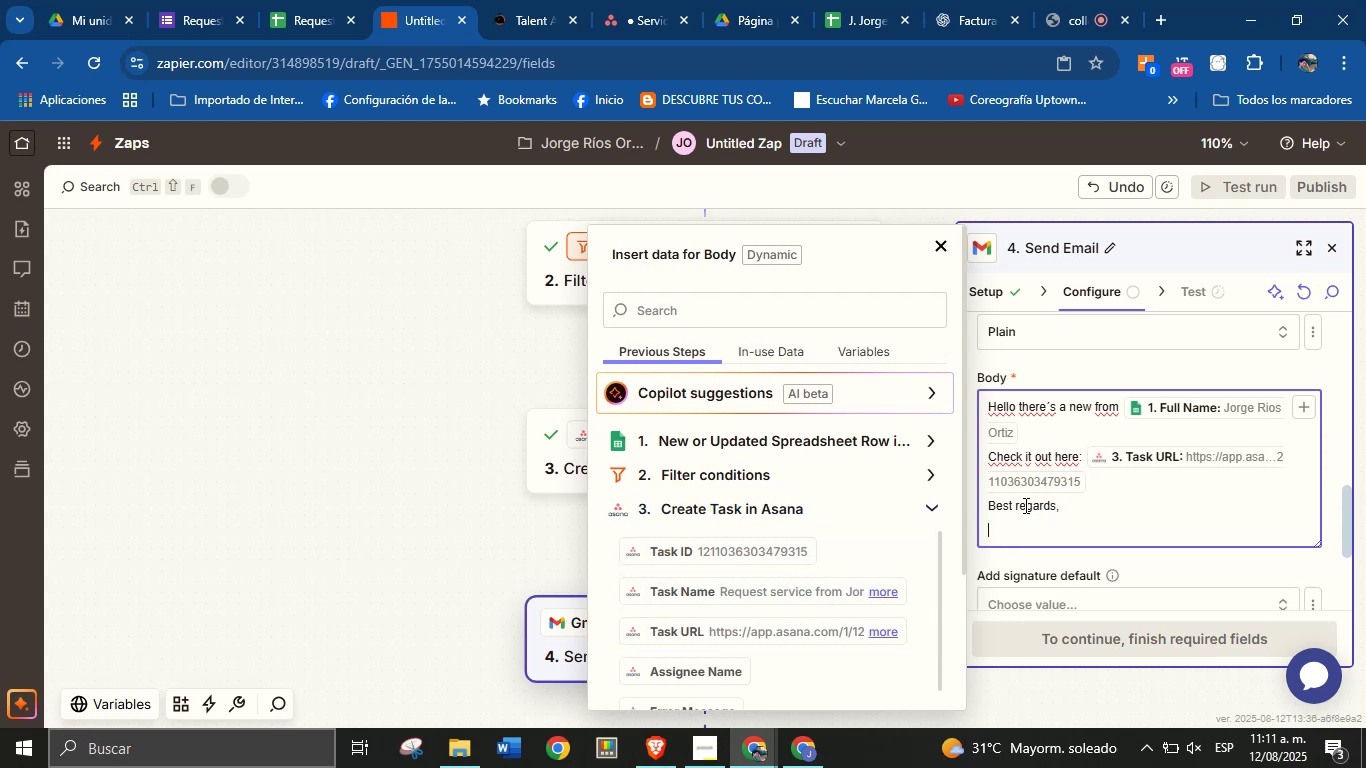 
type(Jorge \ ColJob Team Solt)
key(Backspace)
type(utions)
 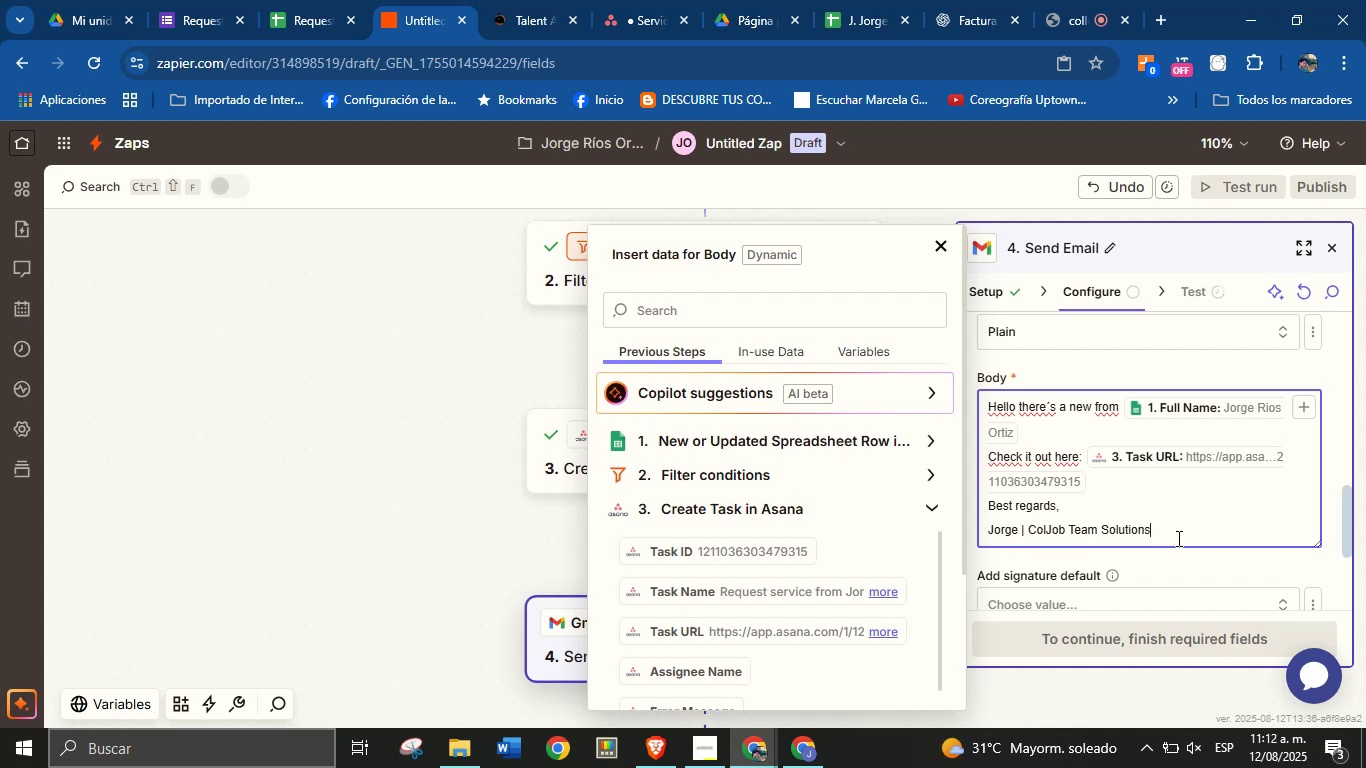 
left_click([1187, 574])
 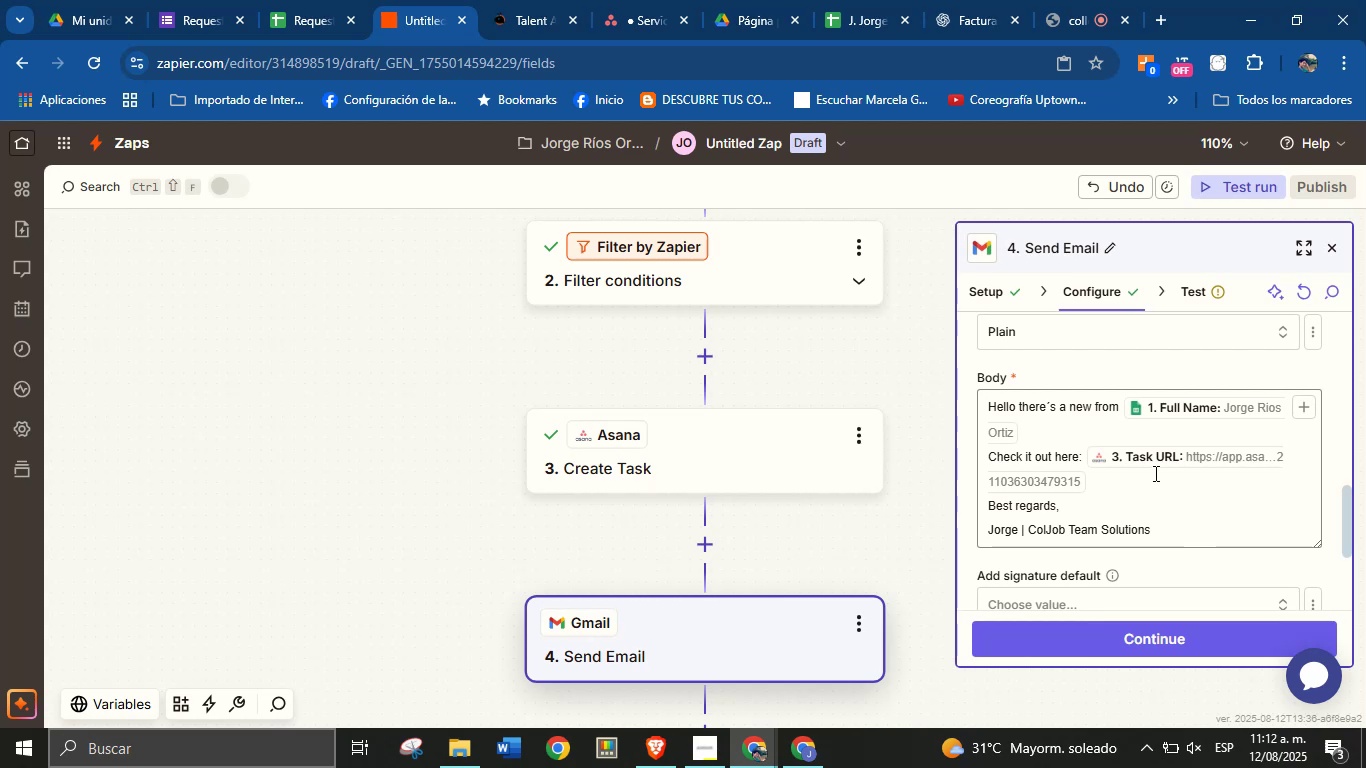 
scroll: coordinate [1109, 463], scroll_direction: down, amount: 4.0
 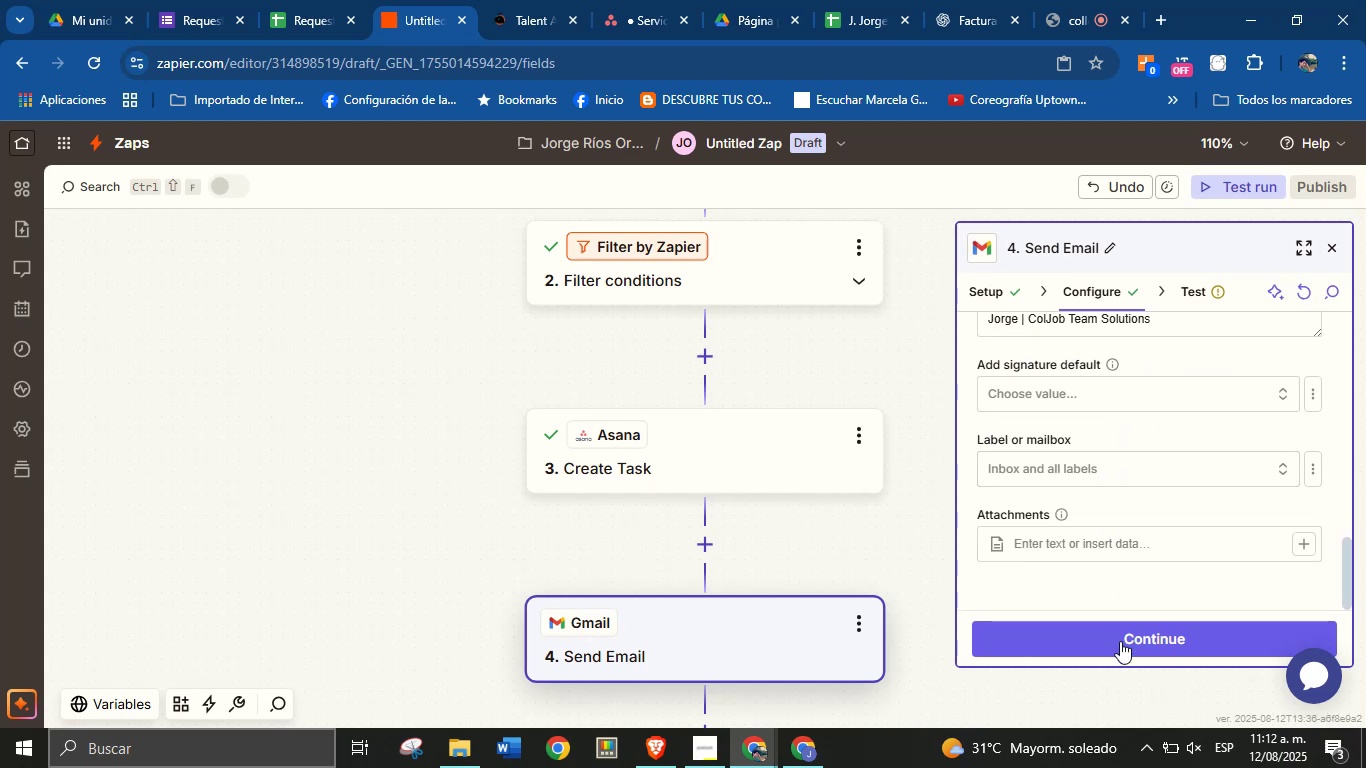 
left_click([1120, 642])
 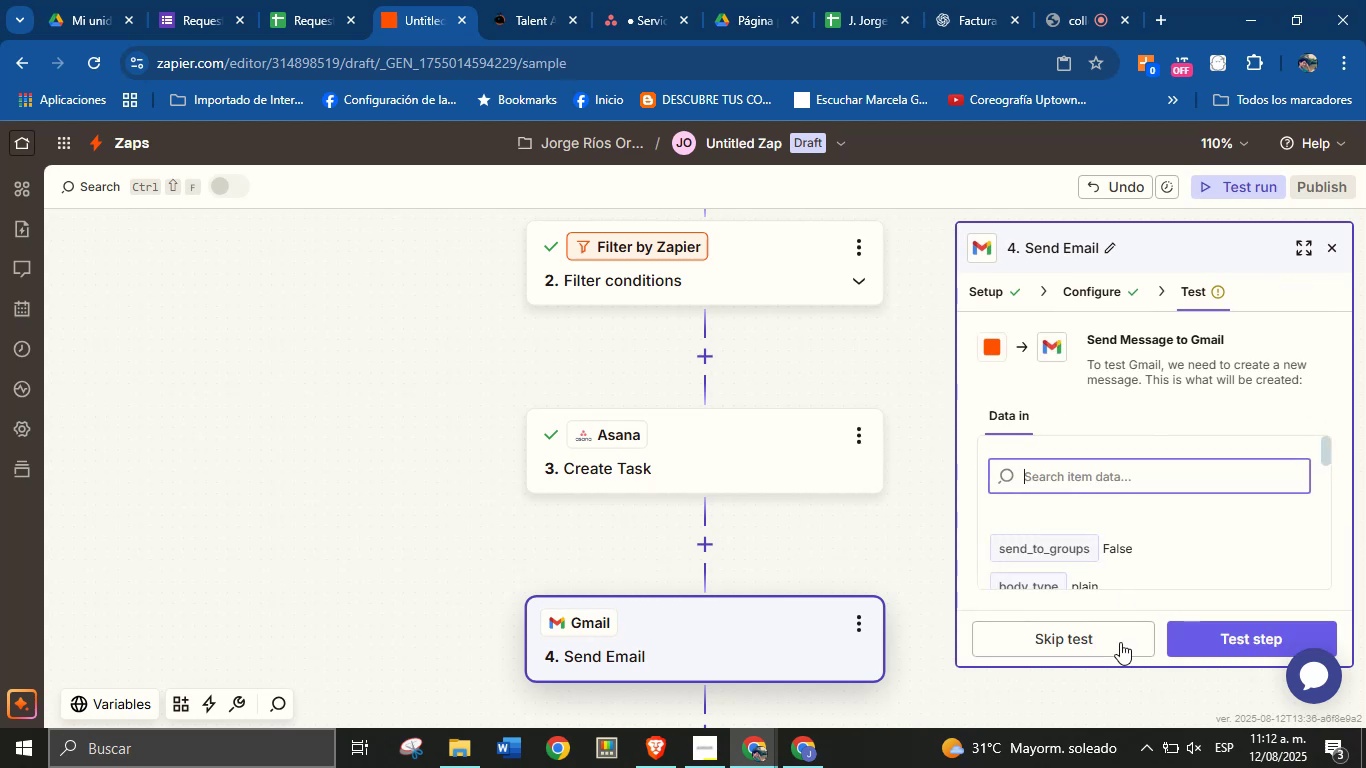 
scroll: coordinate [1132, 464], scroll_direction: down, amount: 7.0
 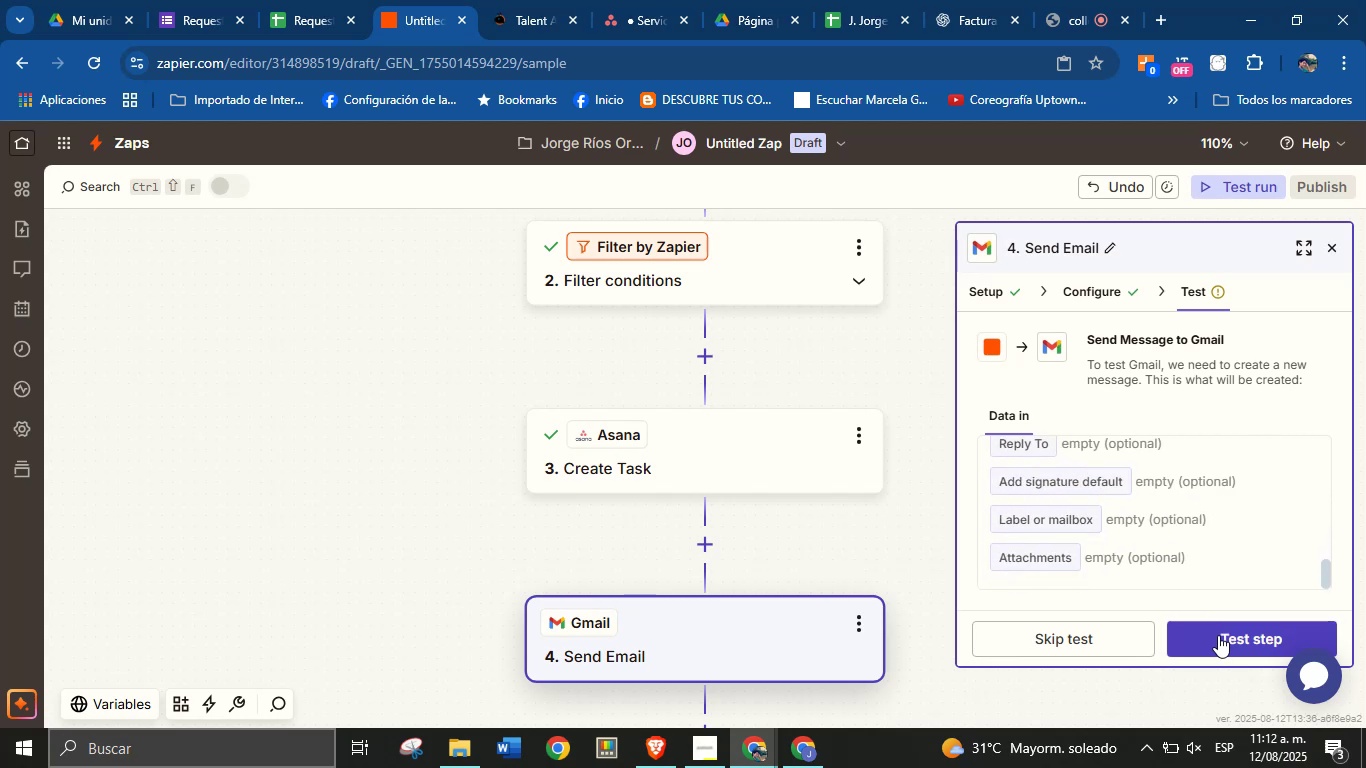 
left_click([1218, 635])
 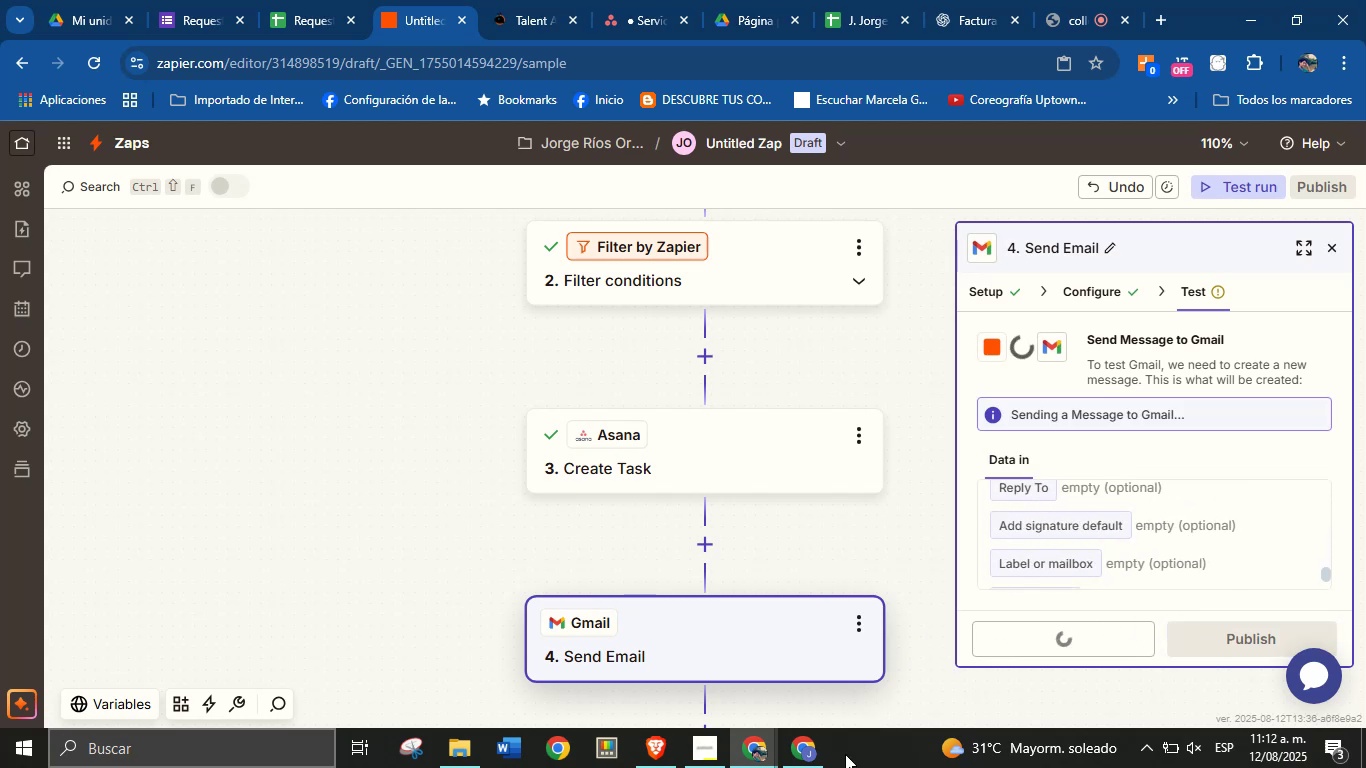 
left_click([812, 763])
 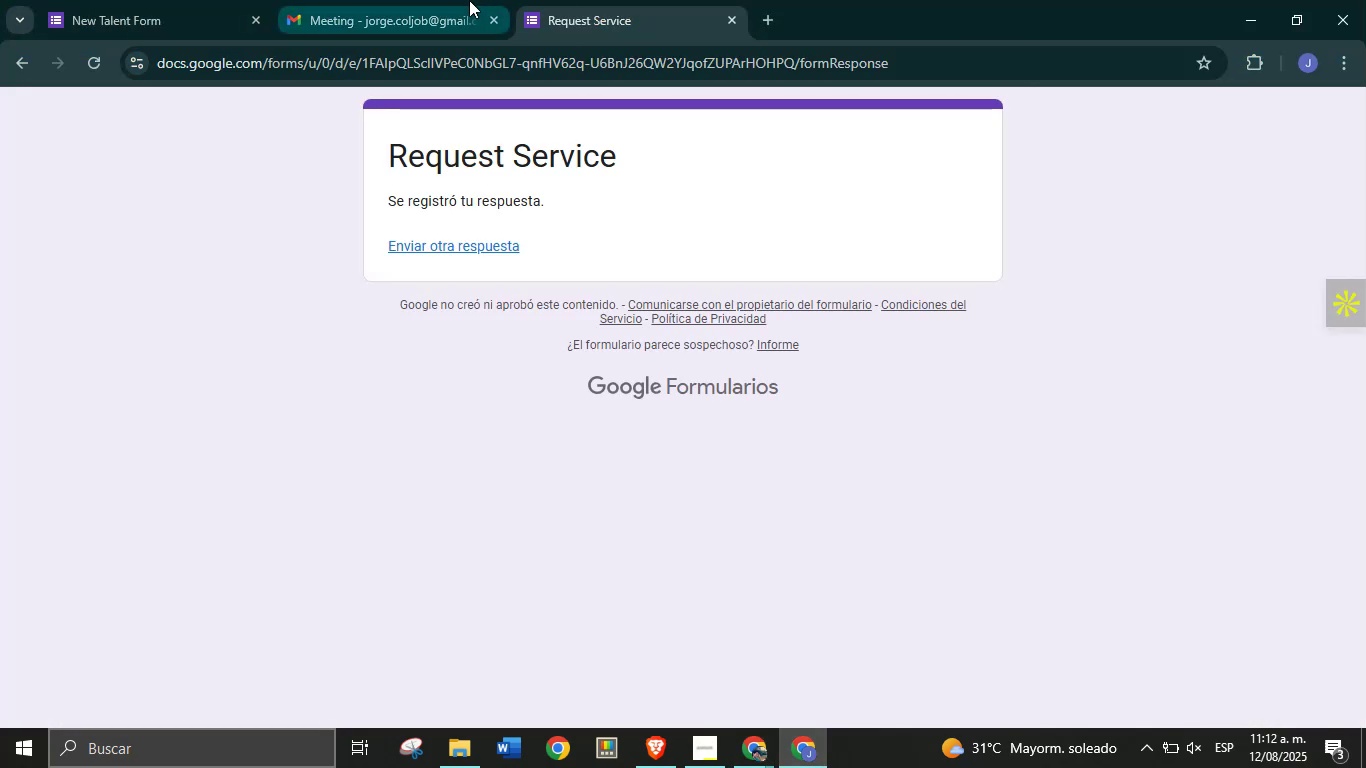 
left_click([452, 0])
 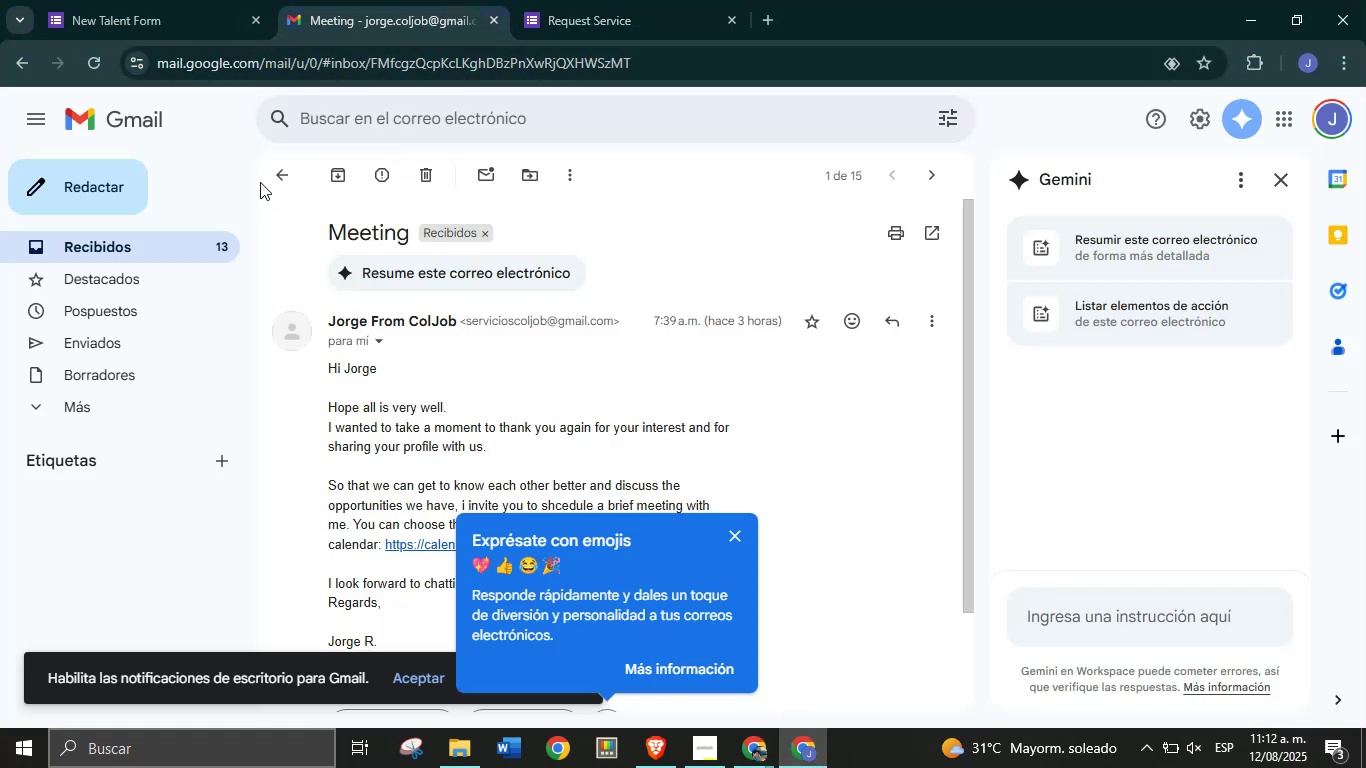 
left_click([285, 173])
 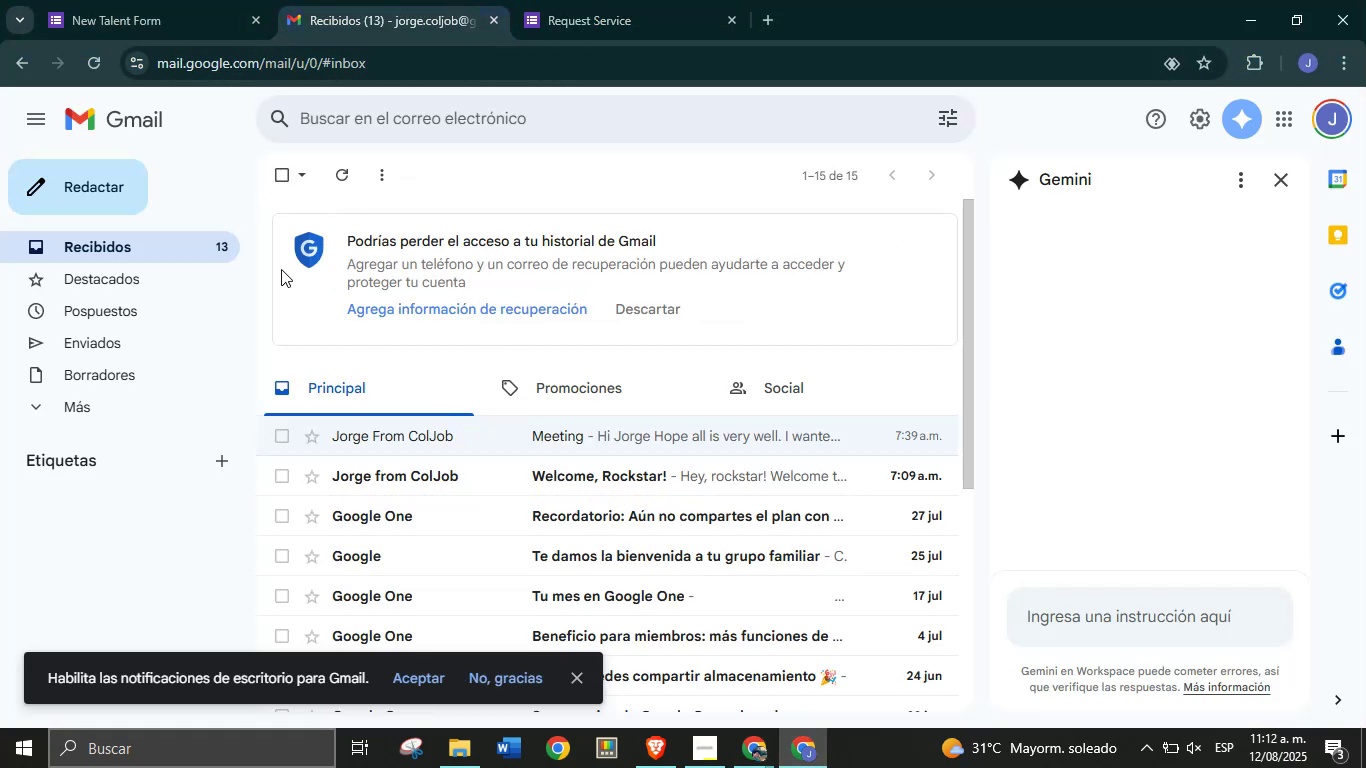 
left_click([333, 180])
 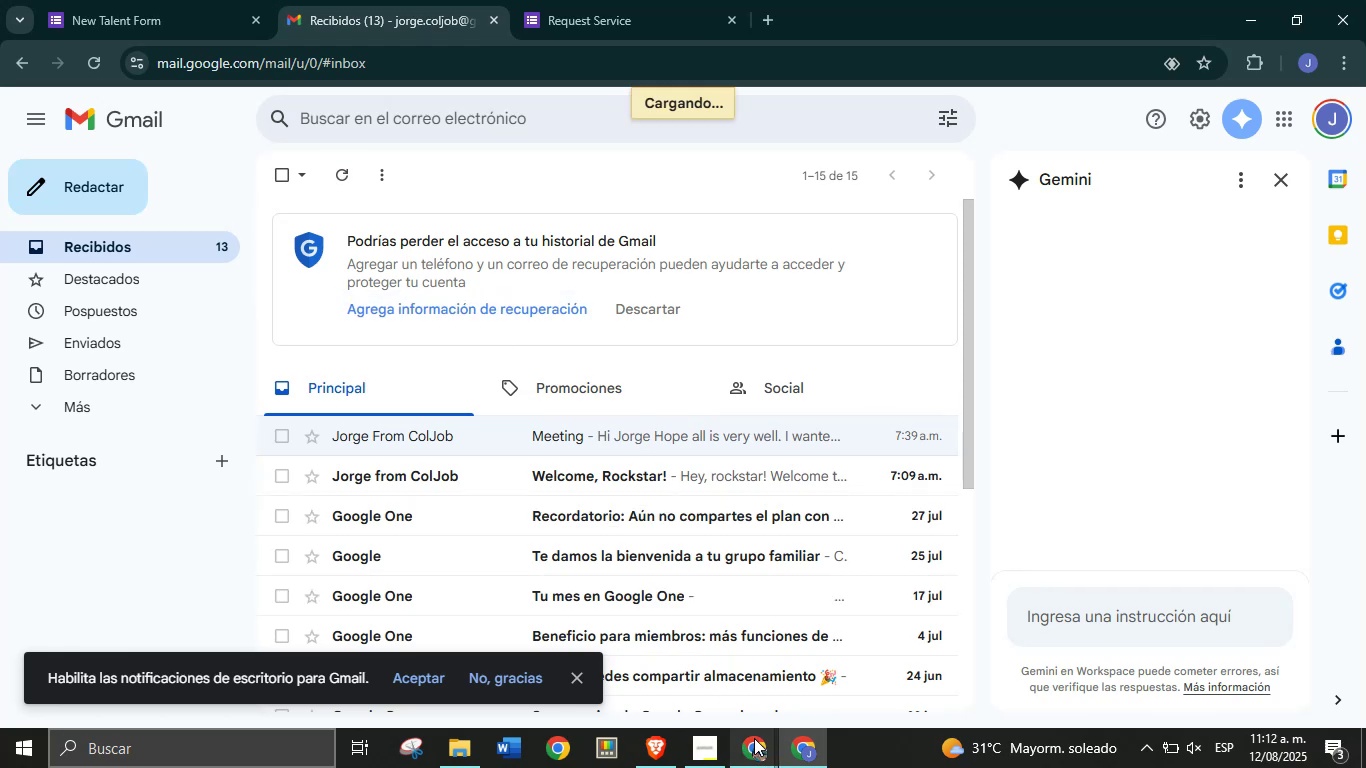 
left_click([757, 752])
 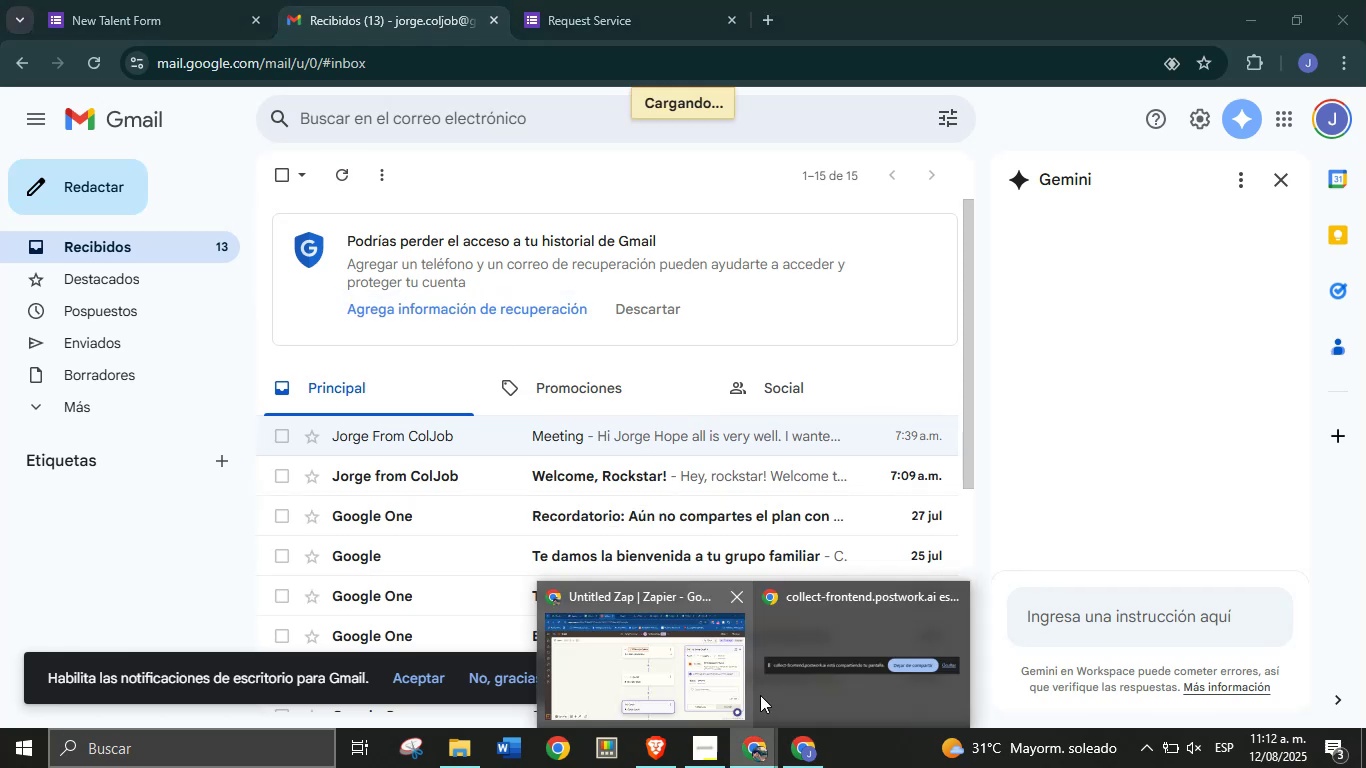 
left_click([678, 646])
 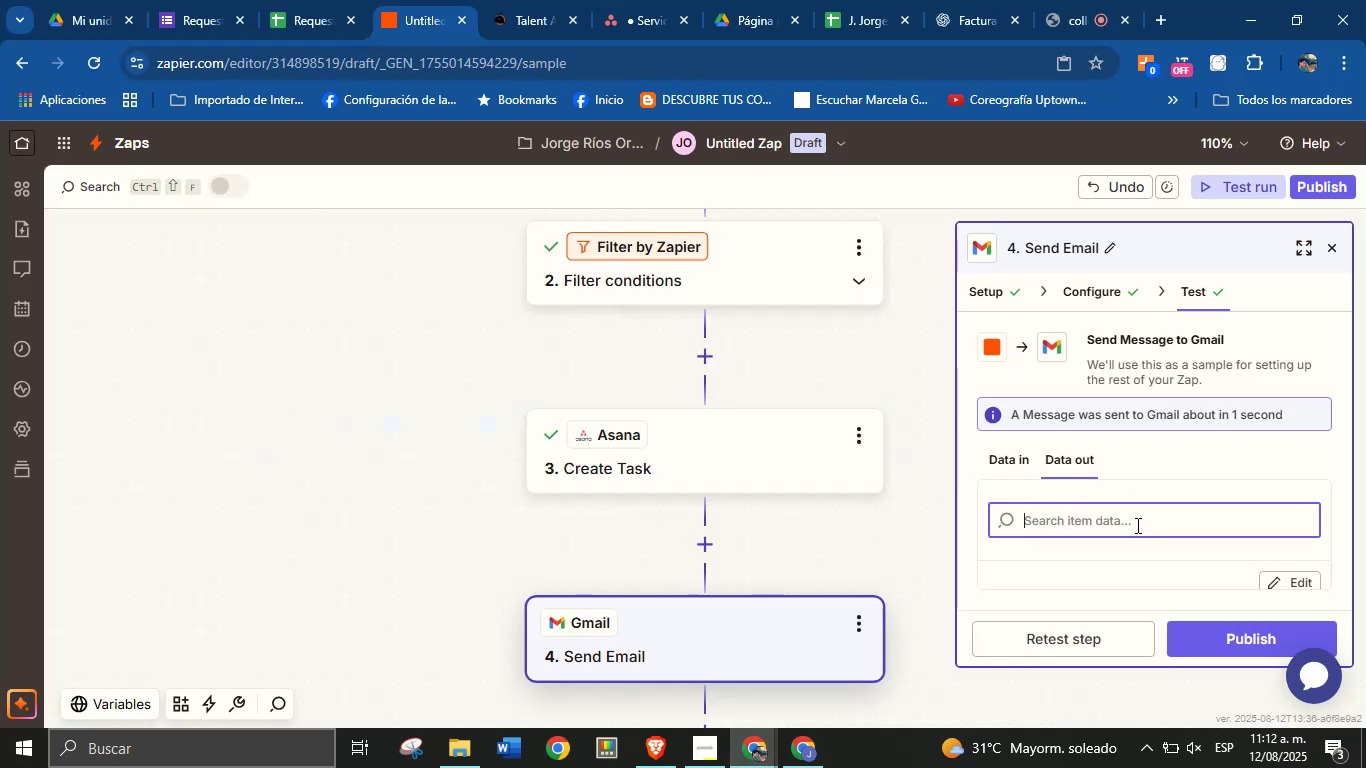 
scroll: coordinate [888, 489], scroll_direction: down, amount: 4.0
 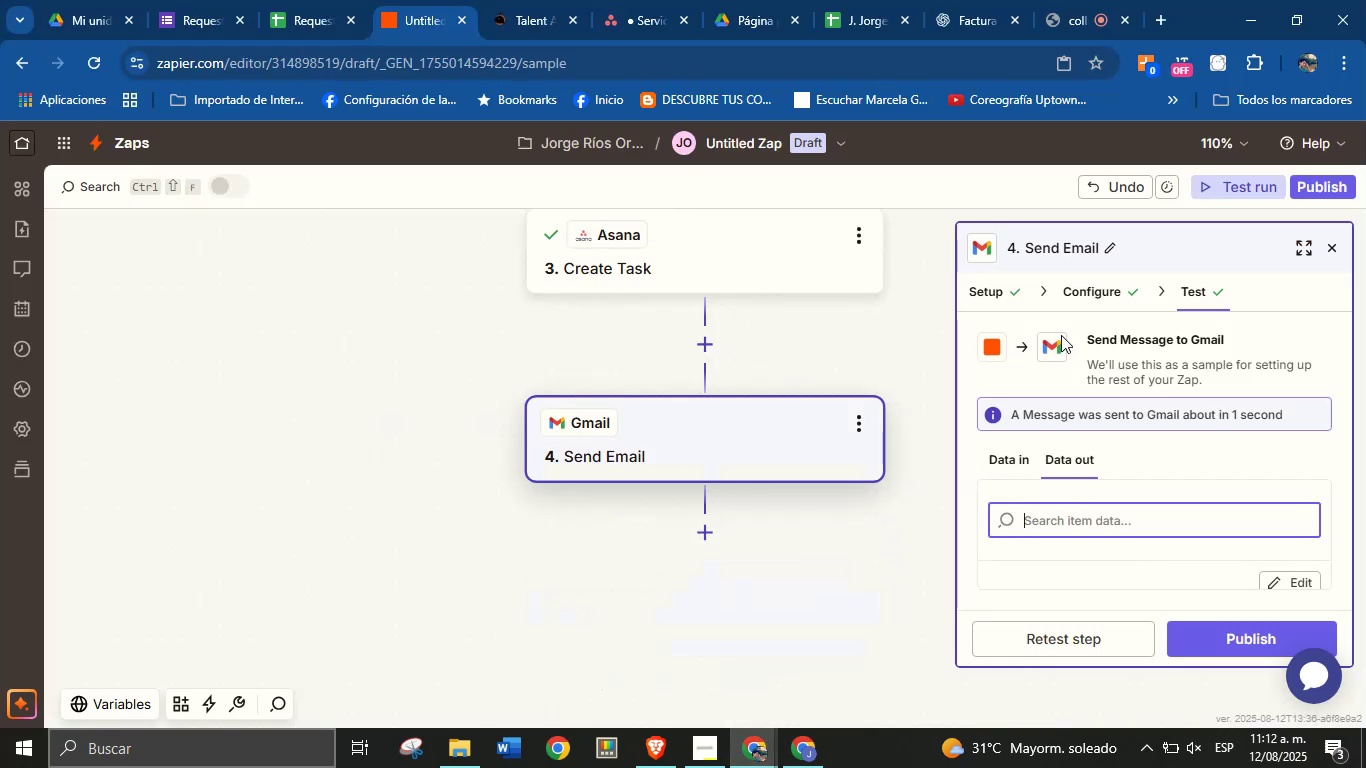 
left_click([1084, 292])
 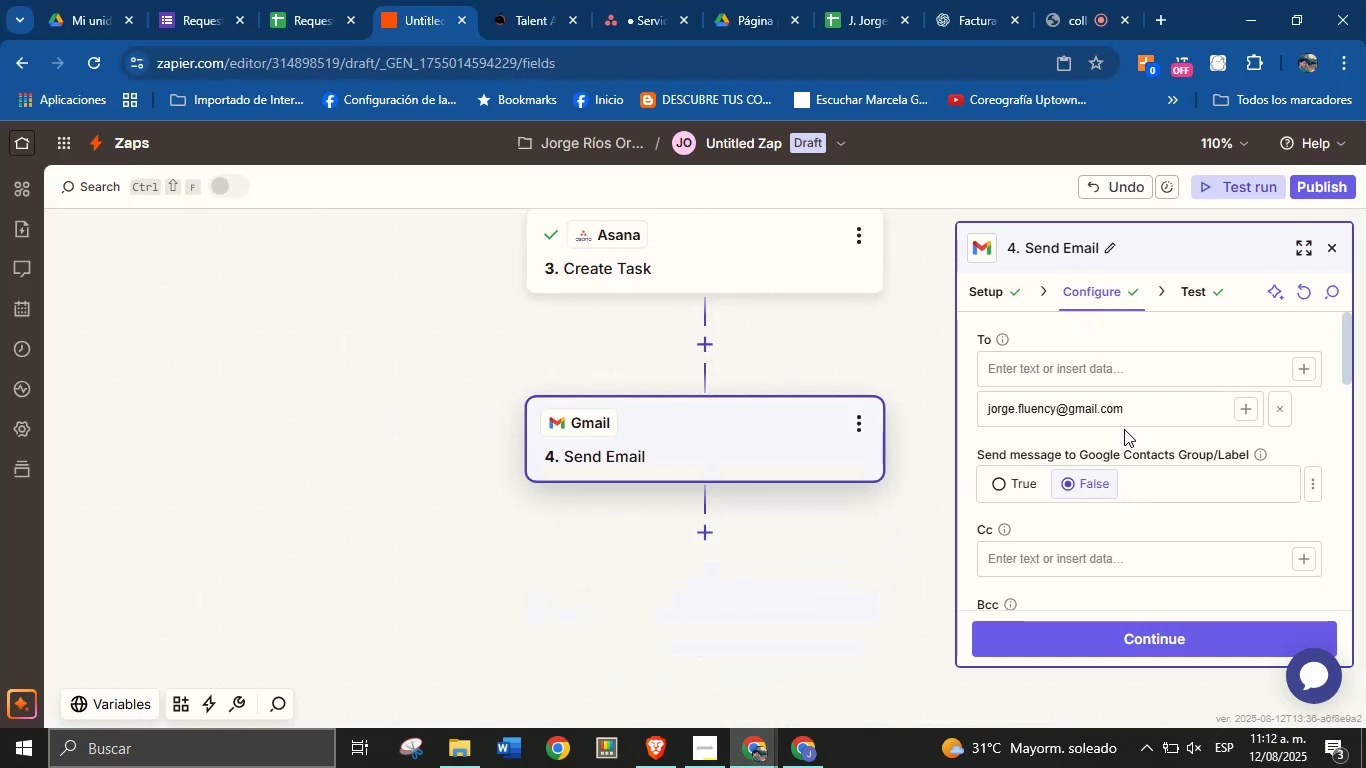 
scroll: coordinate [1147, 459], scroll_direction: down, amount: 3.0
 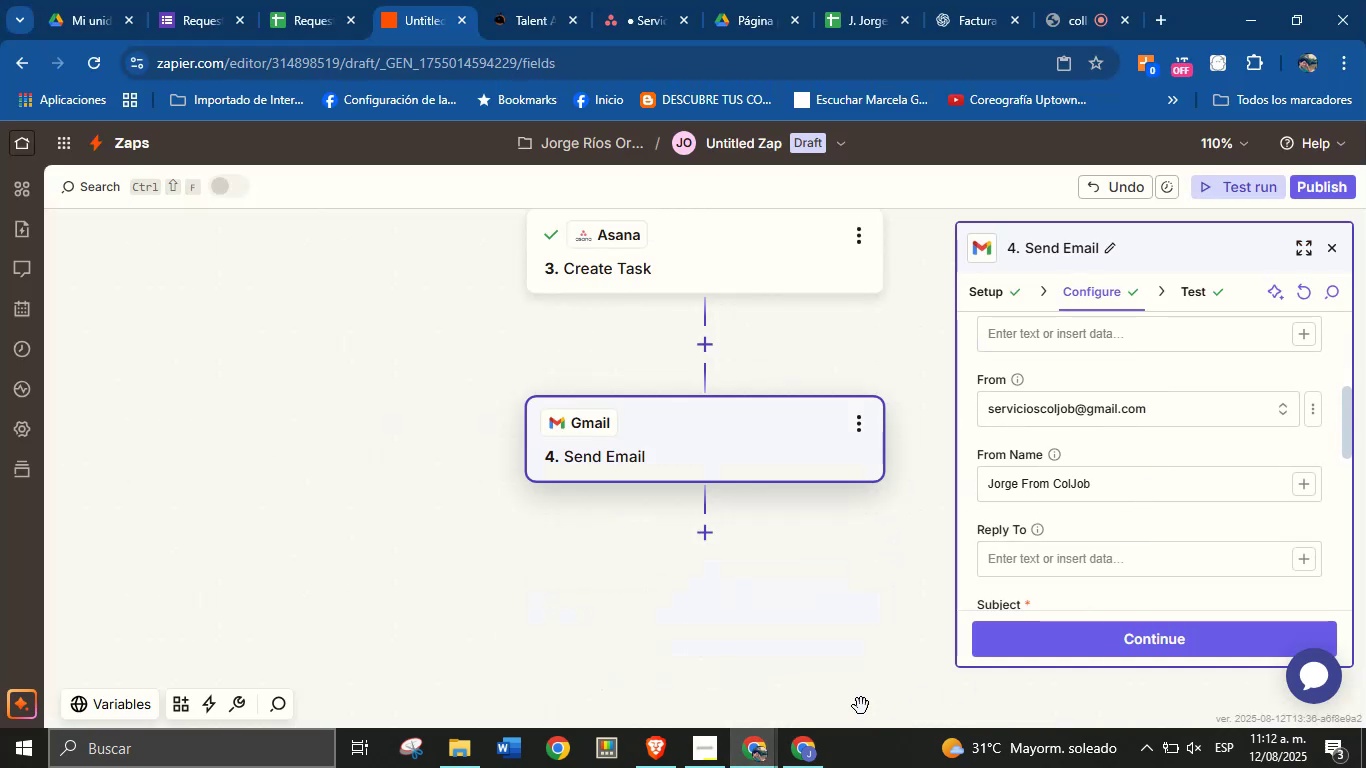 
left_click([794, 767])
 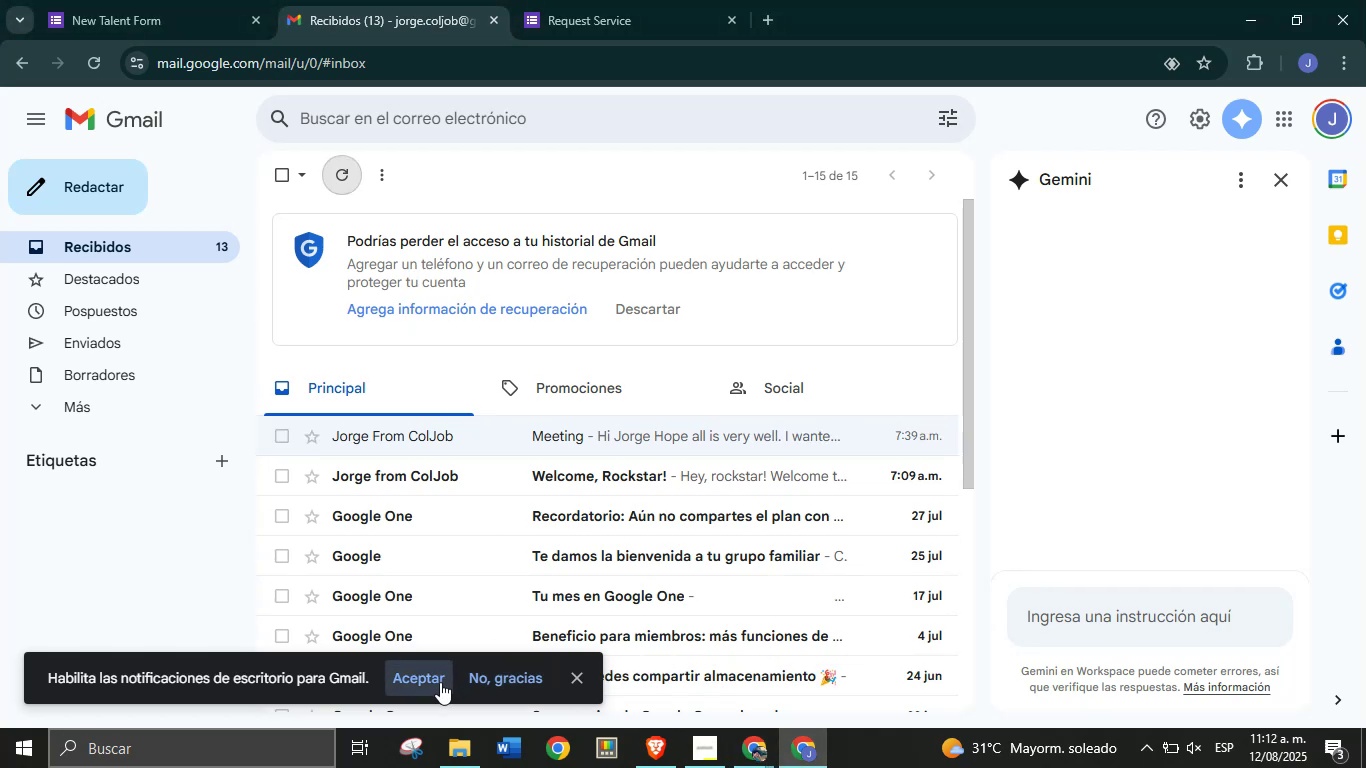 
left_click([580, 678])
 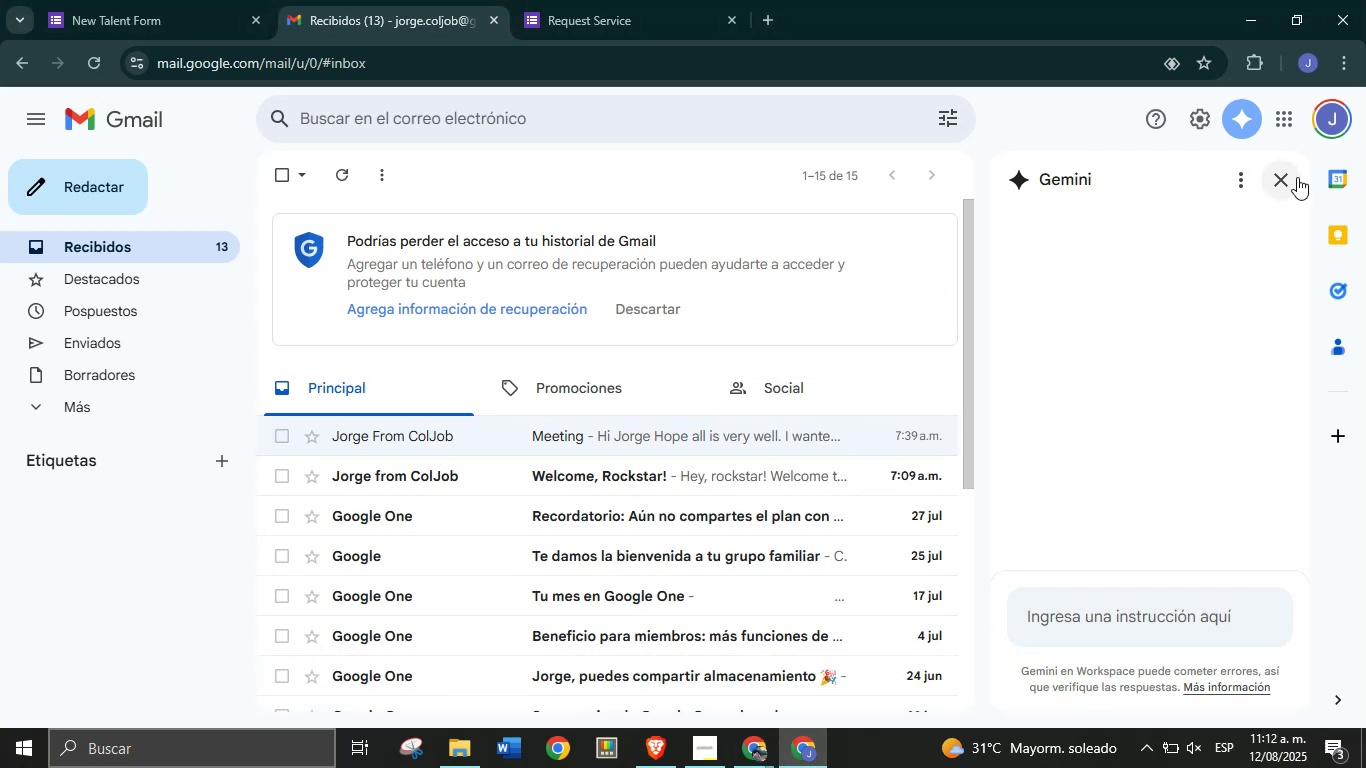 
left_click([1281, 183])
 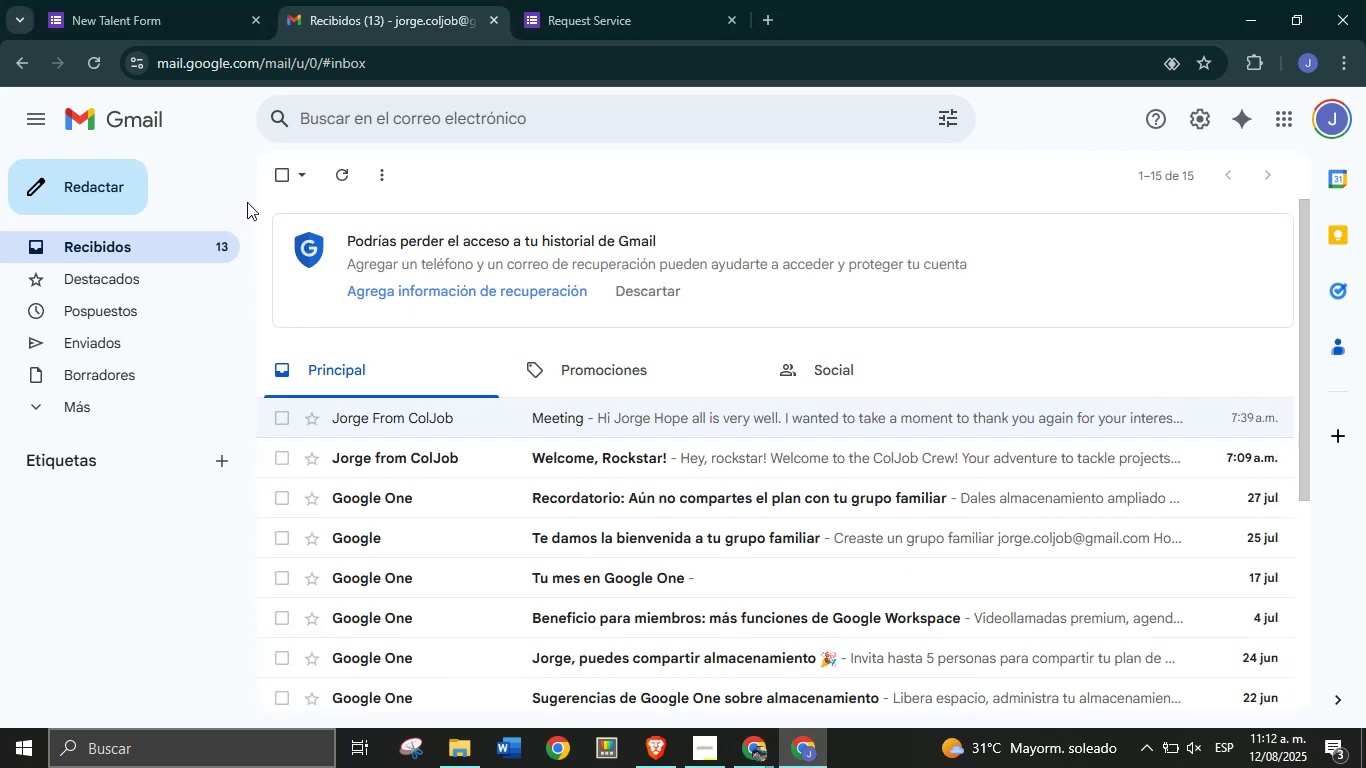 
left_click([341, 177])
 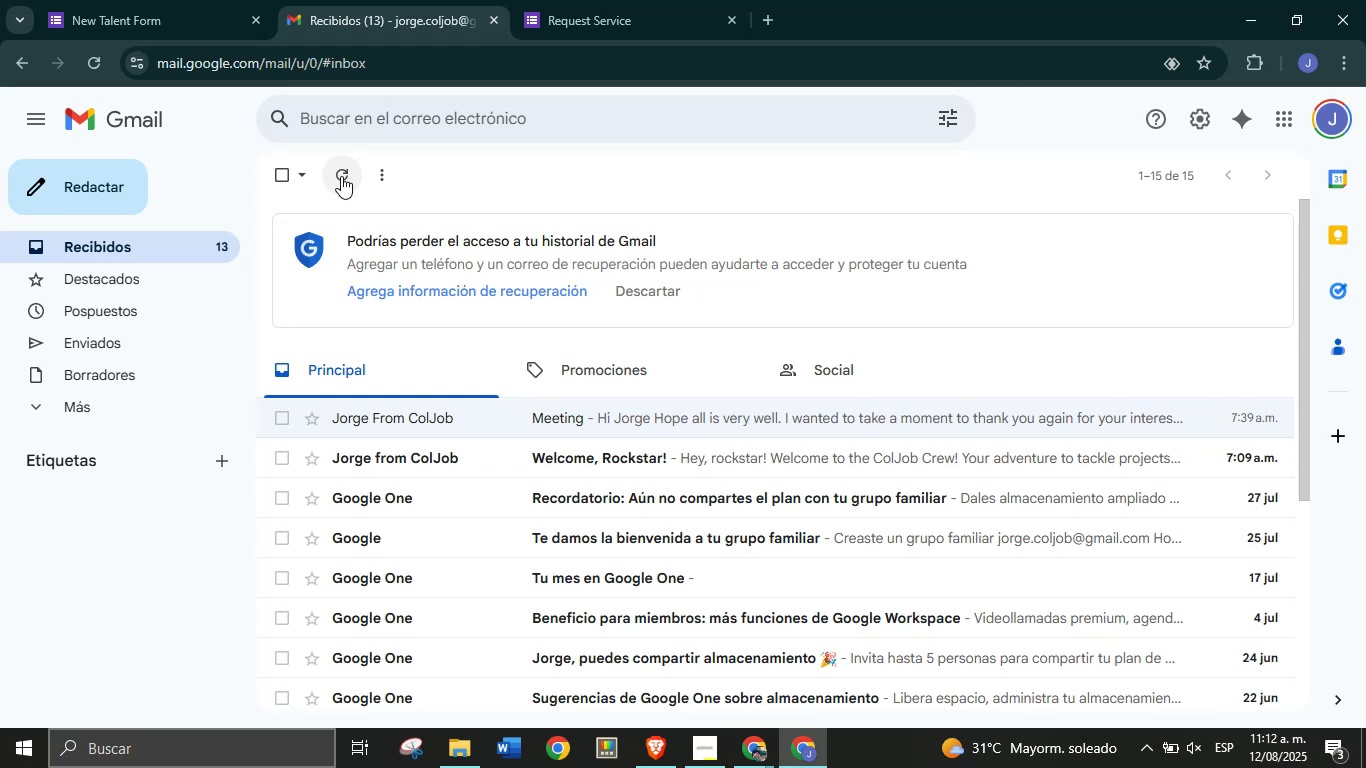 
wait(9.55)
 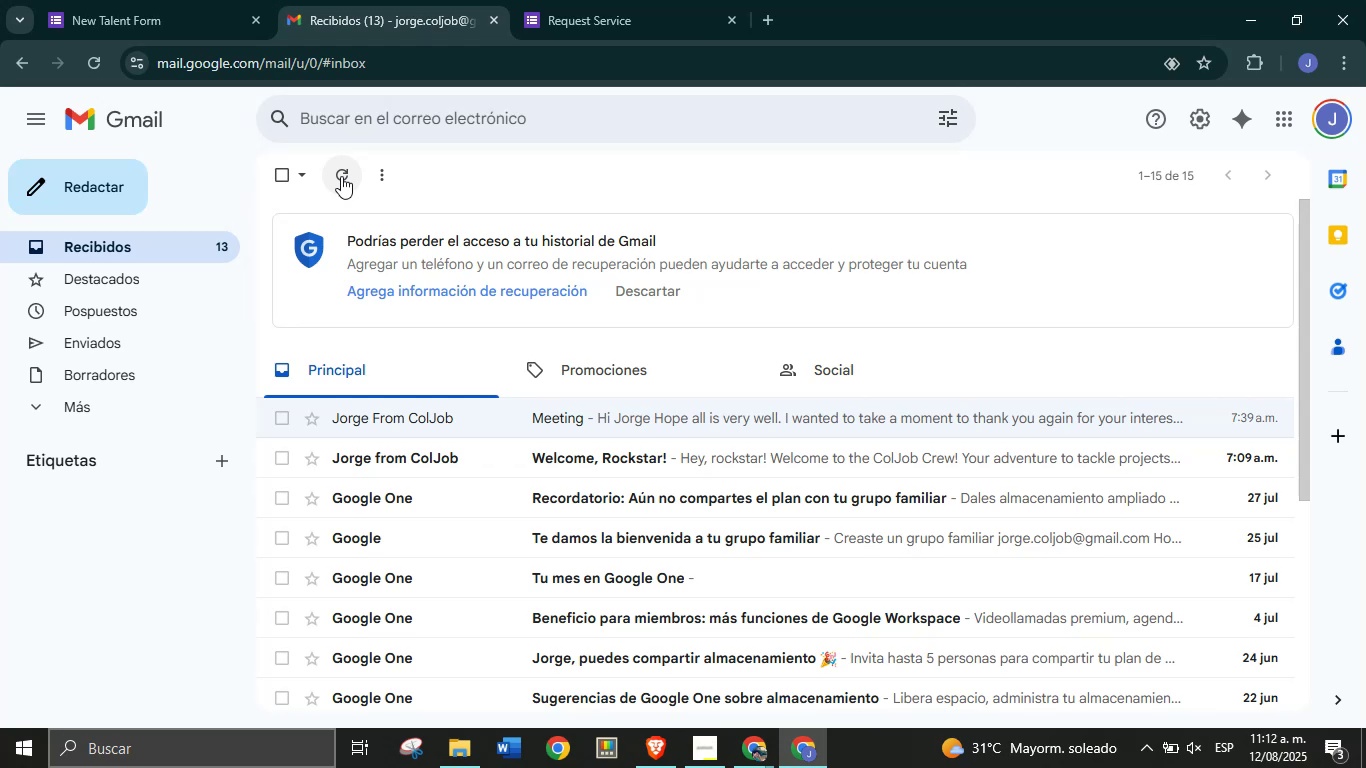 
double_click([747, 740])
 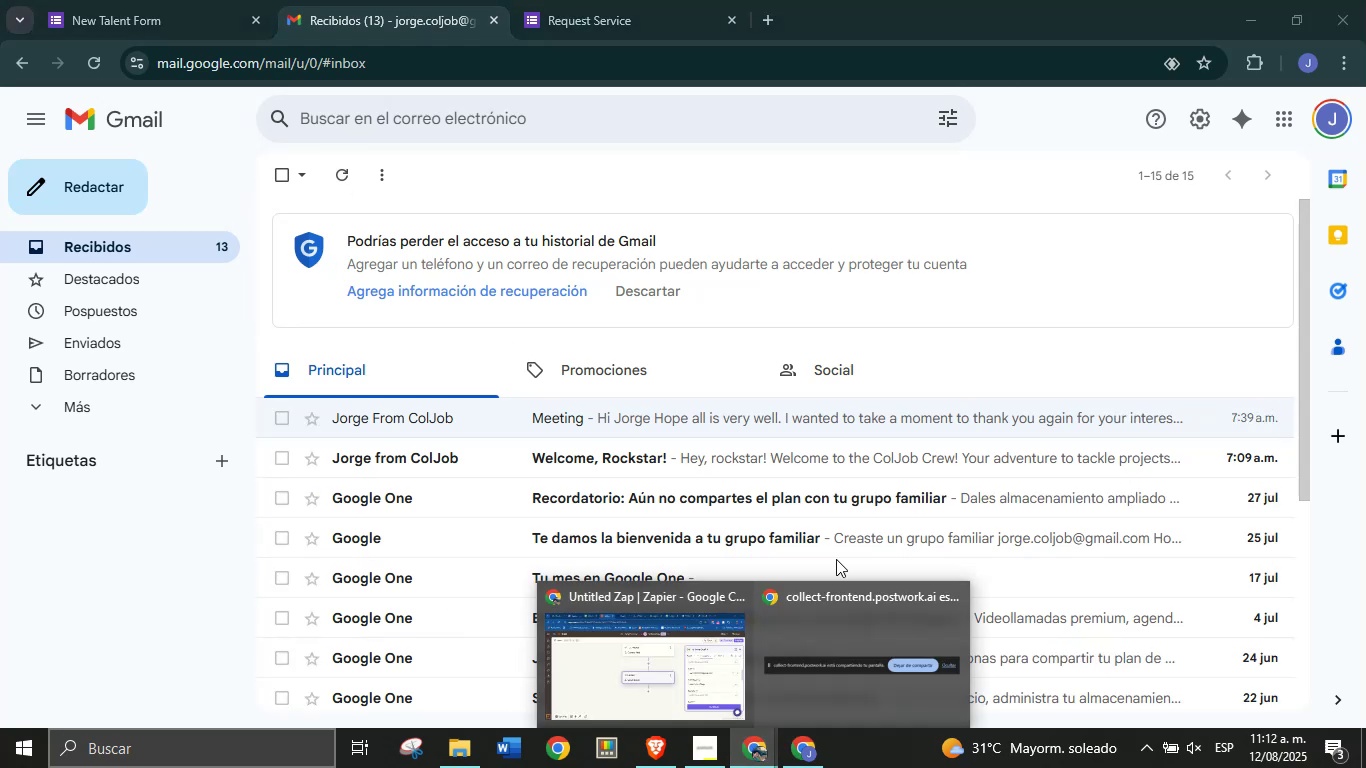 
left_click([695, 634])
 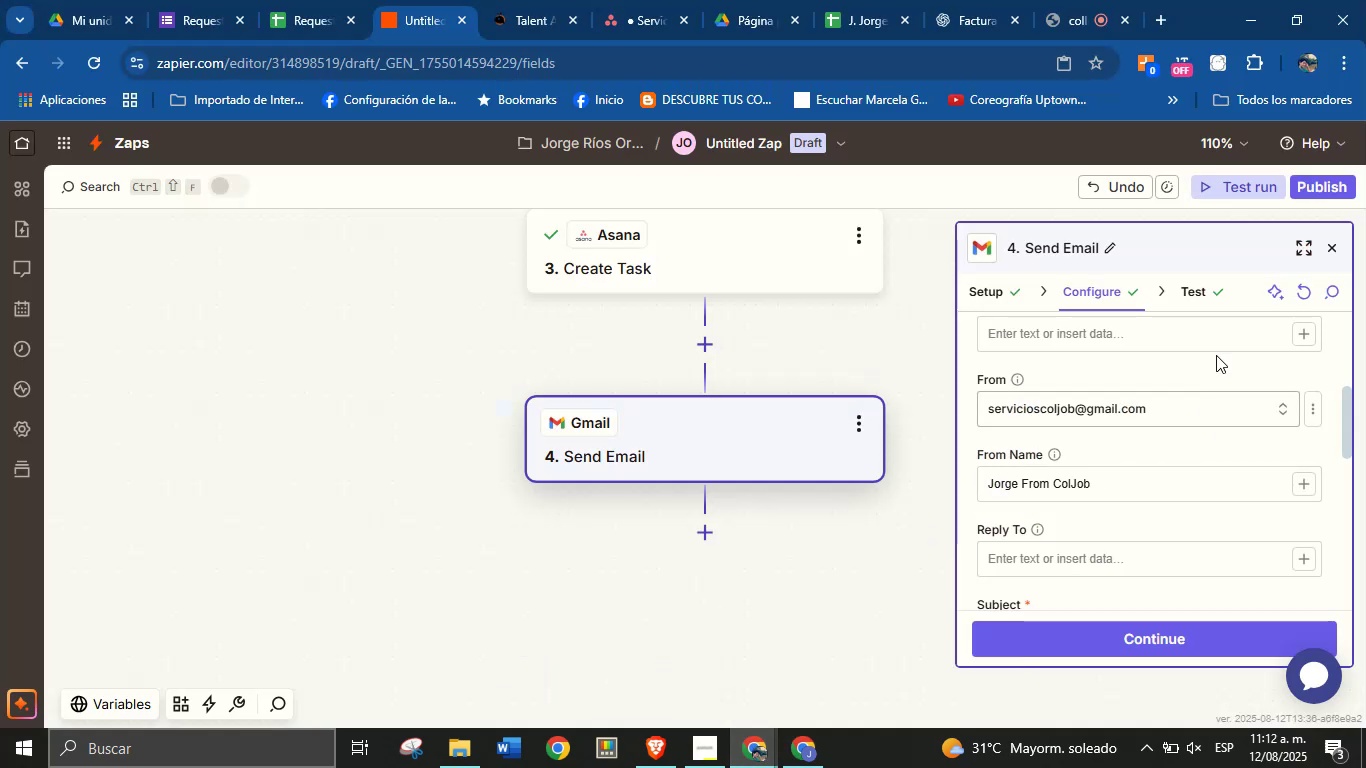 
left_click([1215, 295])
 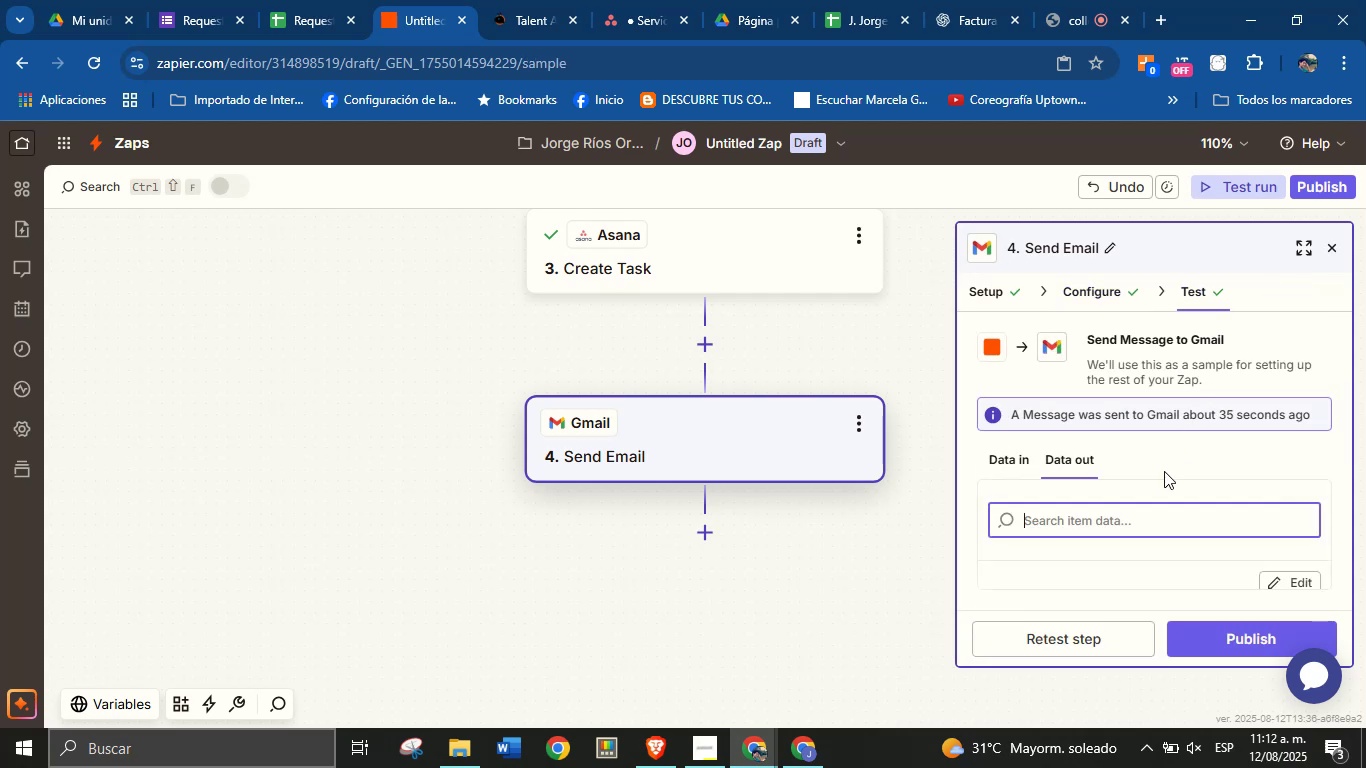 
scroll: coordinate [1154, 471], scroll_direction: up, amount: 1.0
 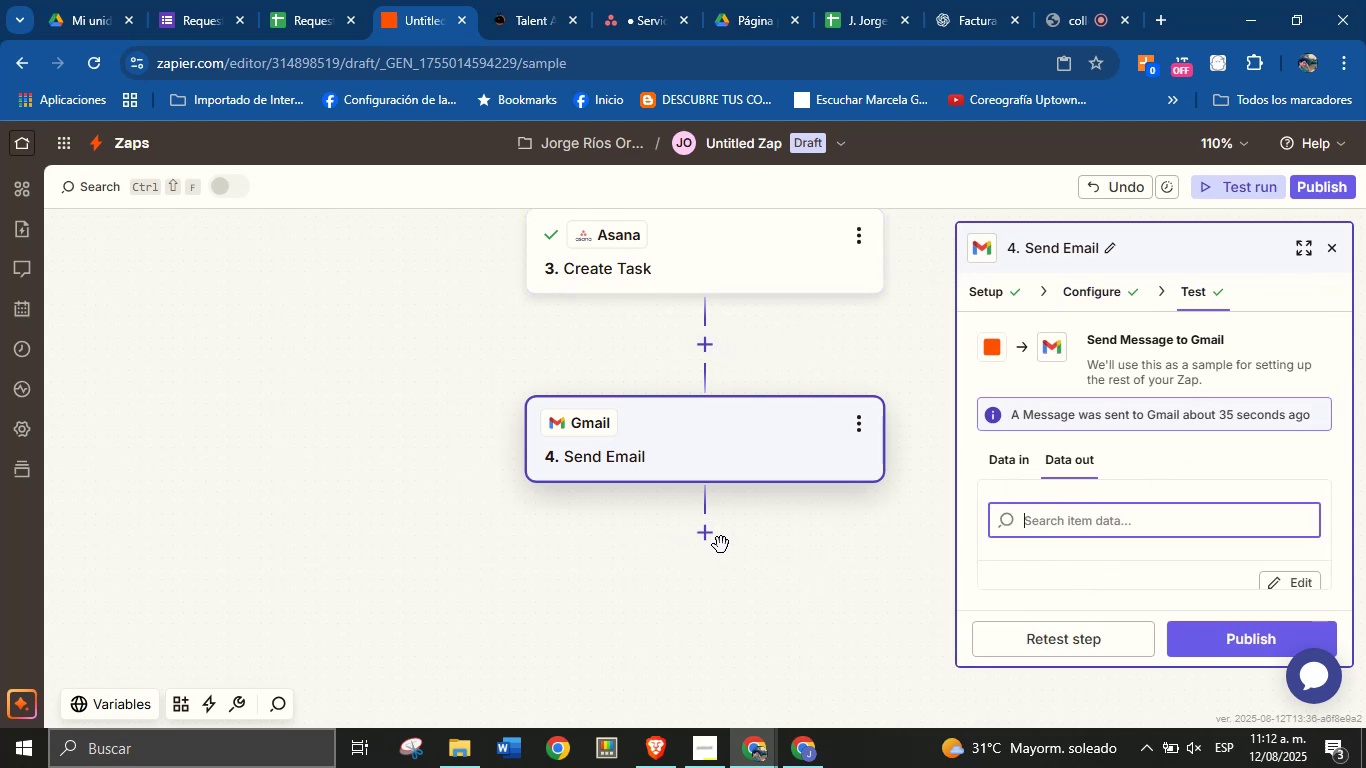 
wait(5.09)
 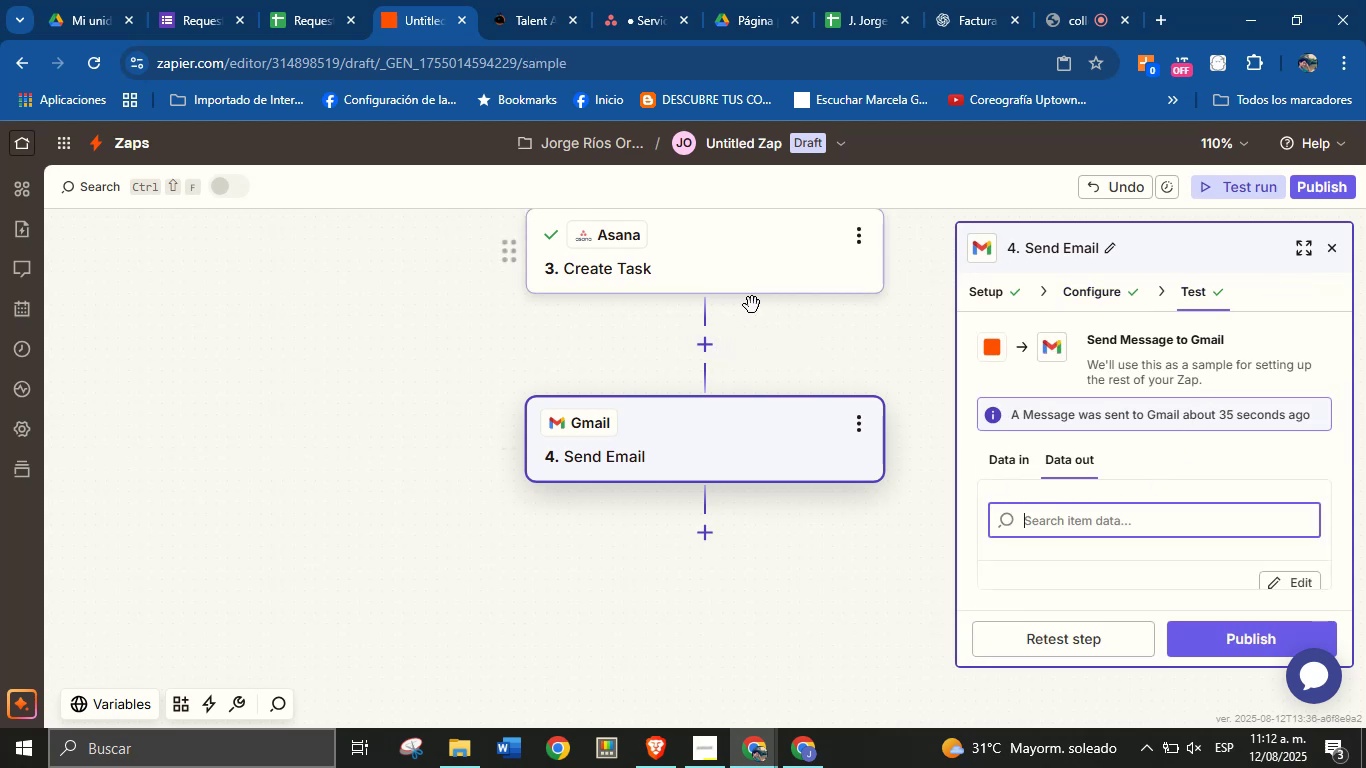 
left_click([709, 535])
 